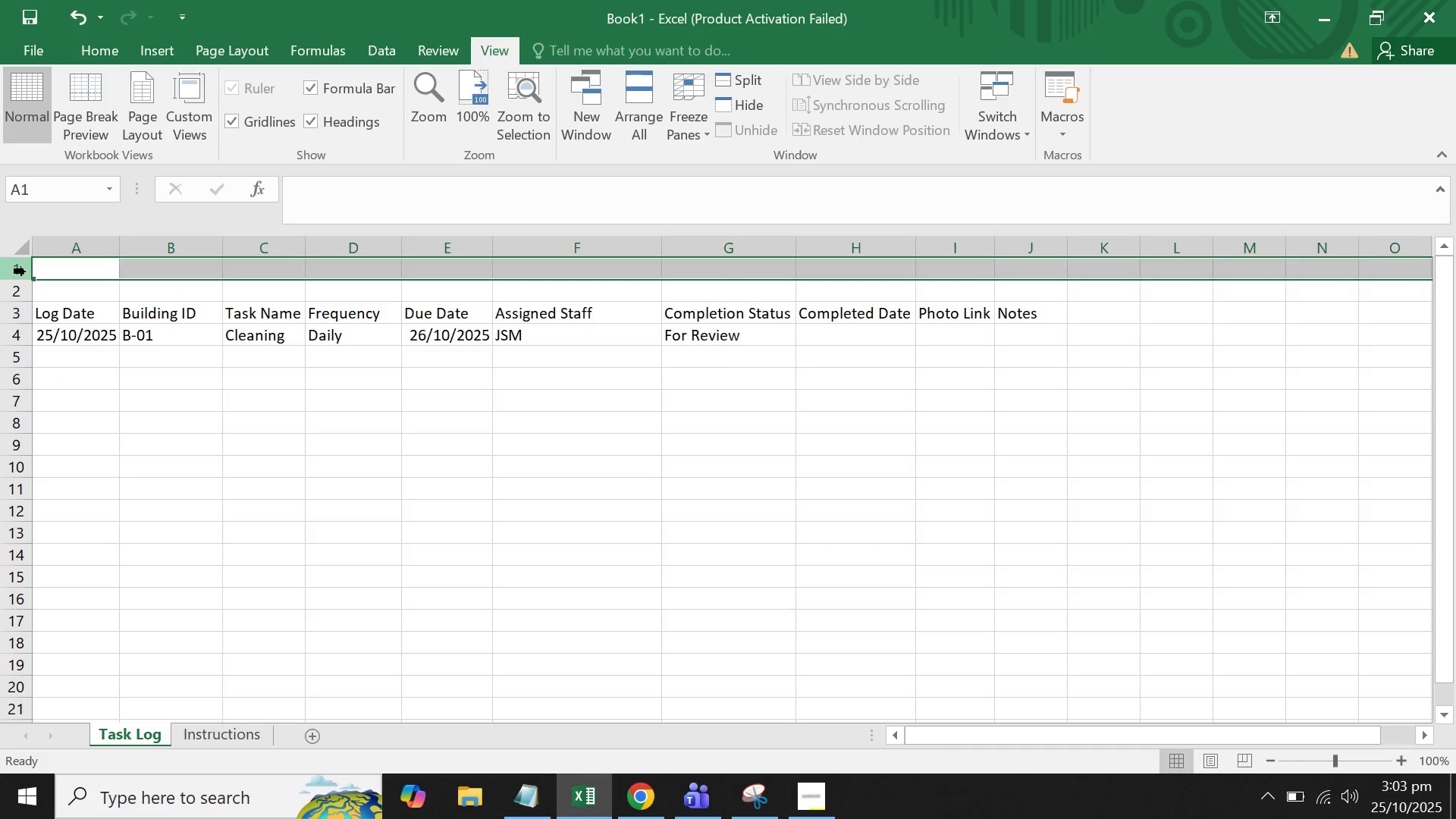 
right_click([26, 271])
 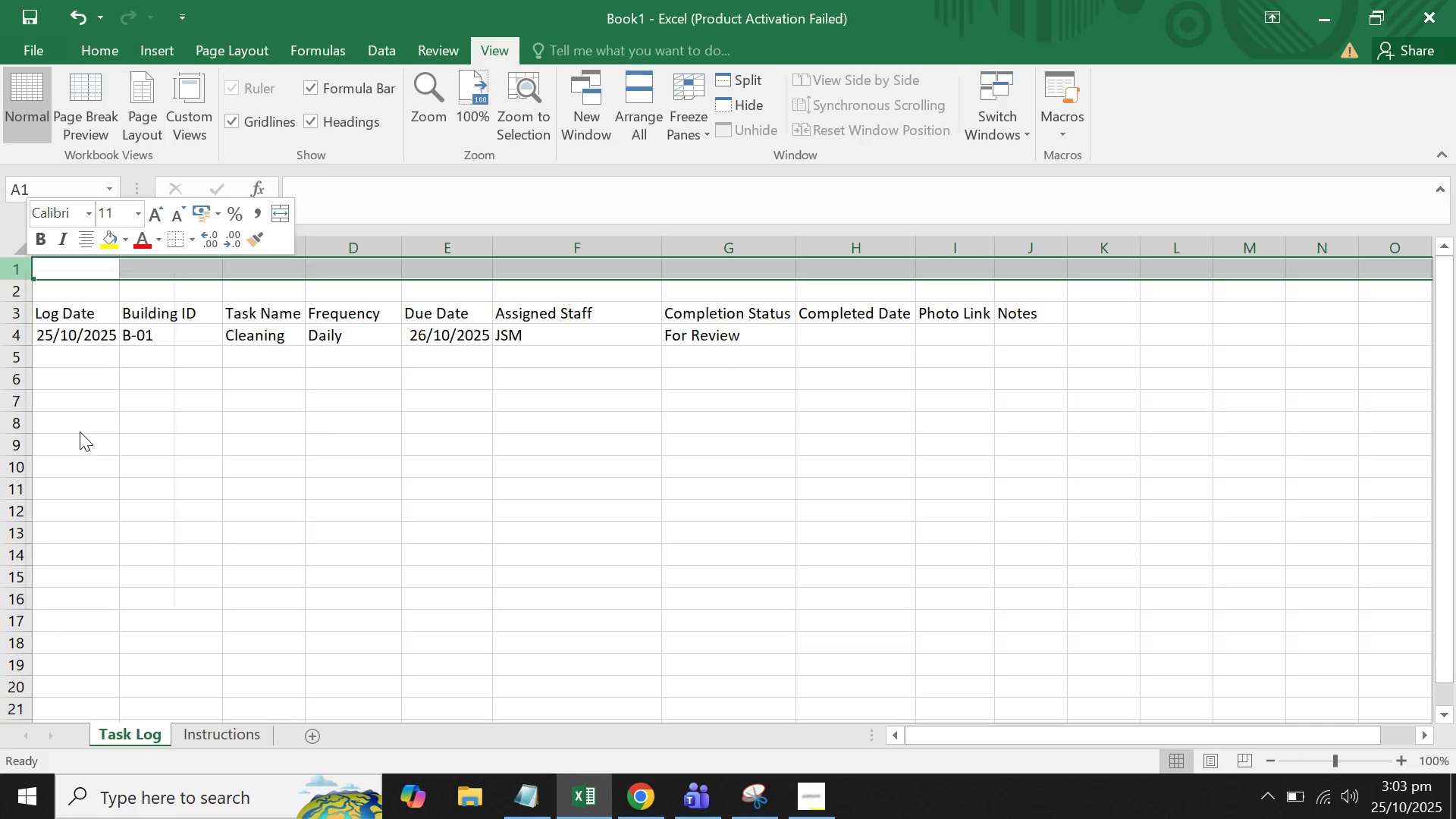 
double_click([247, 408])
 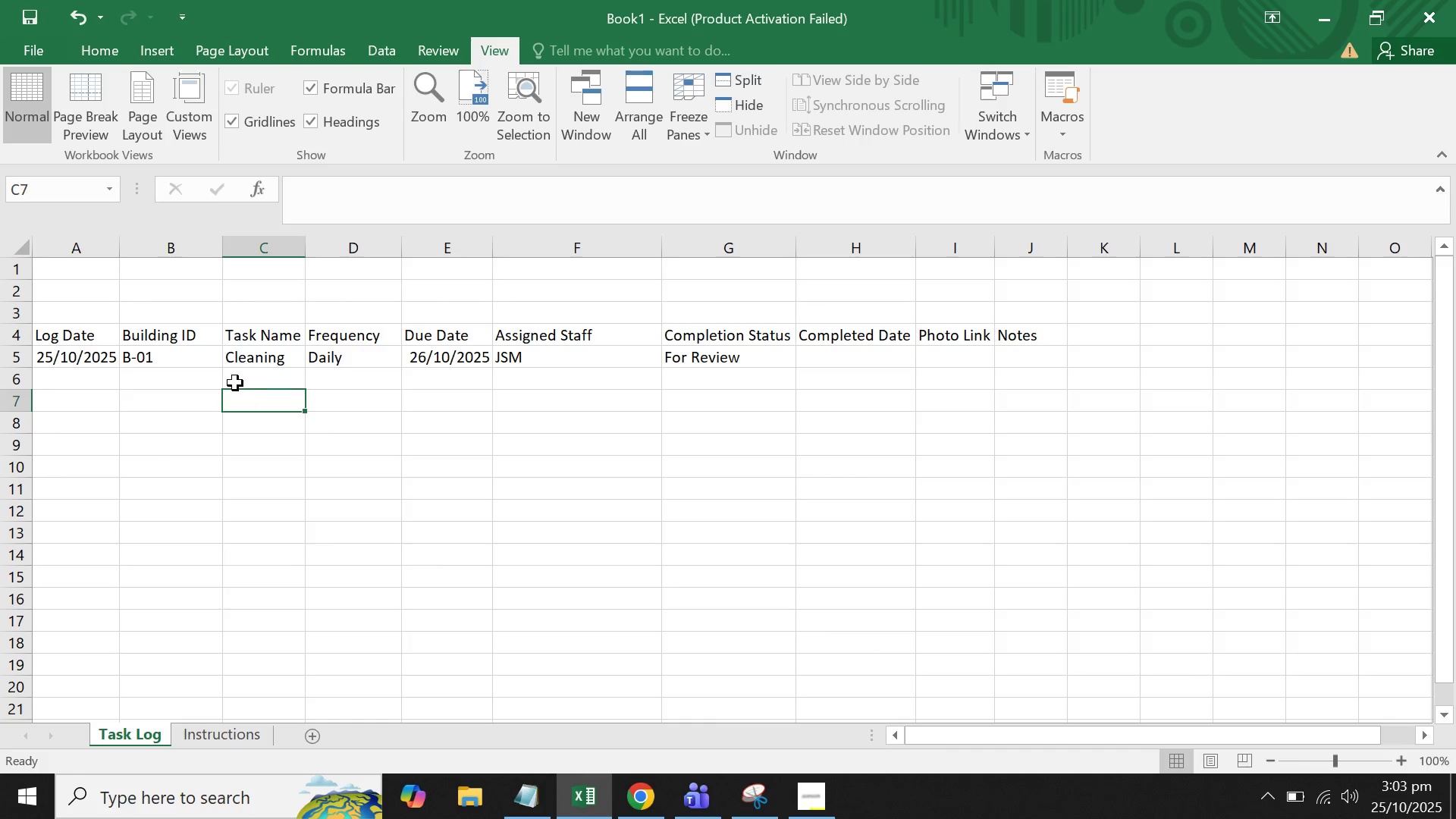 
triple_click([230, 381])
 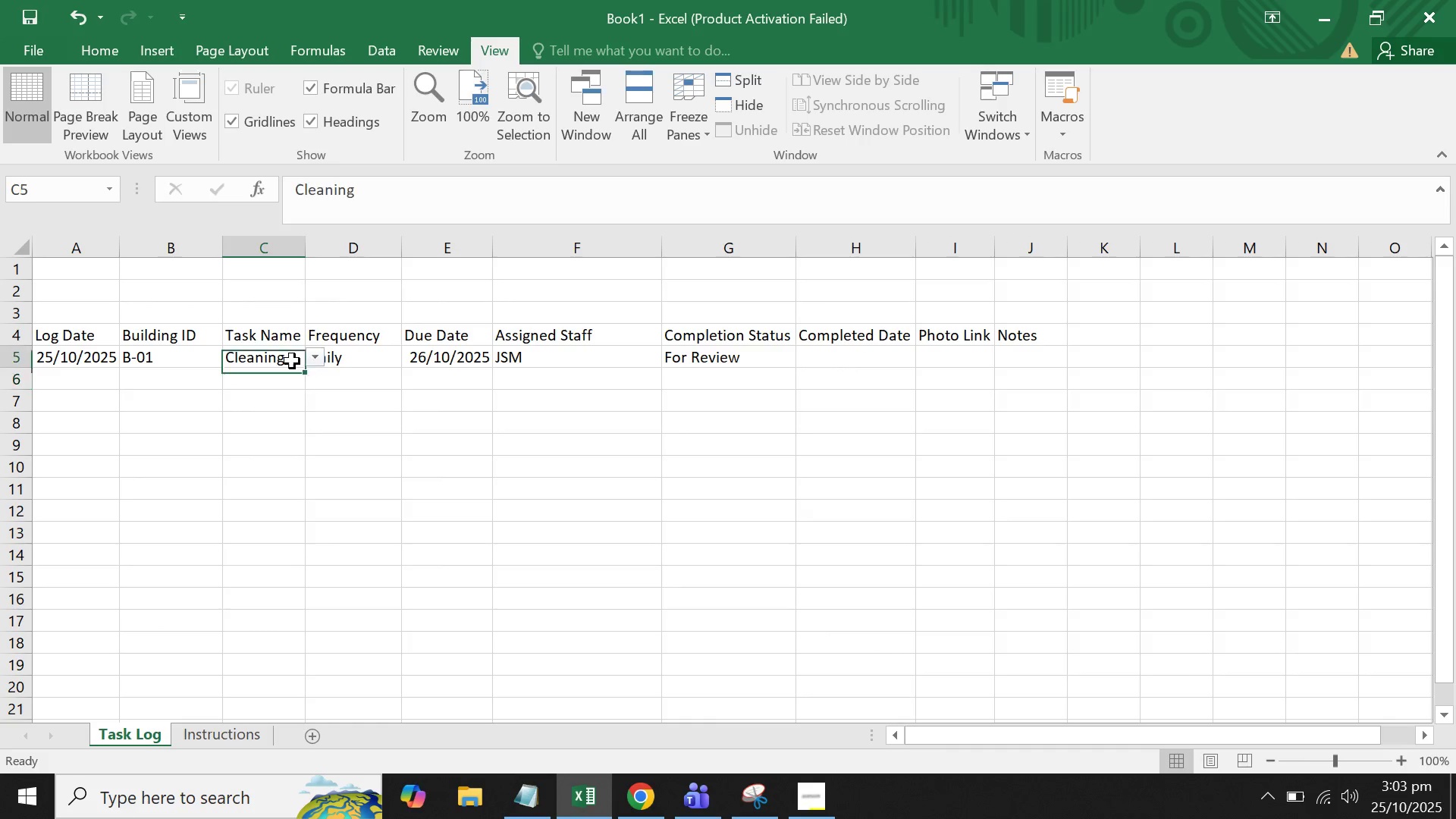 
triple_click([292, 361])
 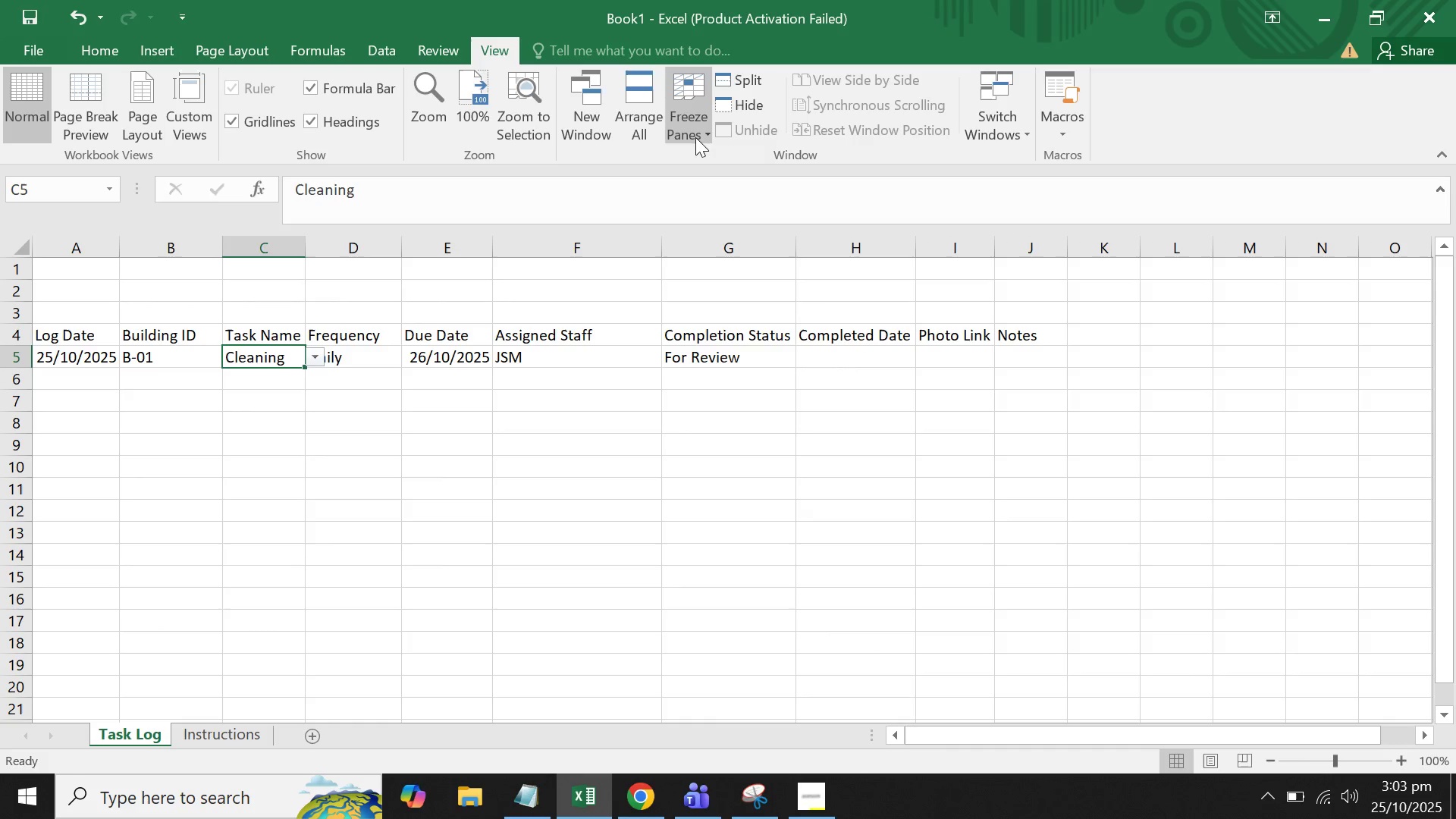 
left_click([688, 131])
 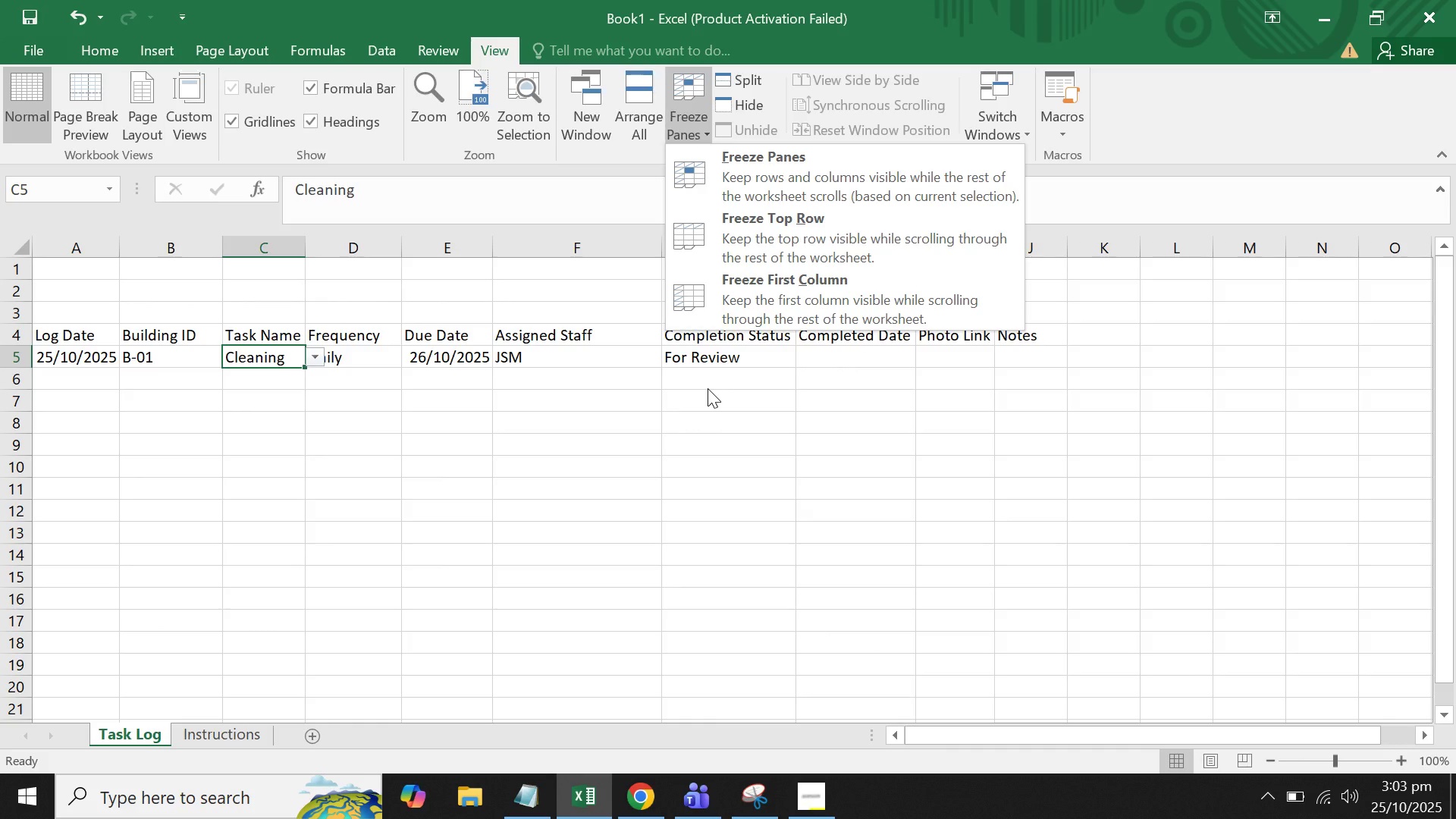 
left_click([708, 388])
 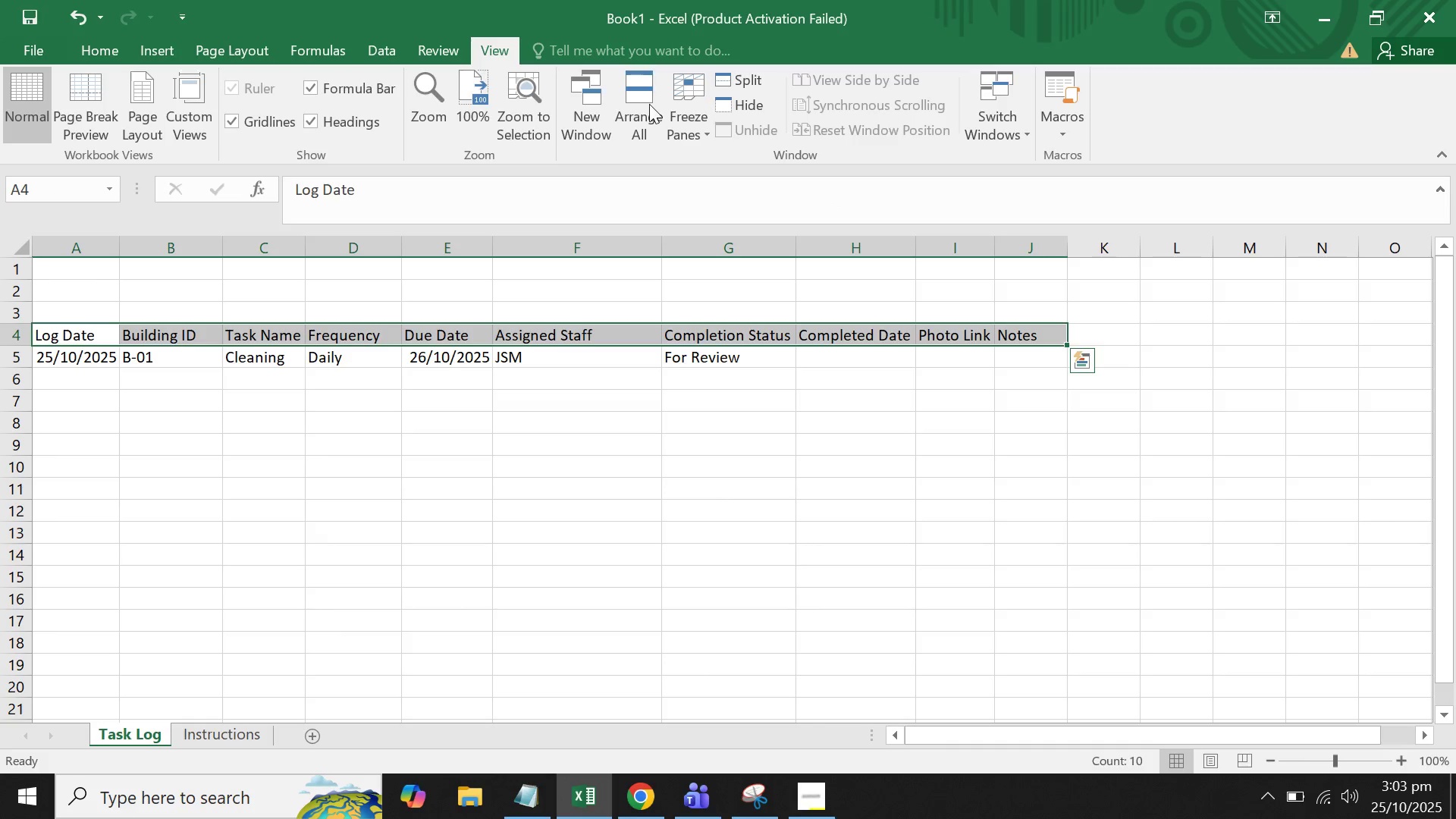 
wait(5.6)
 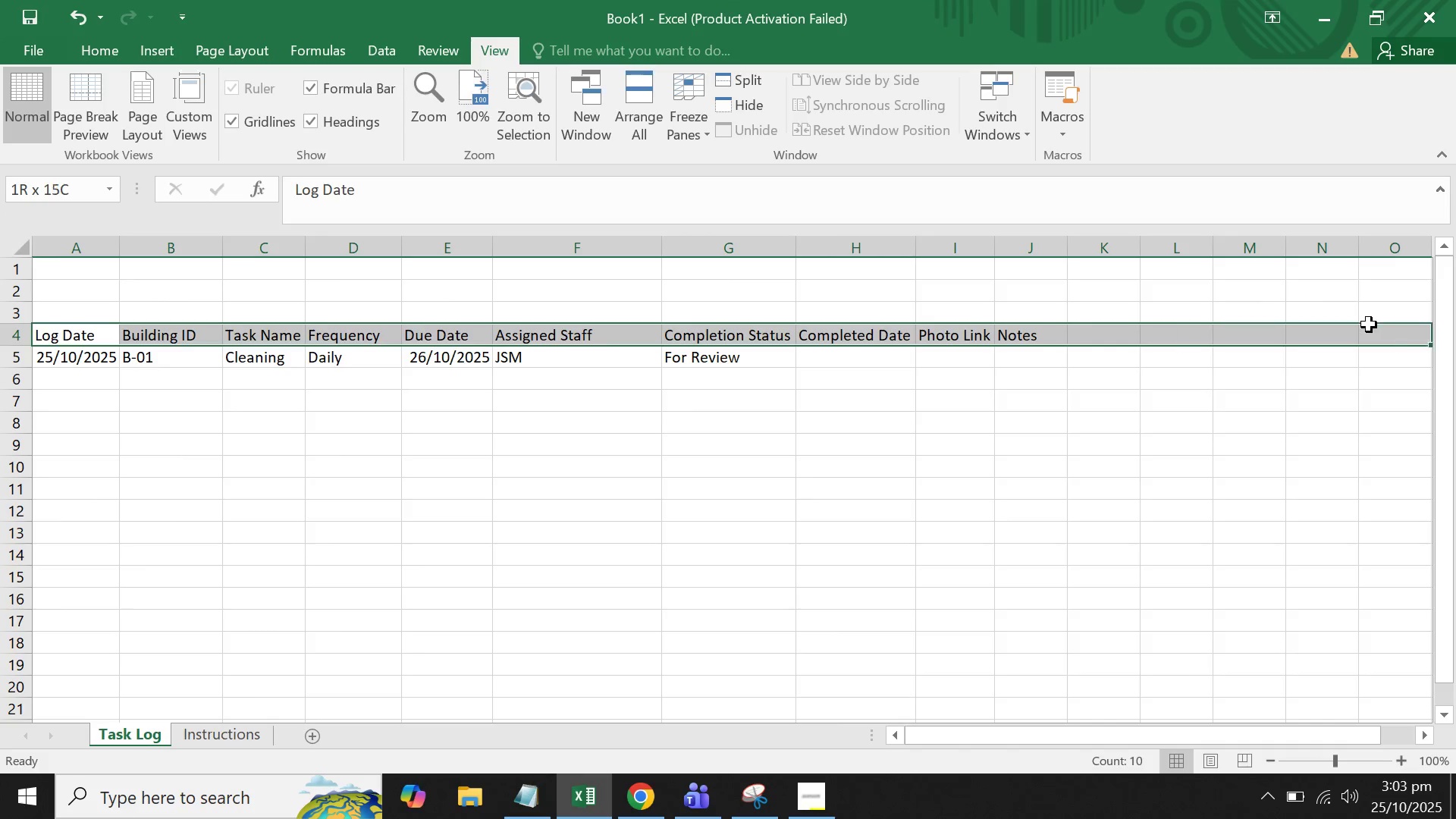 
left_click([706, 133])
 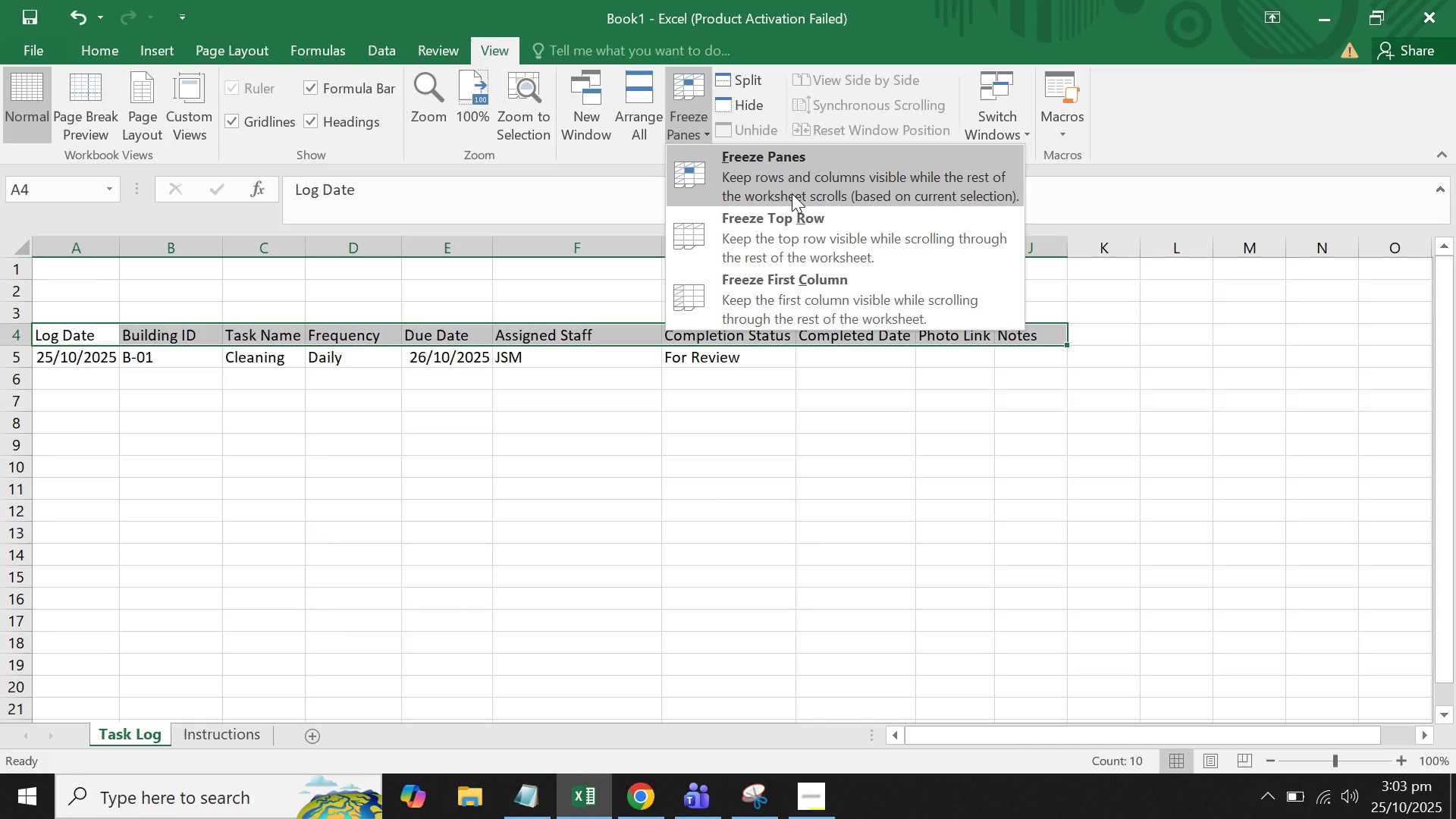 
wait(17.07)
 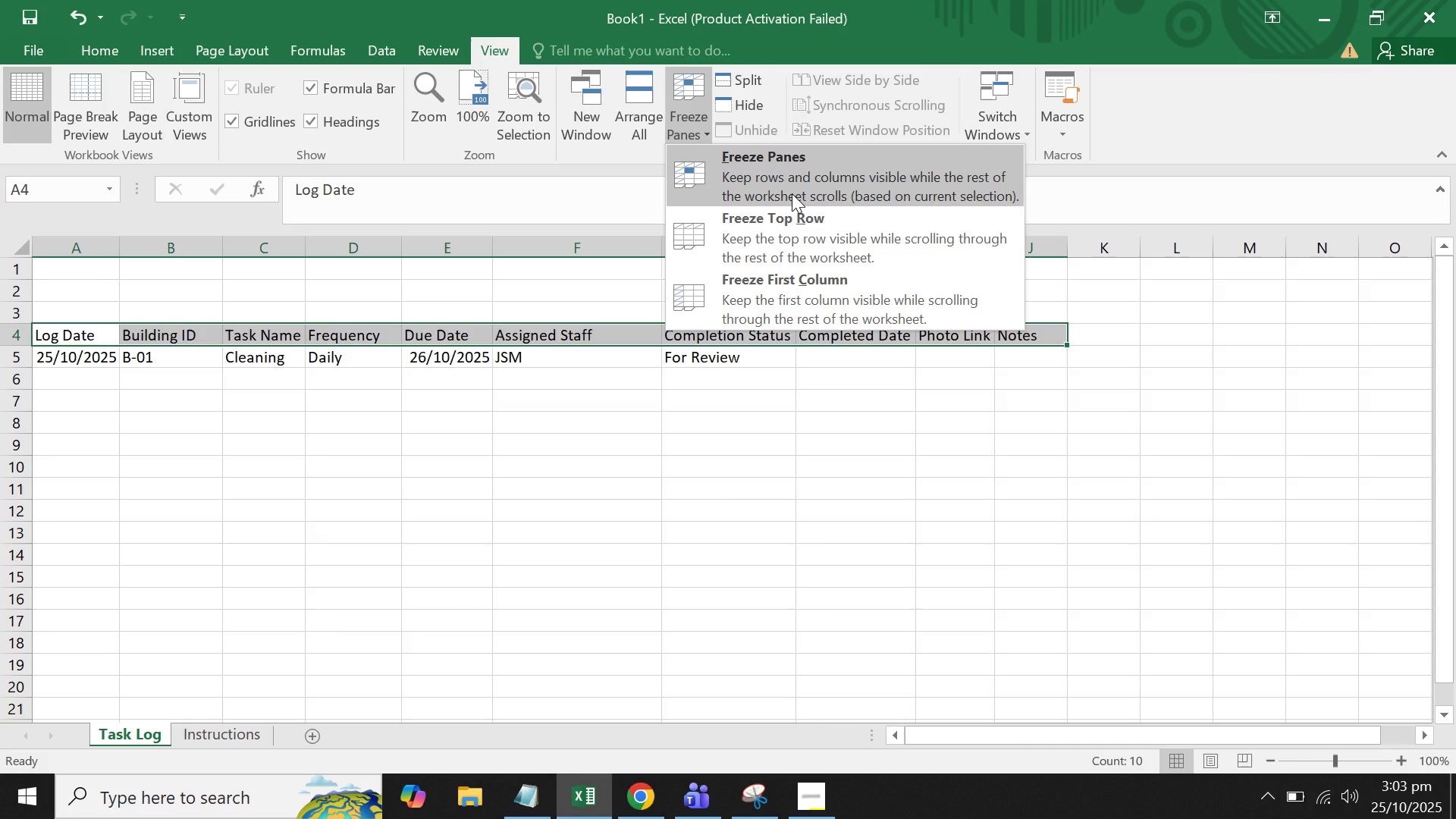 
left_click([164, 456])
 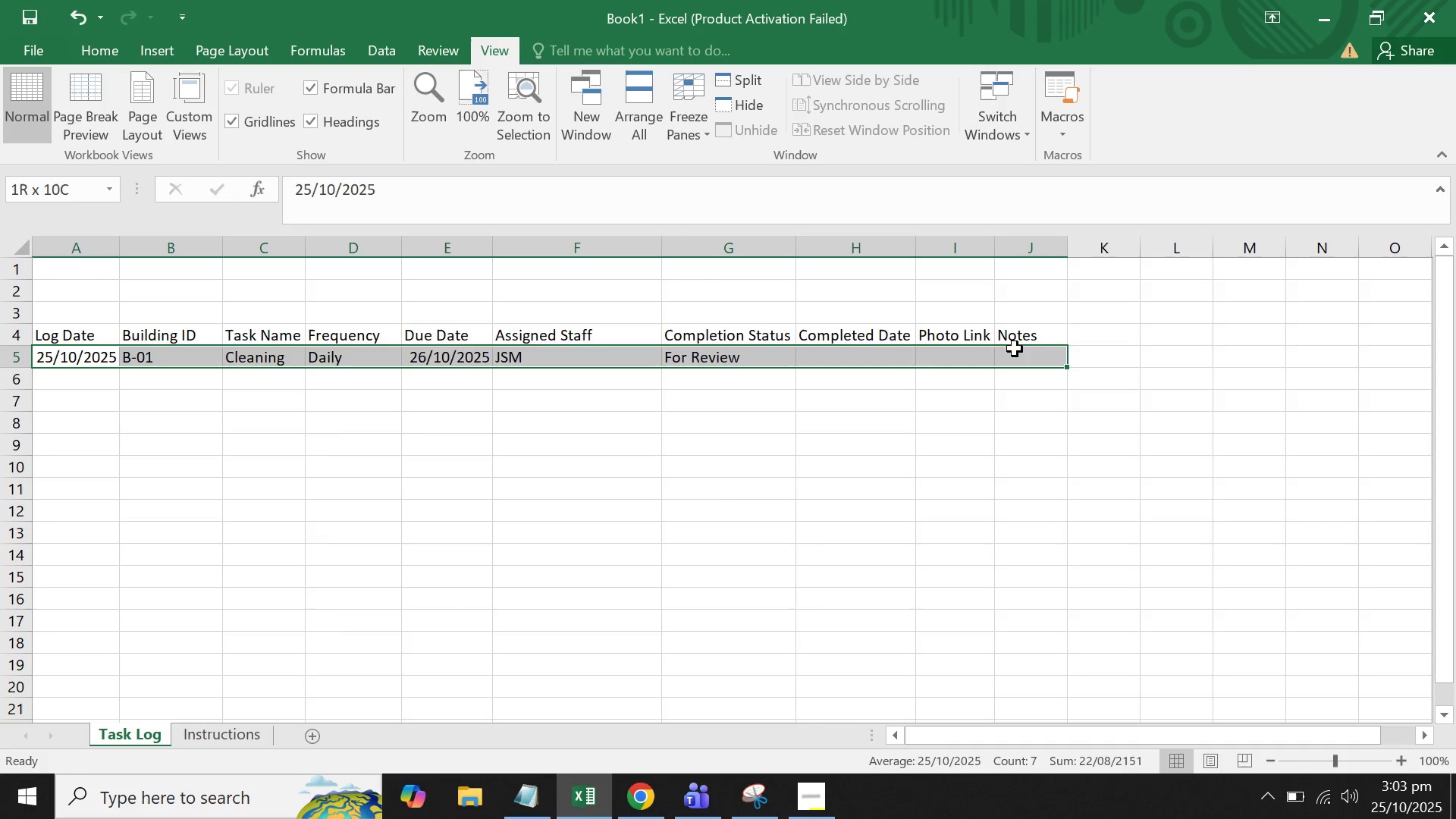 
left_click([686, 128])
 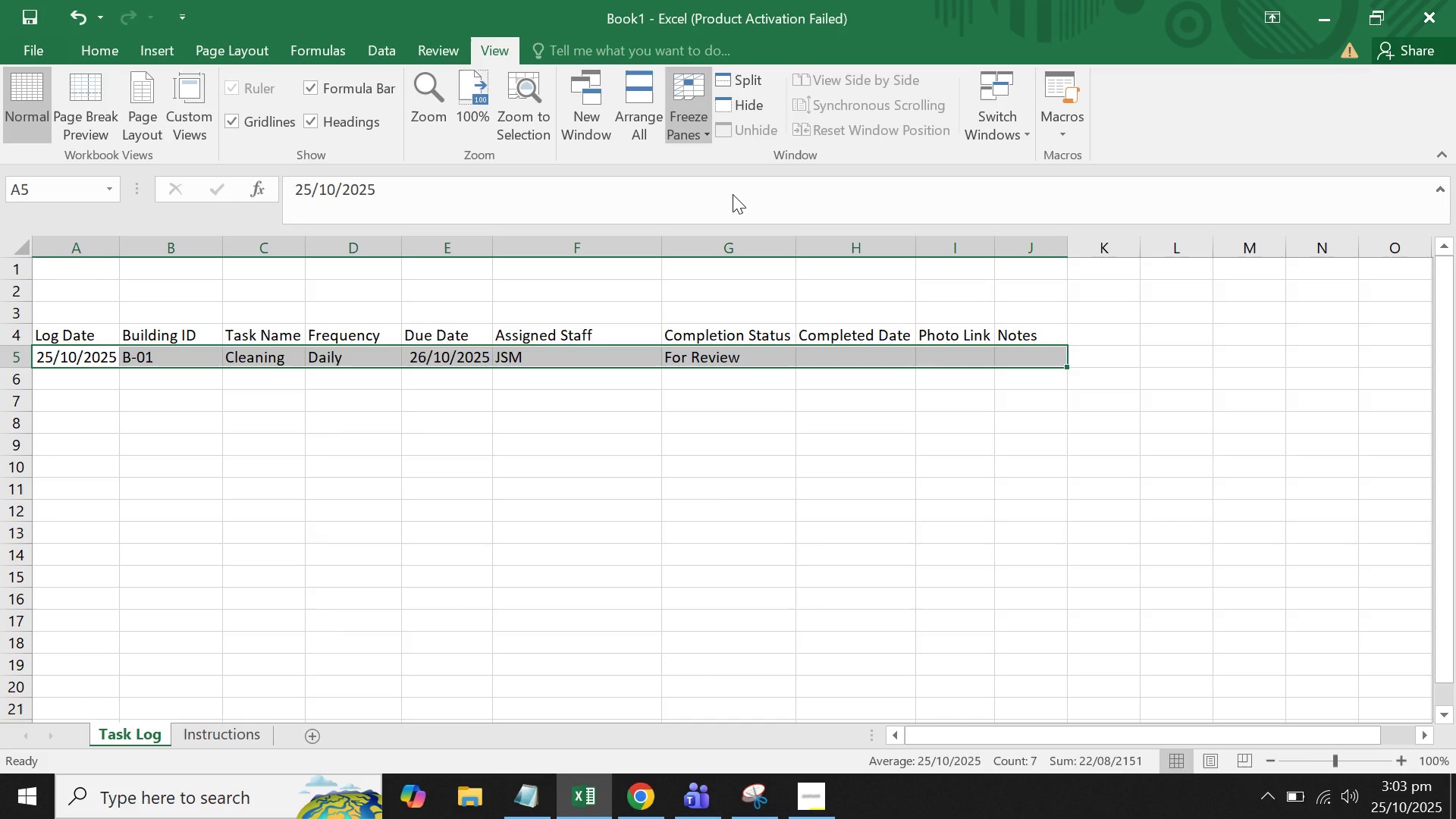 
left_click([733, 194])
 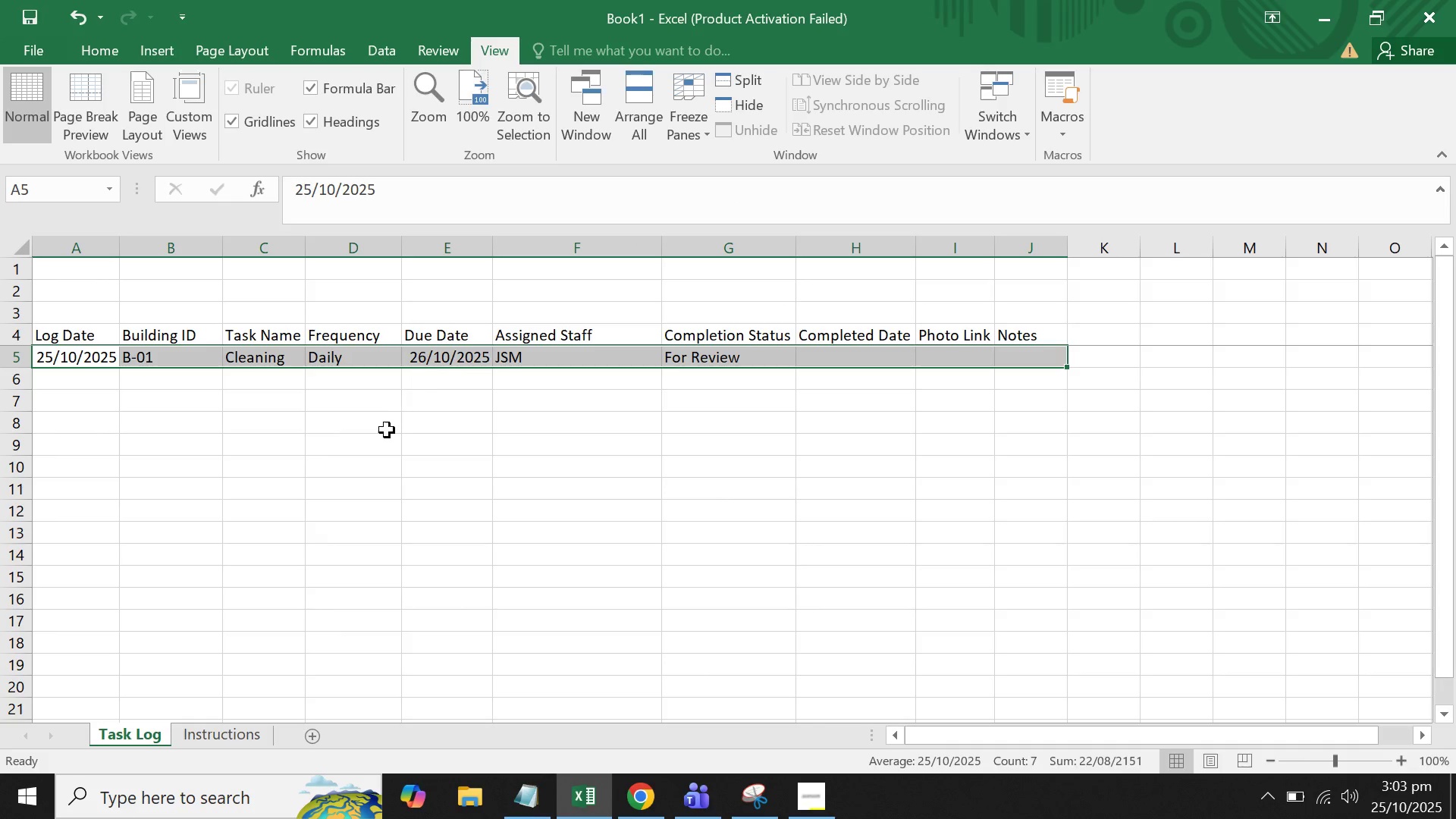 
left_click([386, 431])
 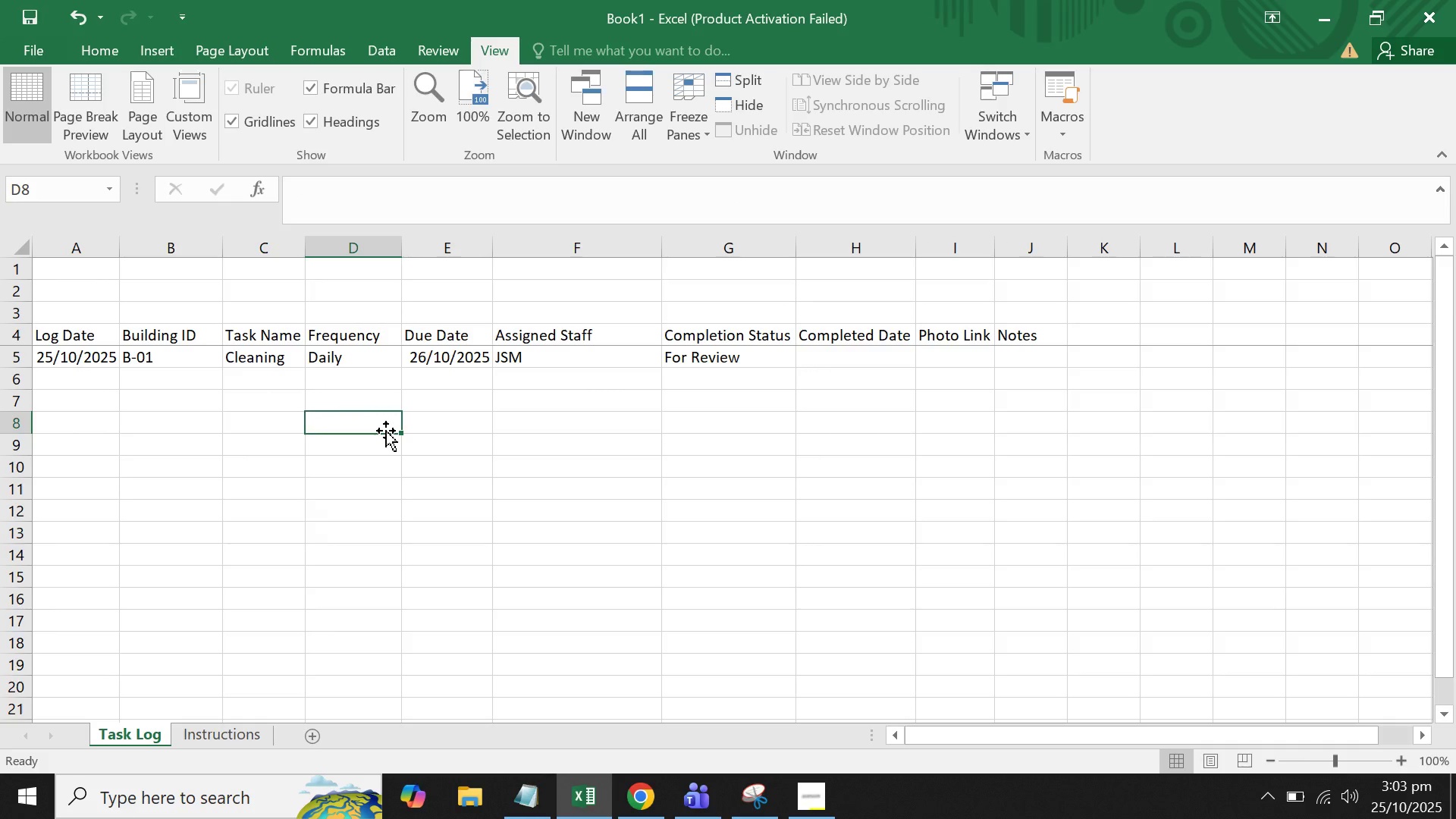 
scroll: coordinate [386, 431], scroll_direction: down, amount: 1.0
 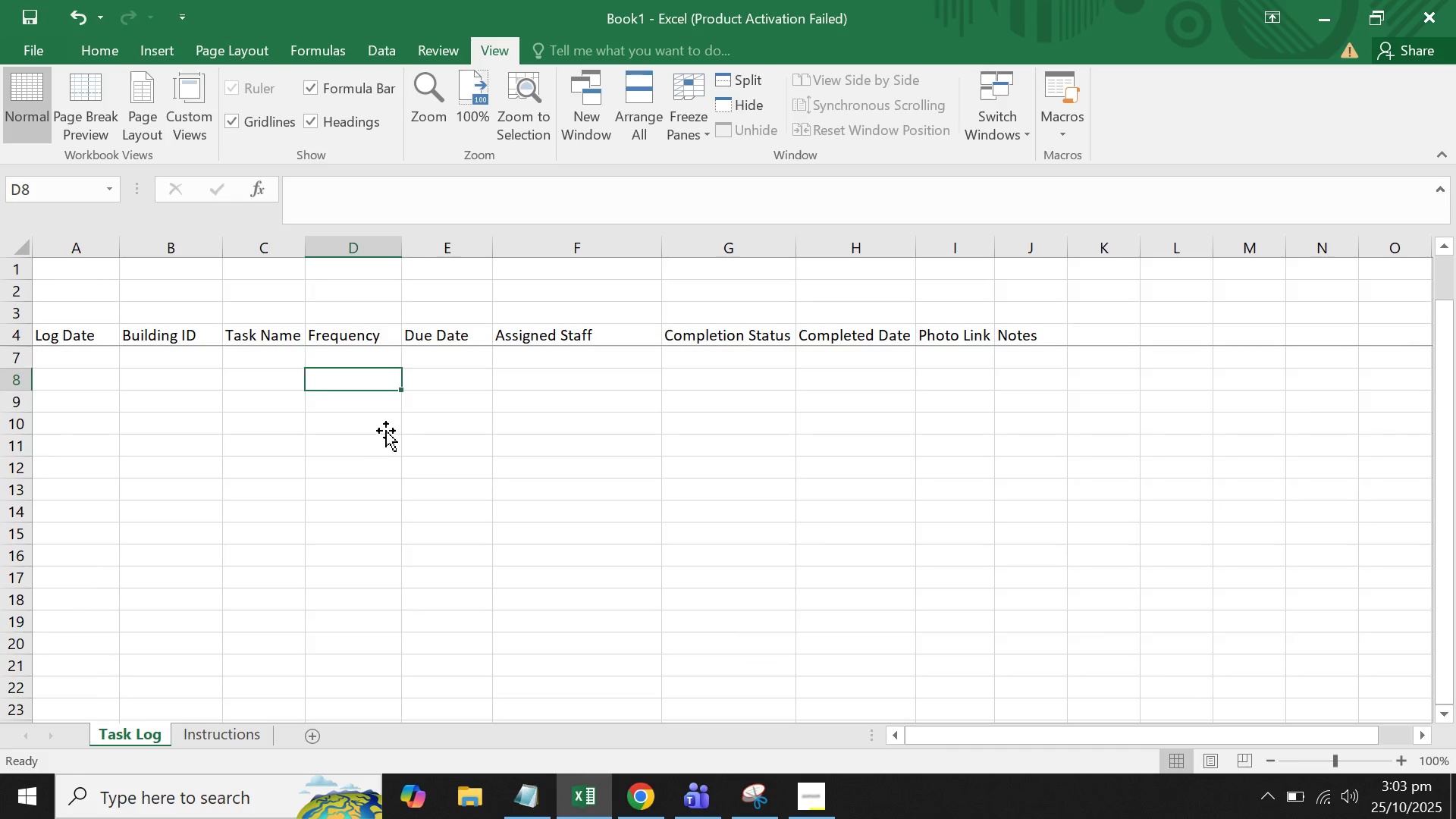 
scroll: coordinate [386, 431], scroll_direction: up, amount: 2.0
 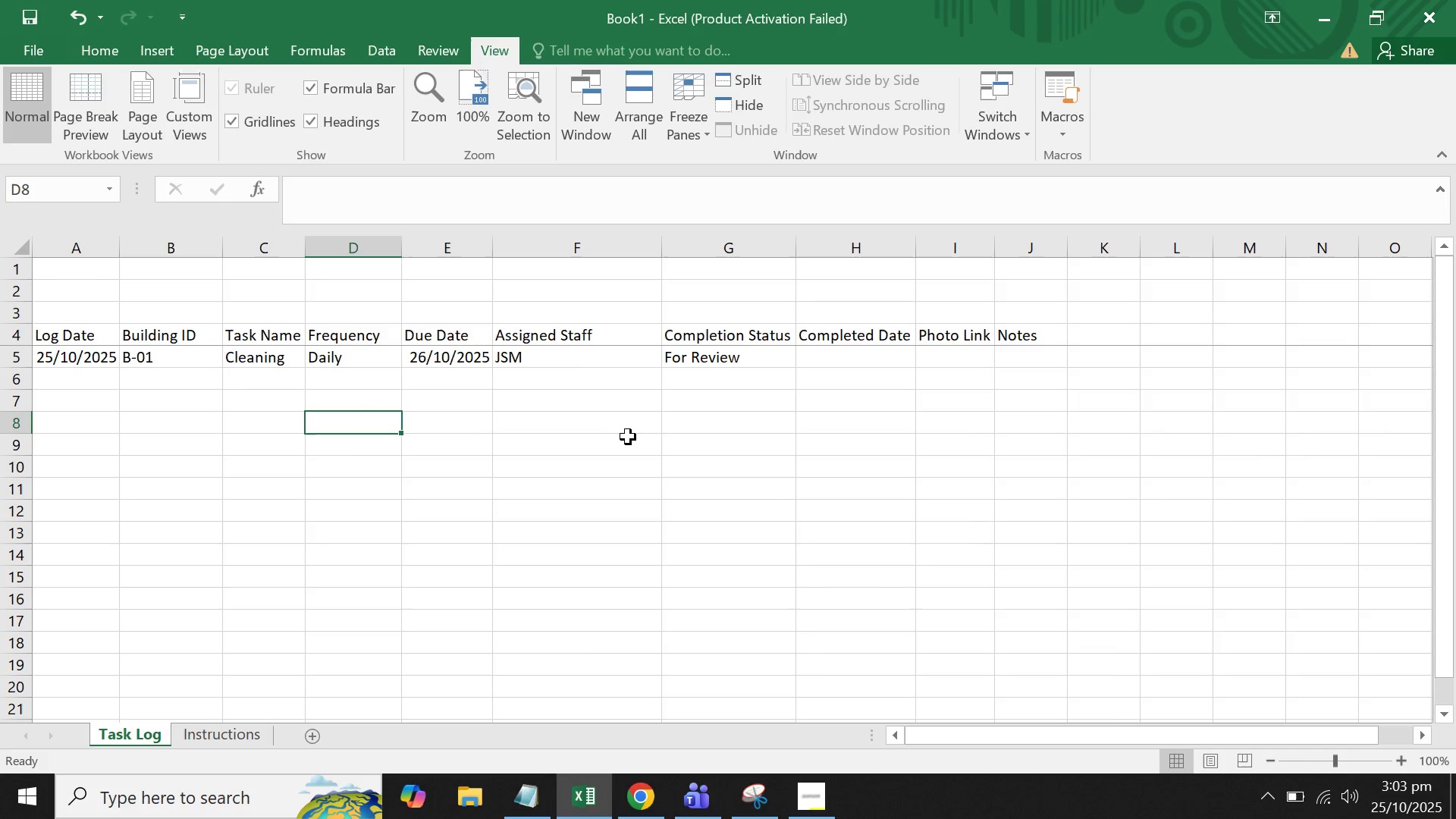 
scroll: coordinate [629, 437], scroll_direction: down, amount: 2.0
 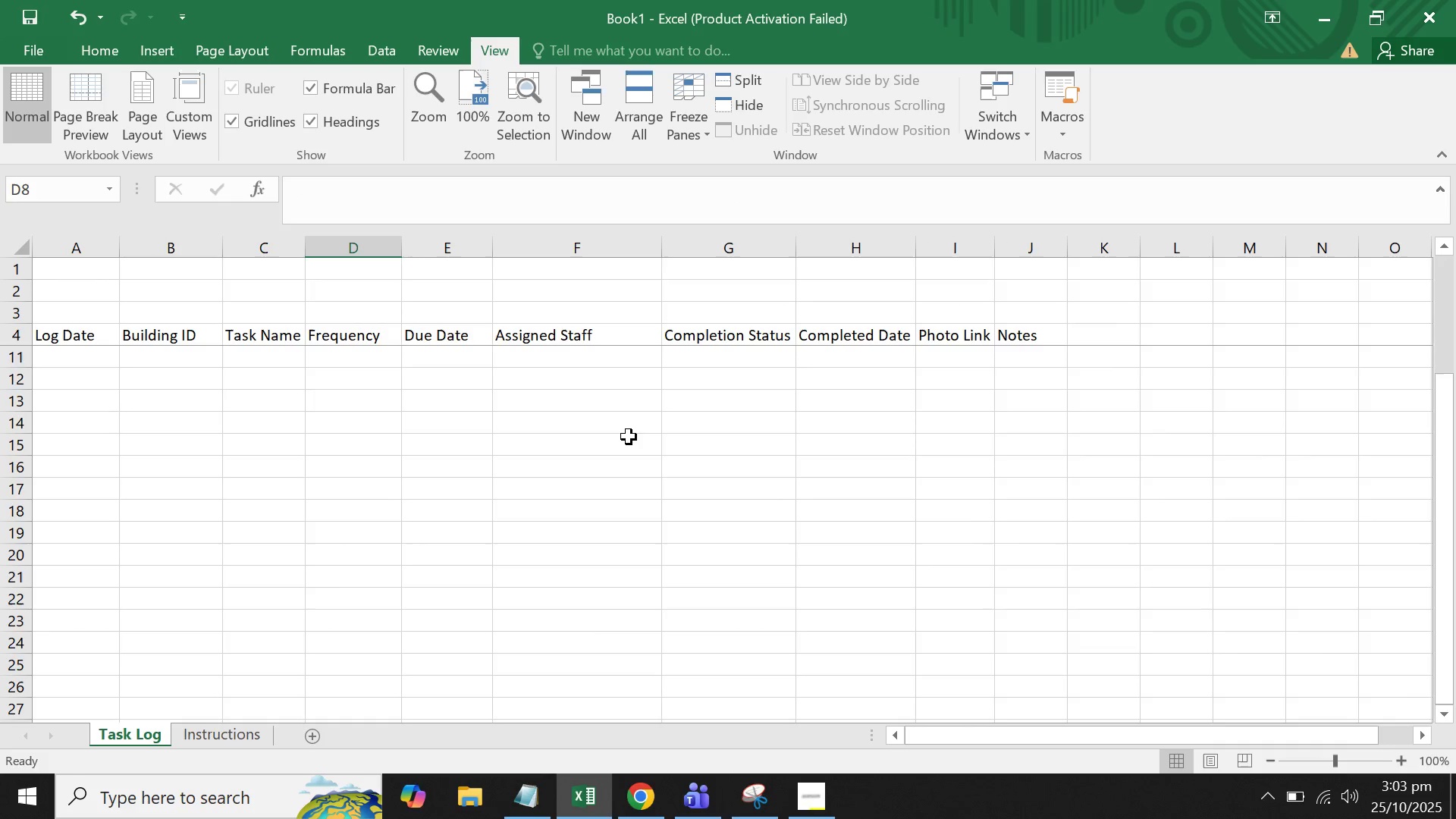 
scroll: coordinate [629, 437], scroll_direction: up, amount: 6.0
 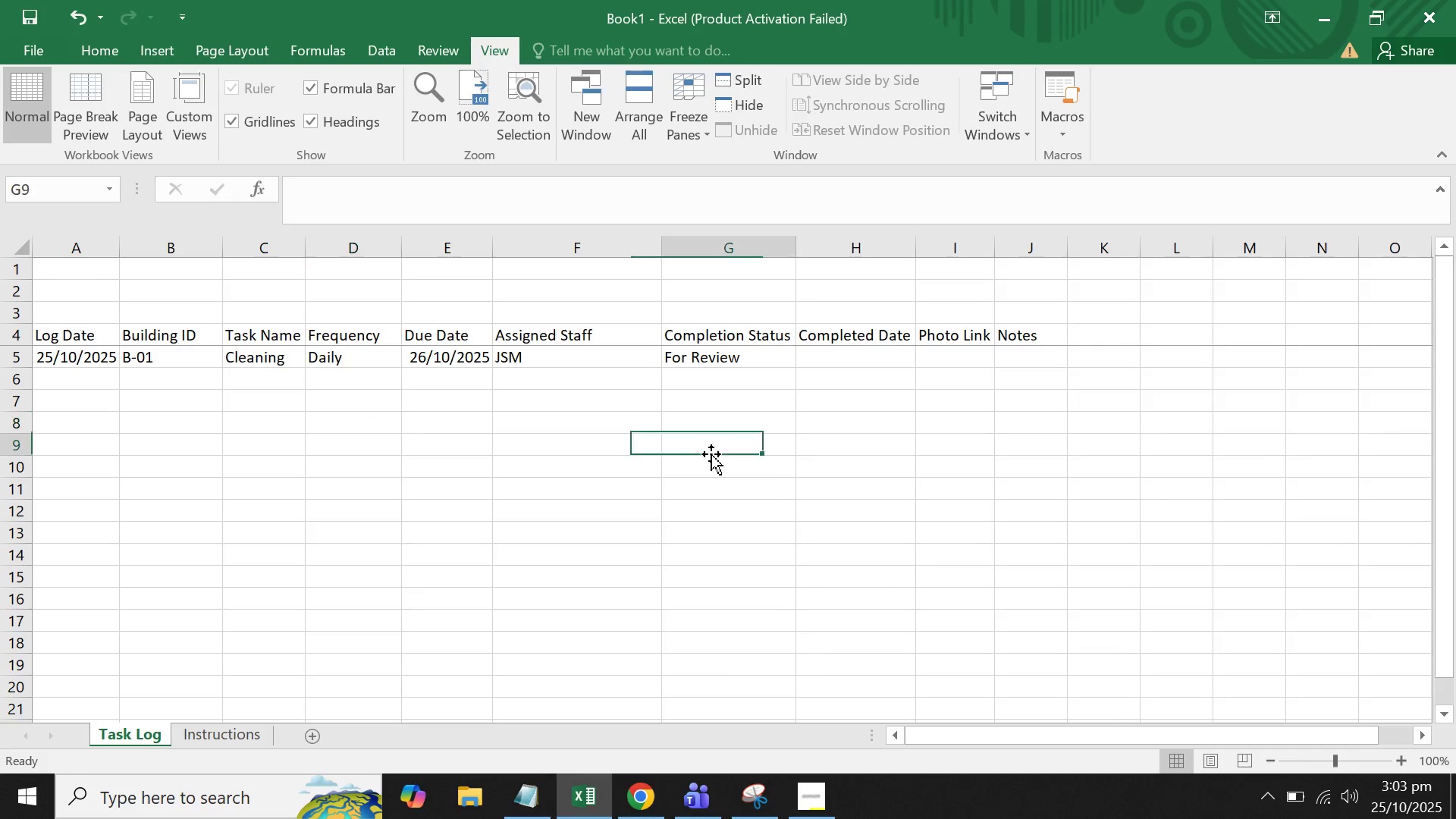 
double_click([692, 442])
 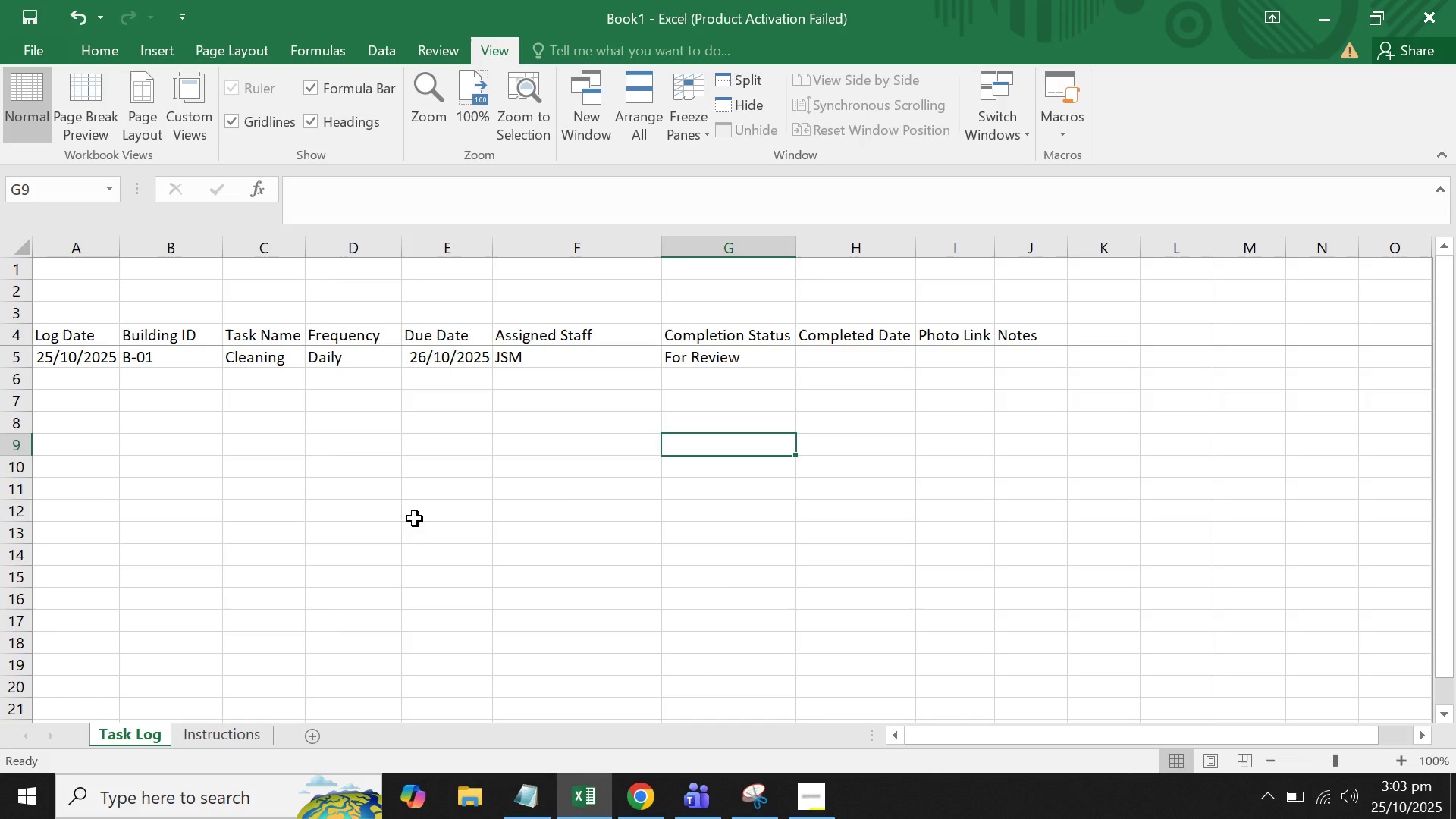 
triple_click([415, 519])
 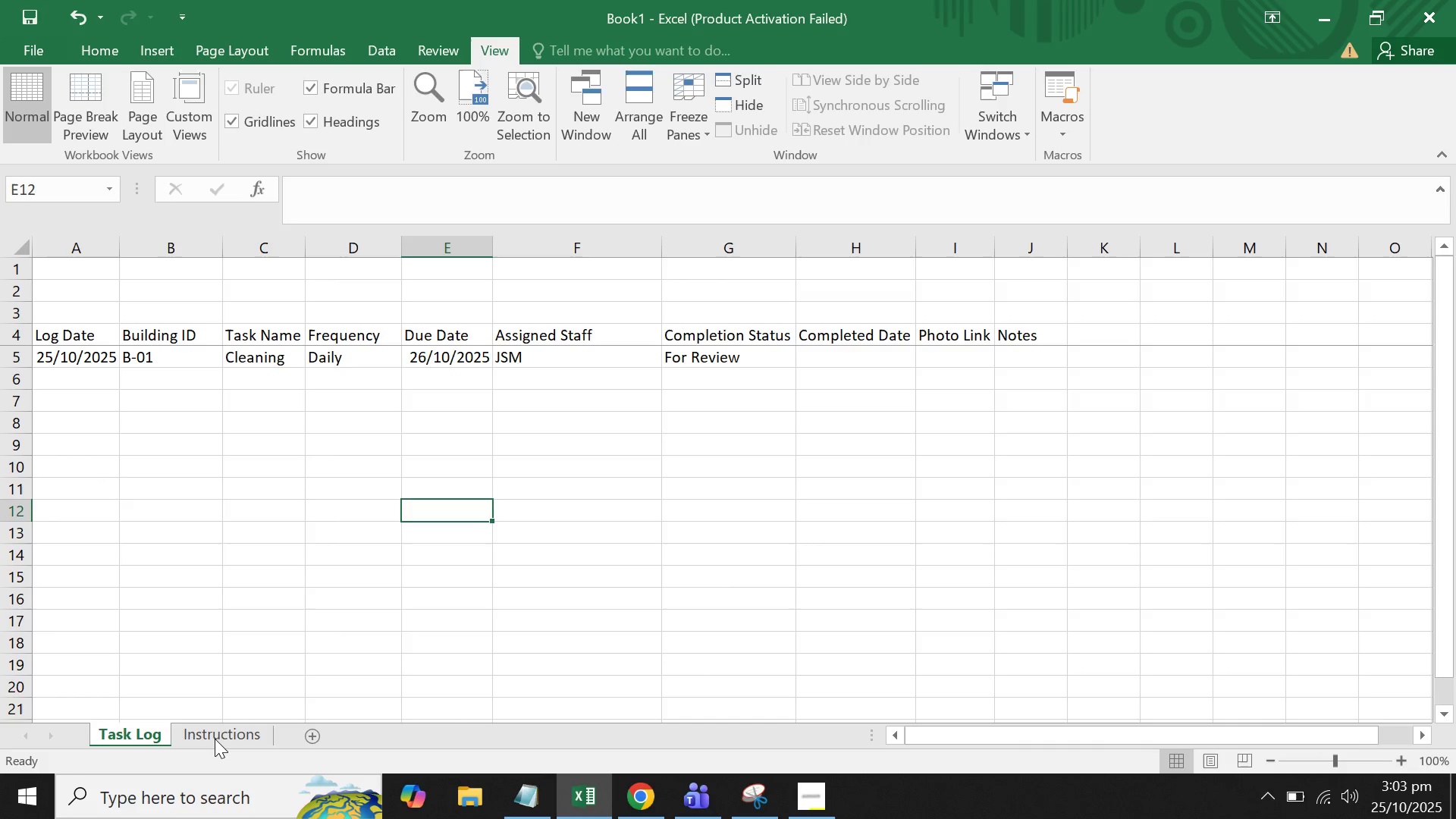 
left_click([215, 739])
 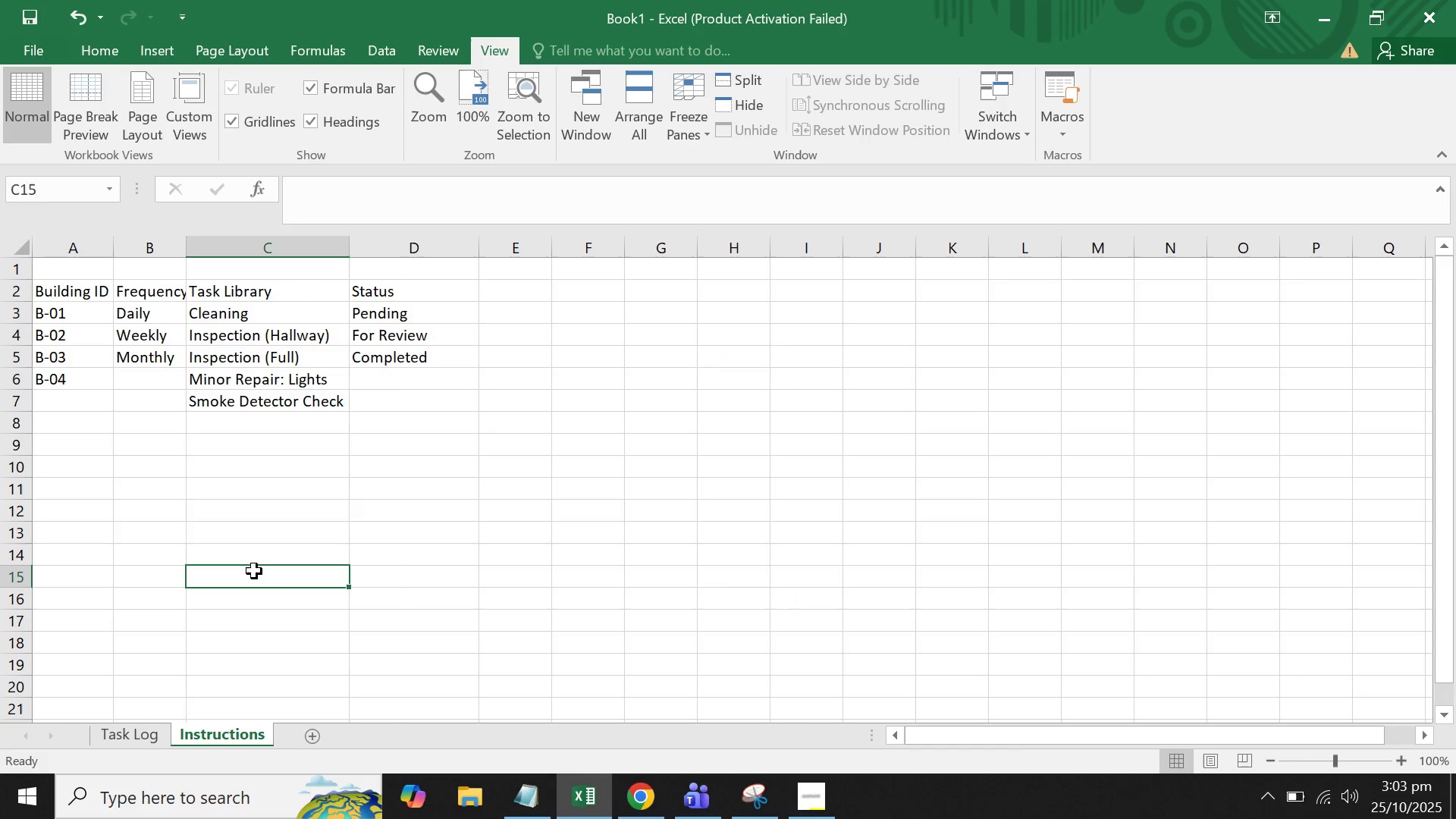 
double_click([254, 571])
 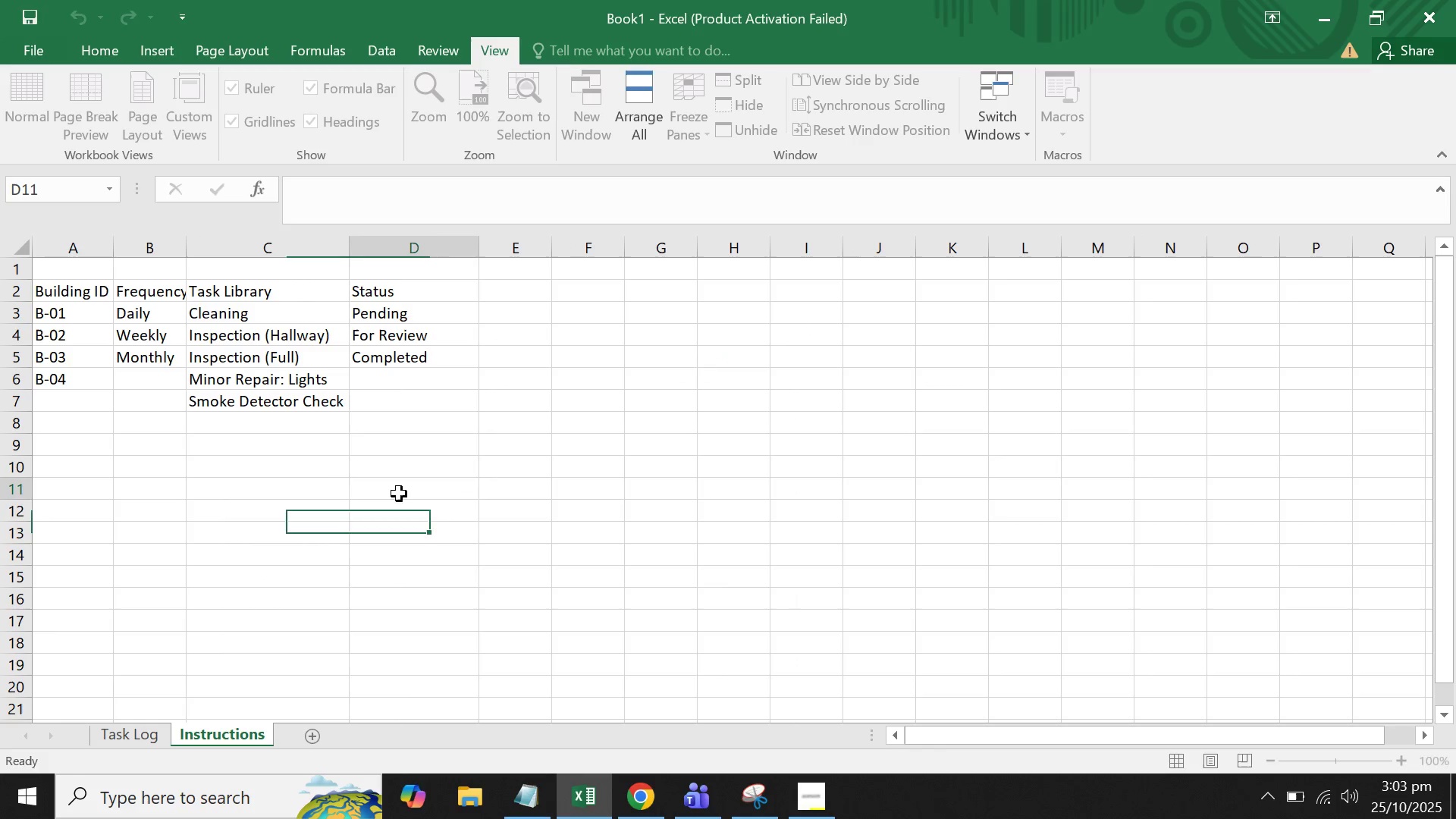 
triple_click([399, 494])
 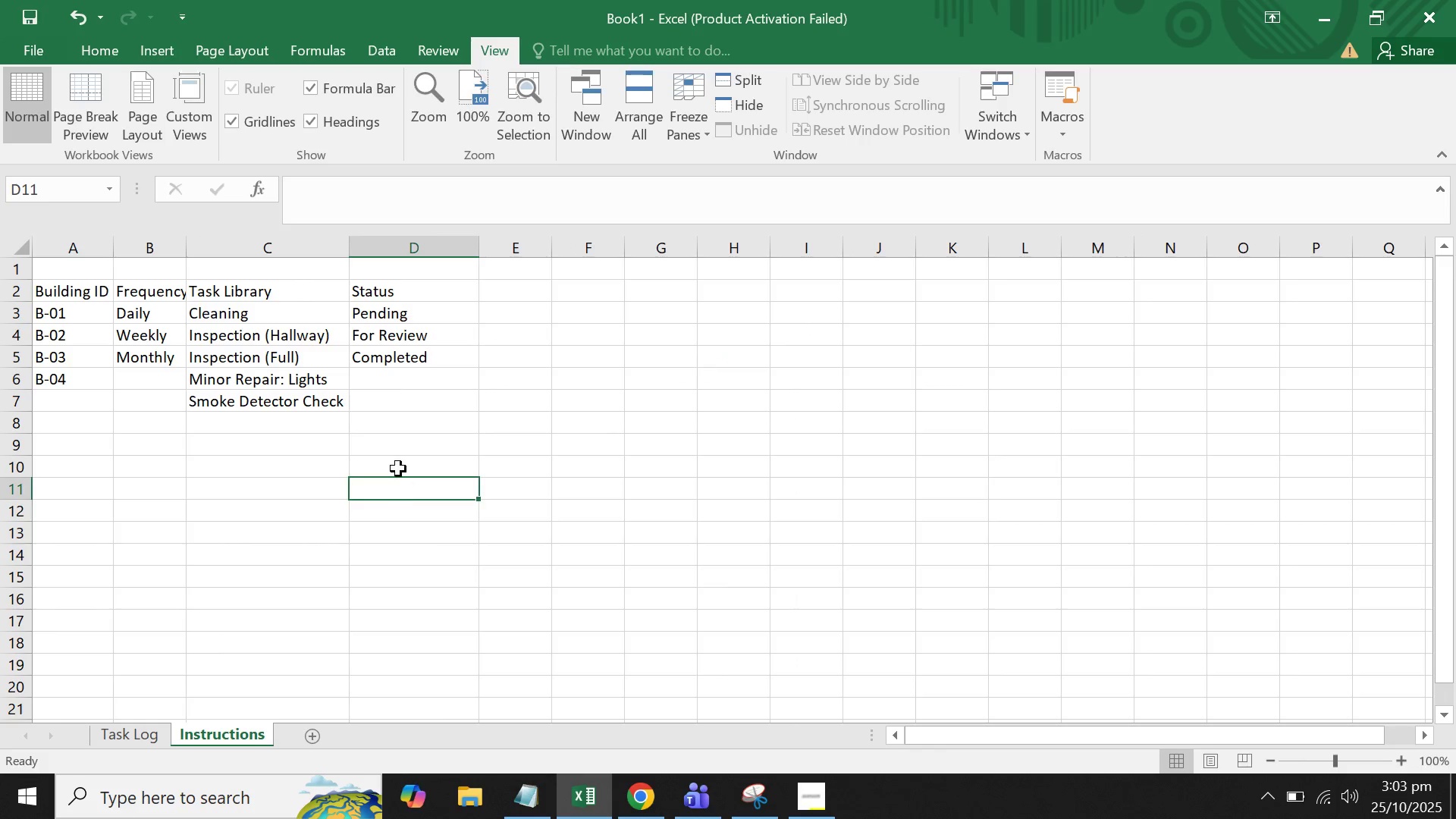 
triple_click([398, 469])
 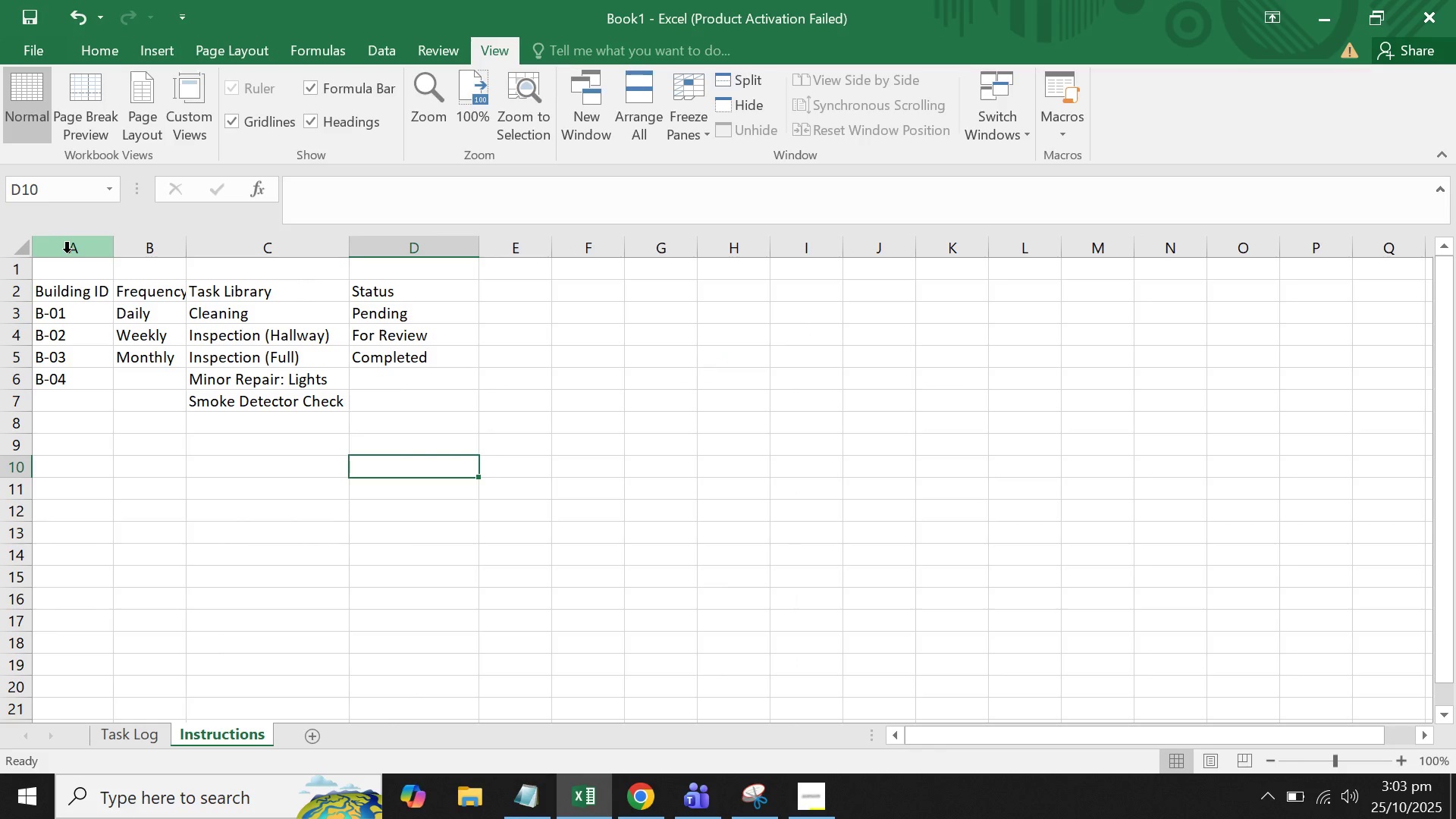 
left_click([489, 402])
 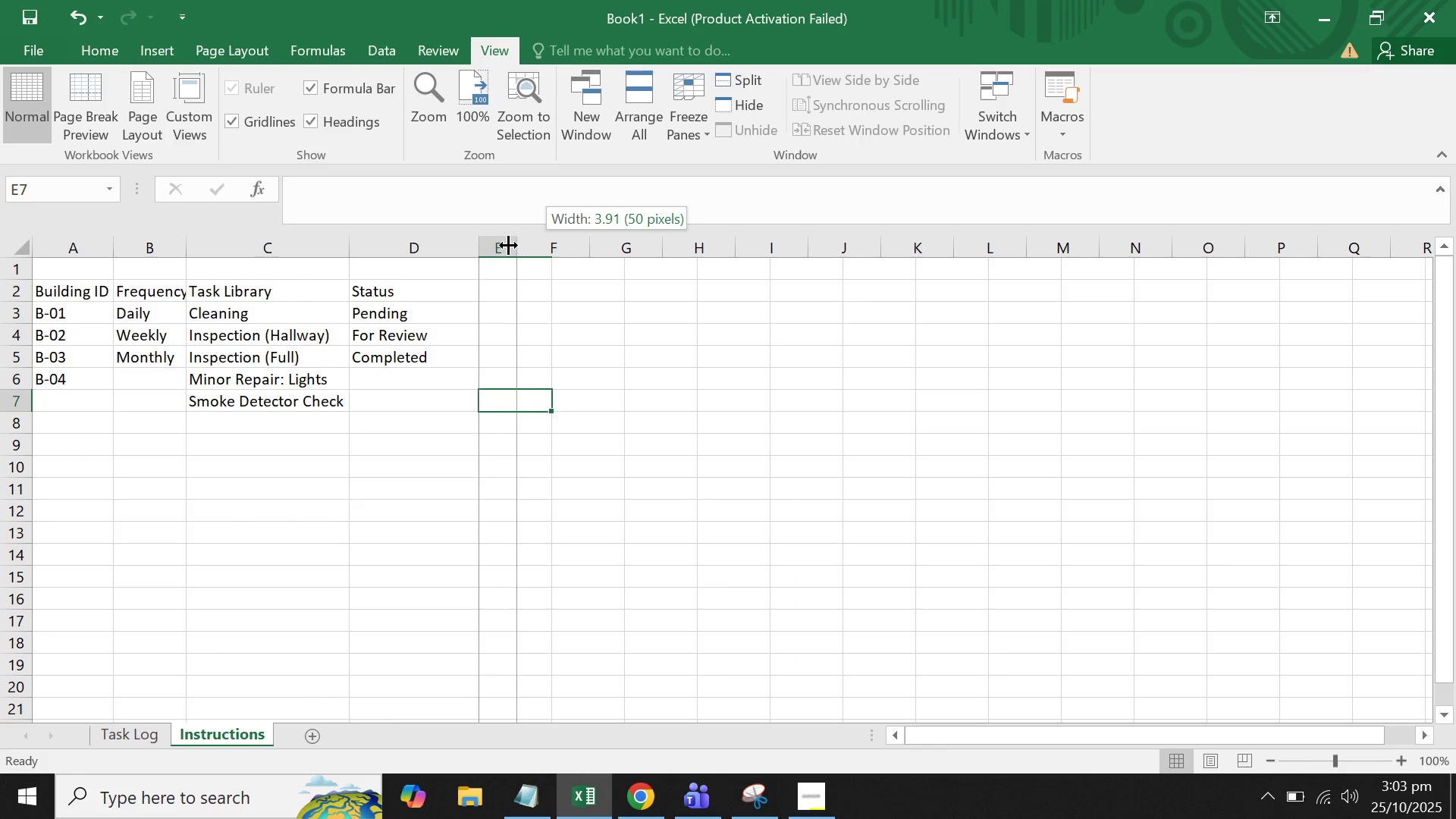 
left_click([604, 425])
 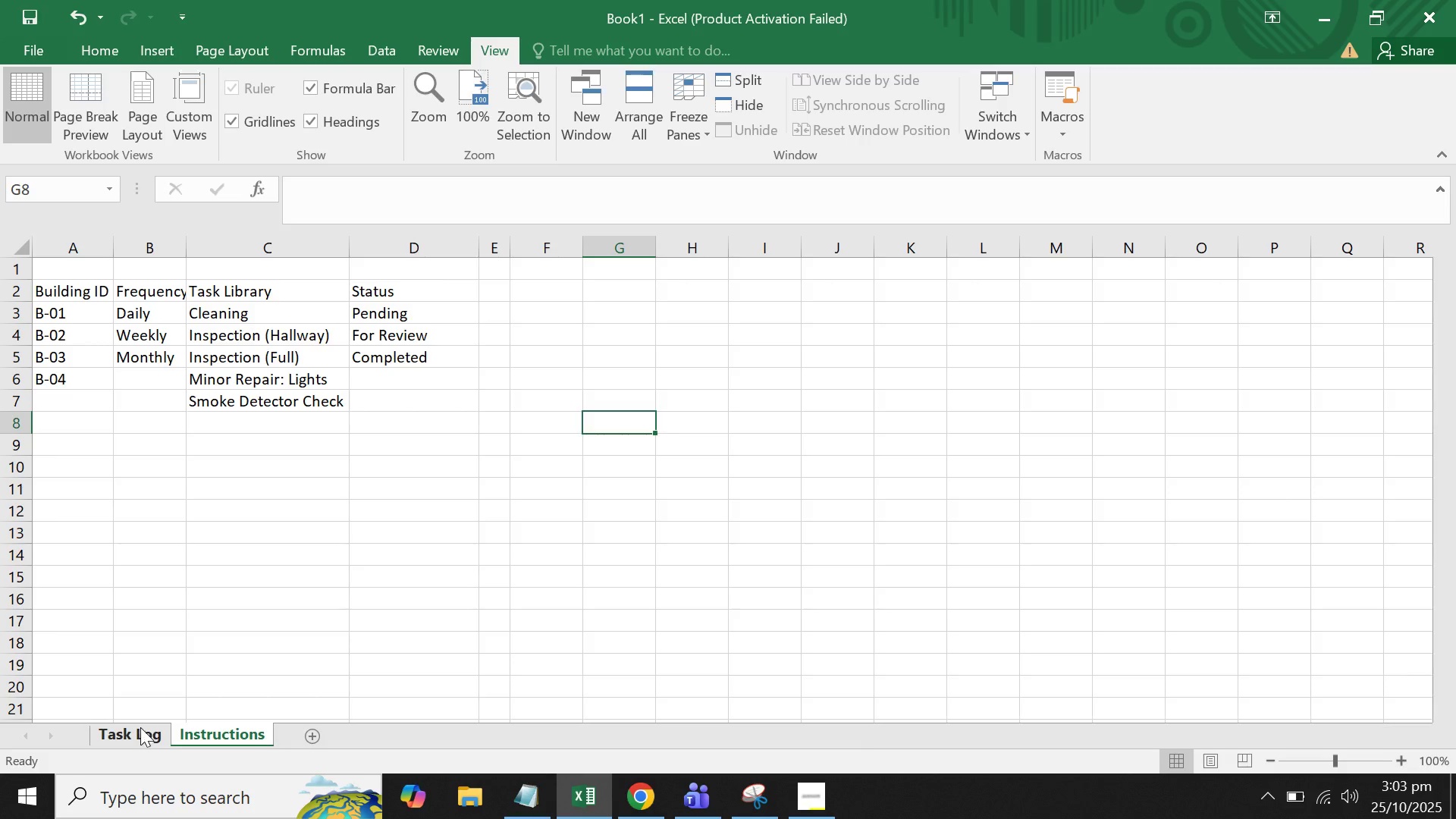 
double_click([312, 563])
 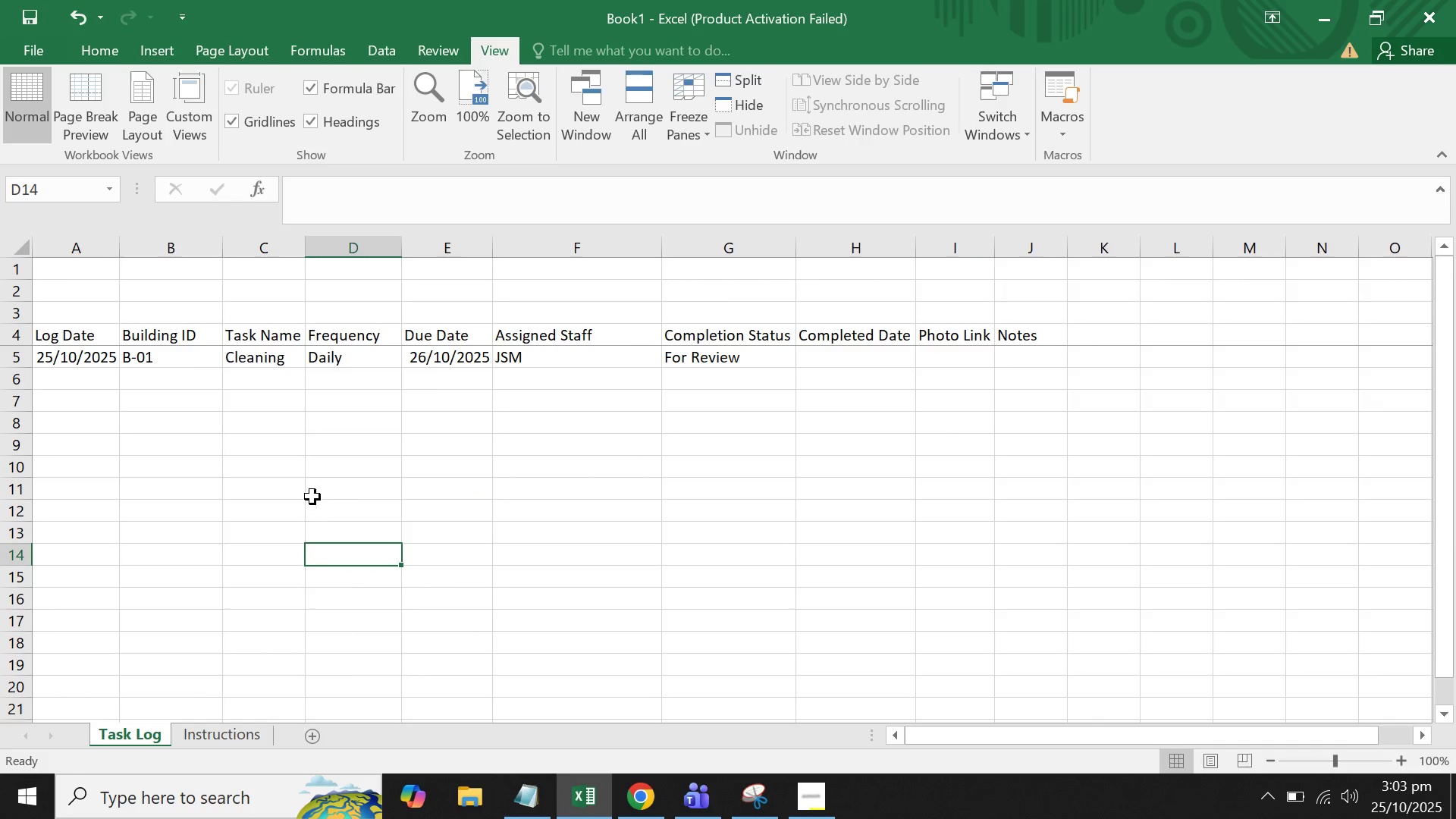 
scroll: coordinate [312, 497], scroll_direction: up, amount: 1.0
 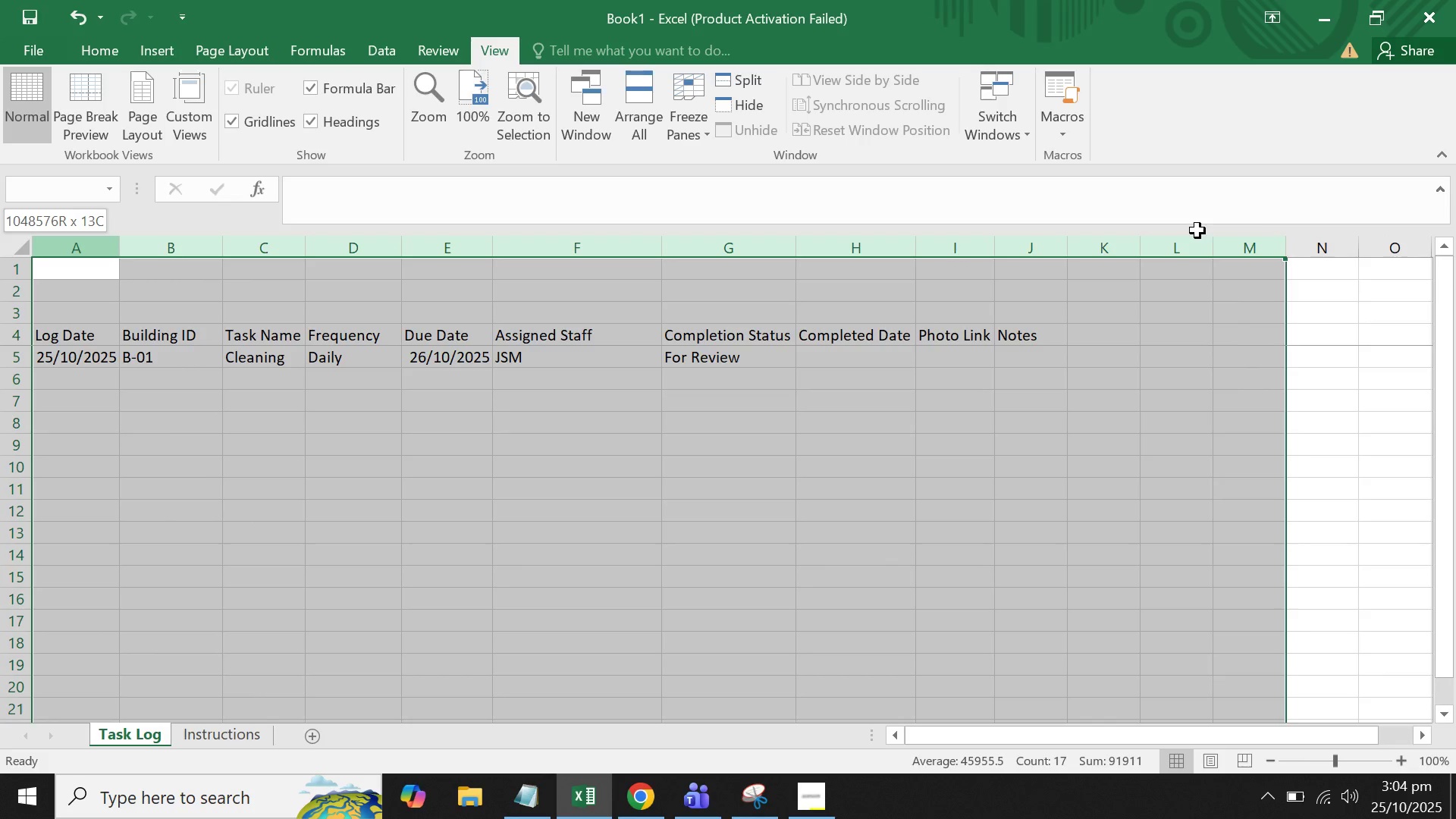 
left_click([985, 497])
 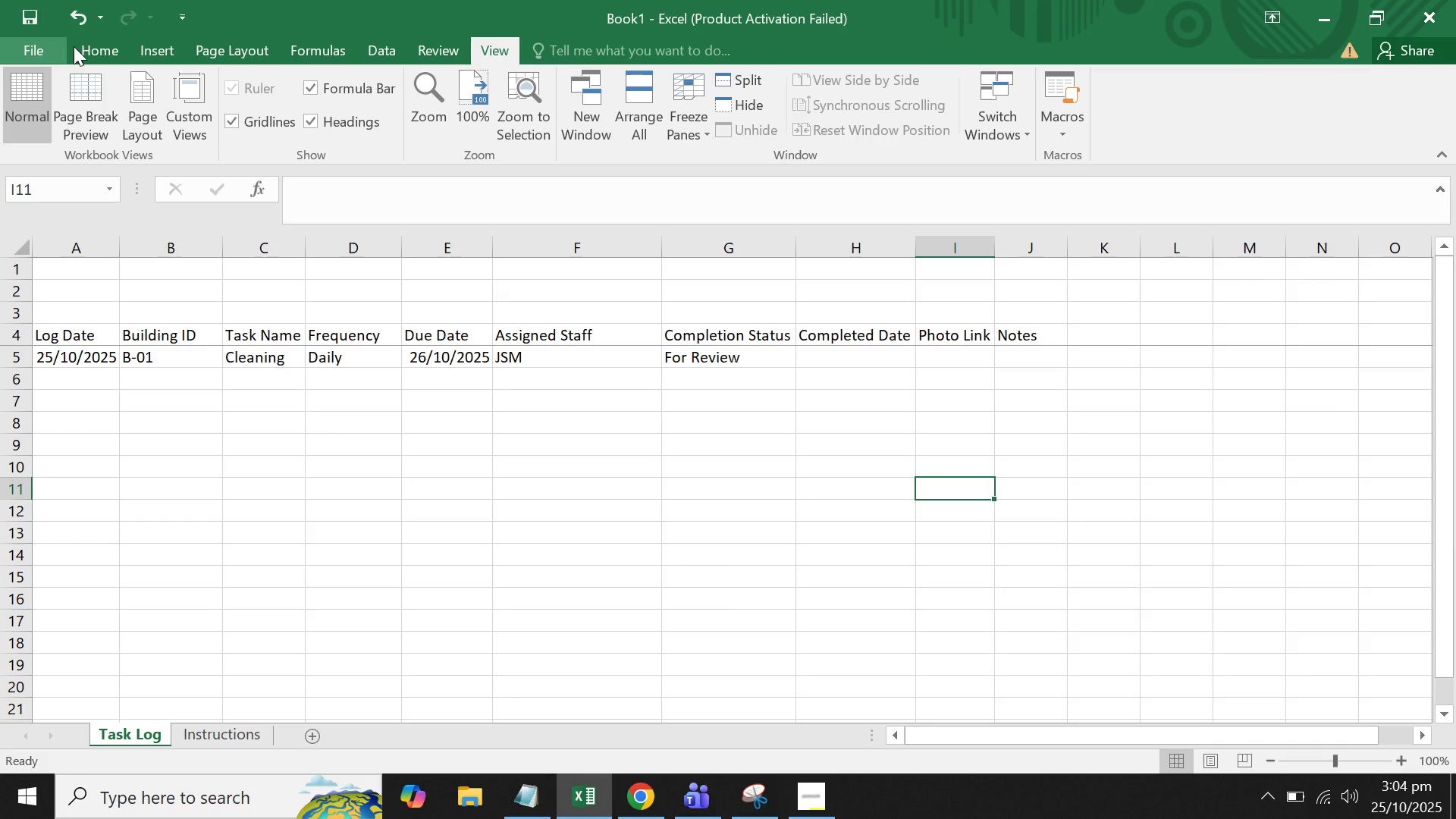 
left_click([99, 46])
 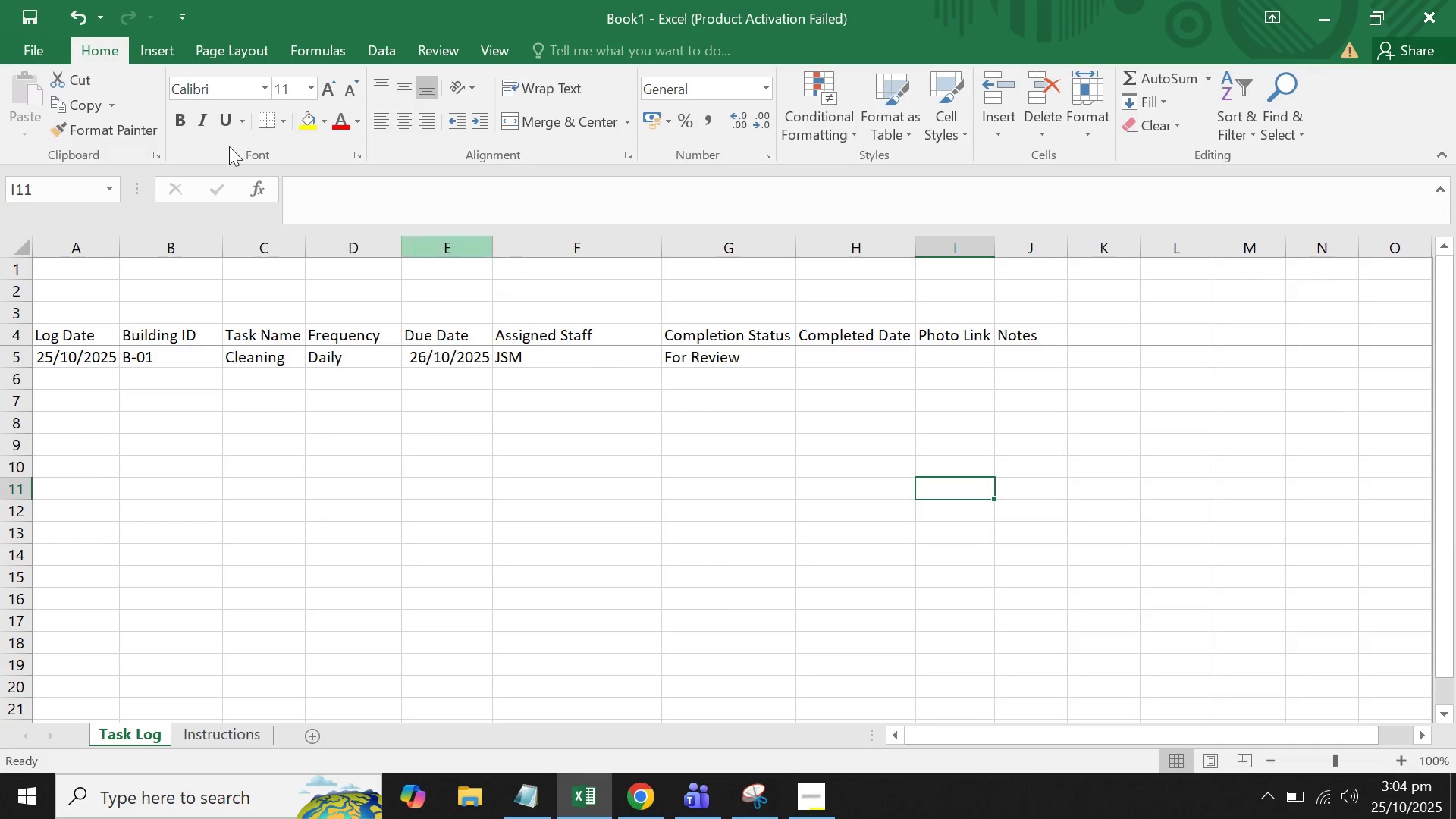 
wait(5.37)
 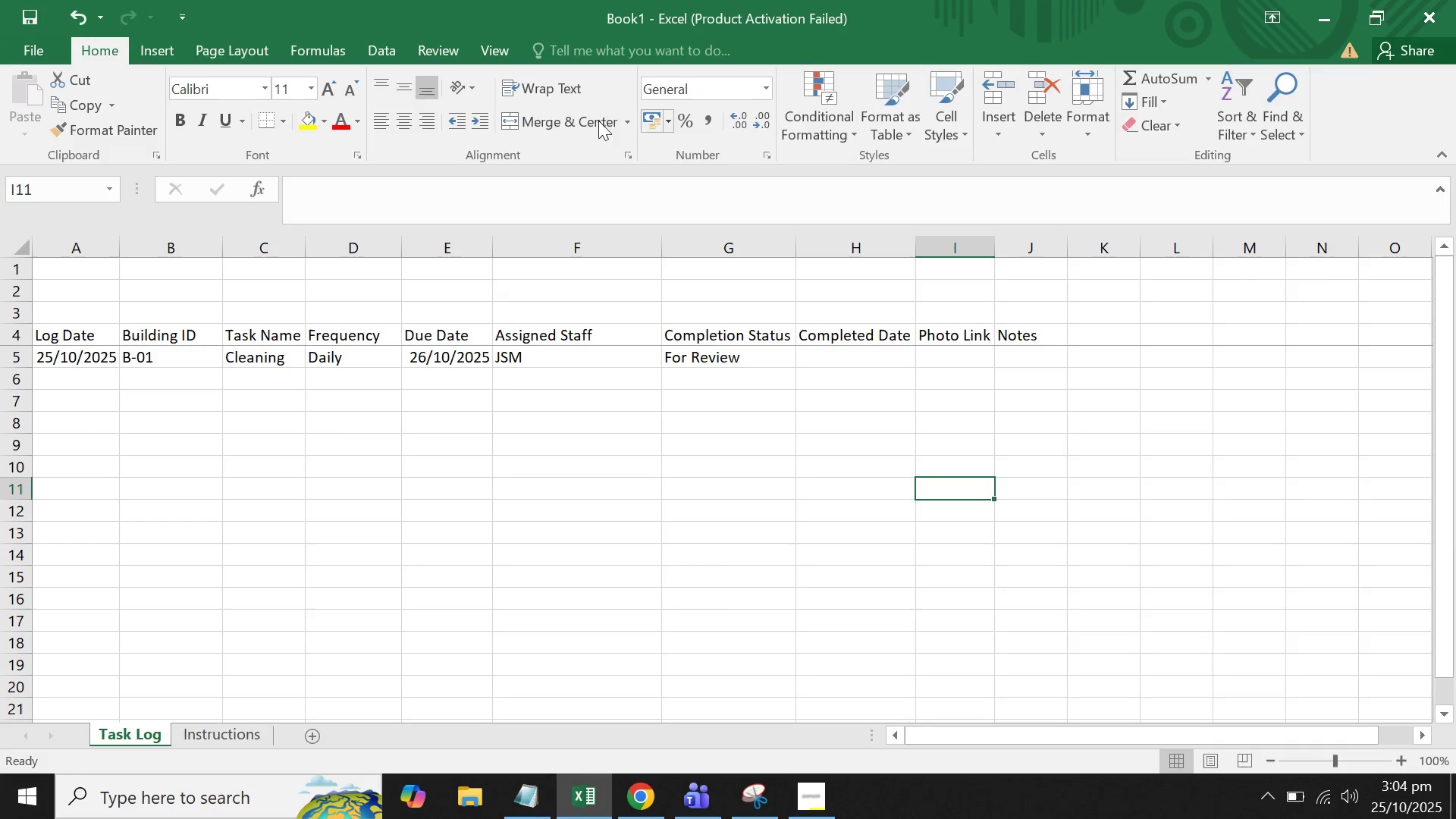 
left_click([161, 47])
 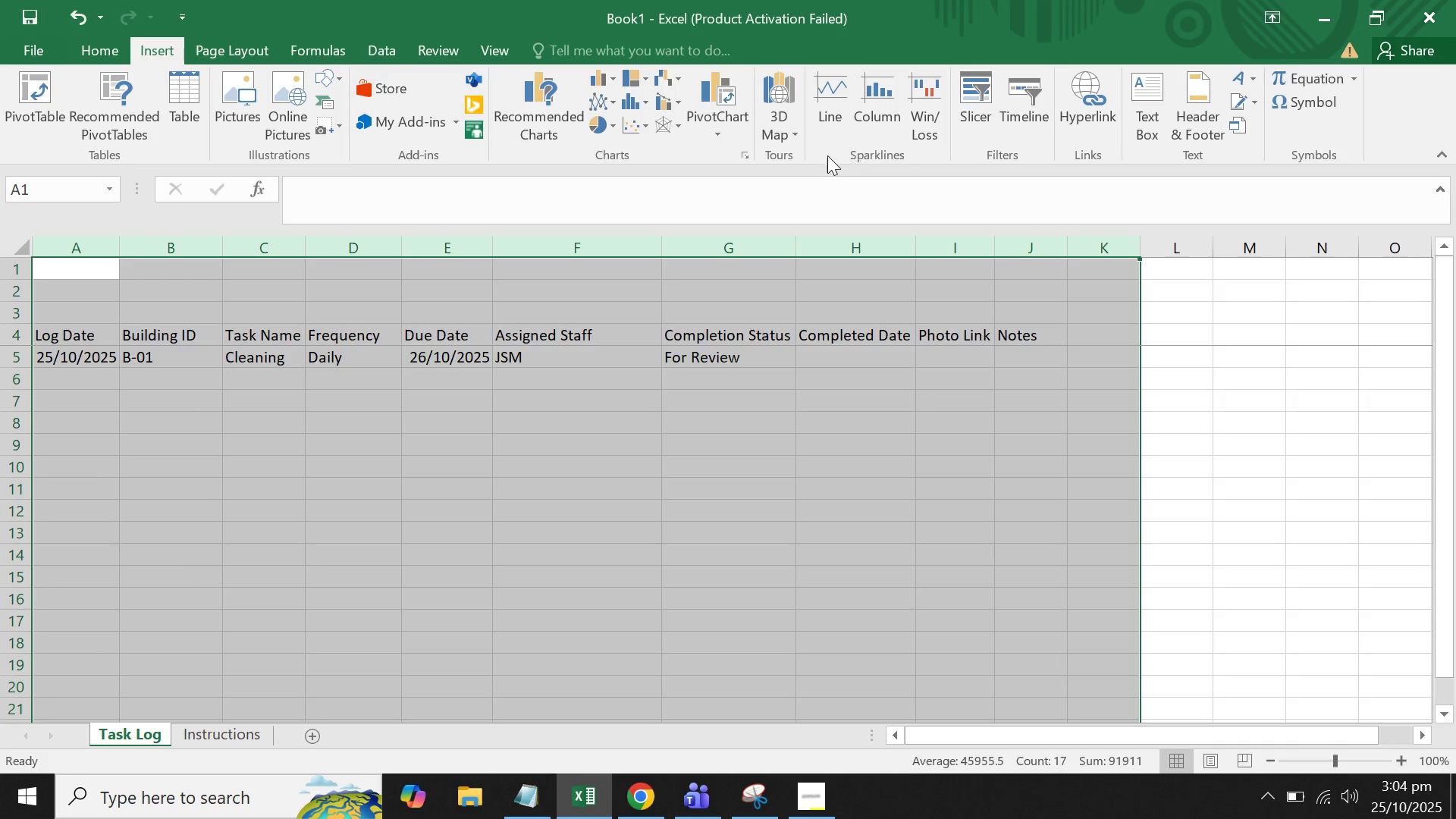 
wait(7.5)
 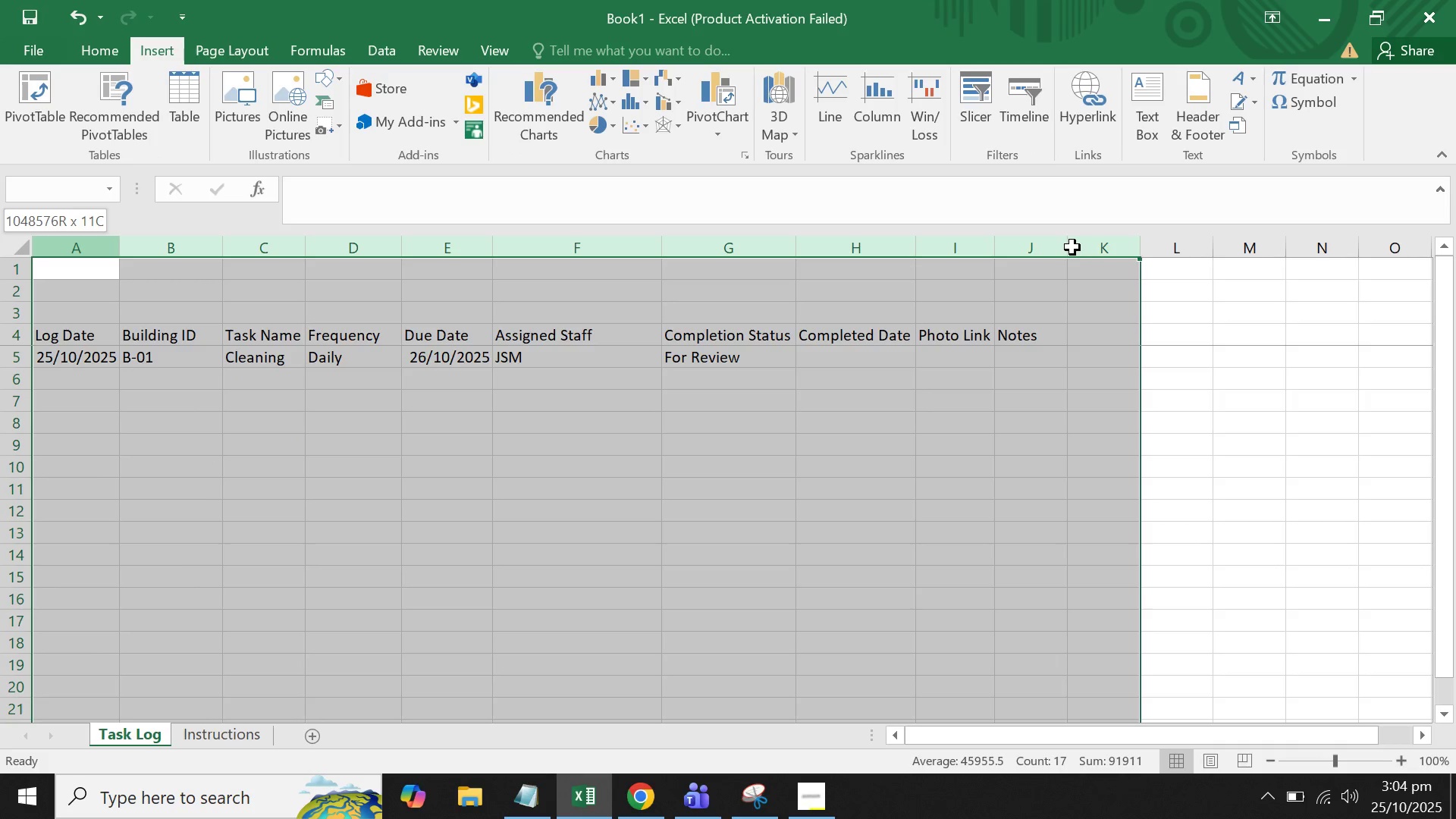 
left_click([108, 44])
 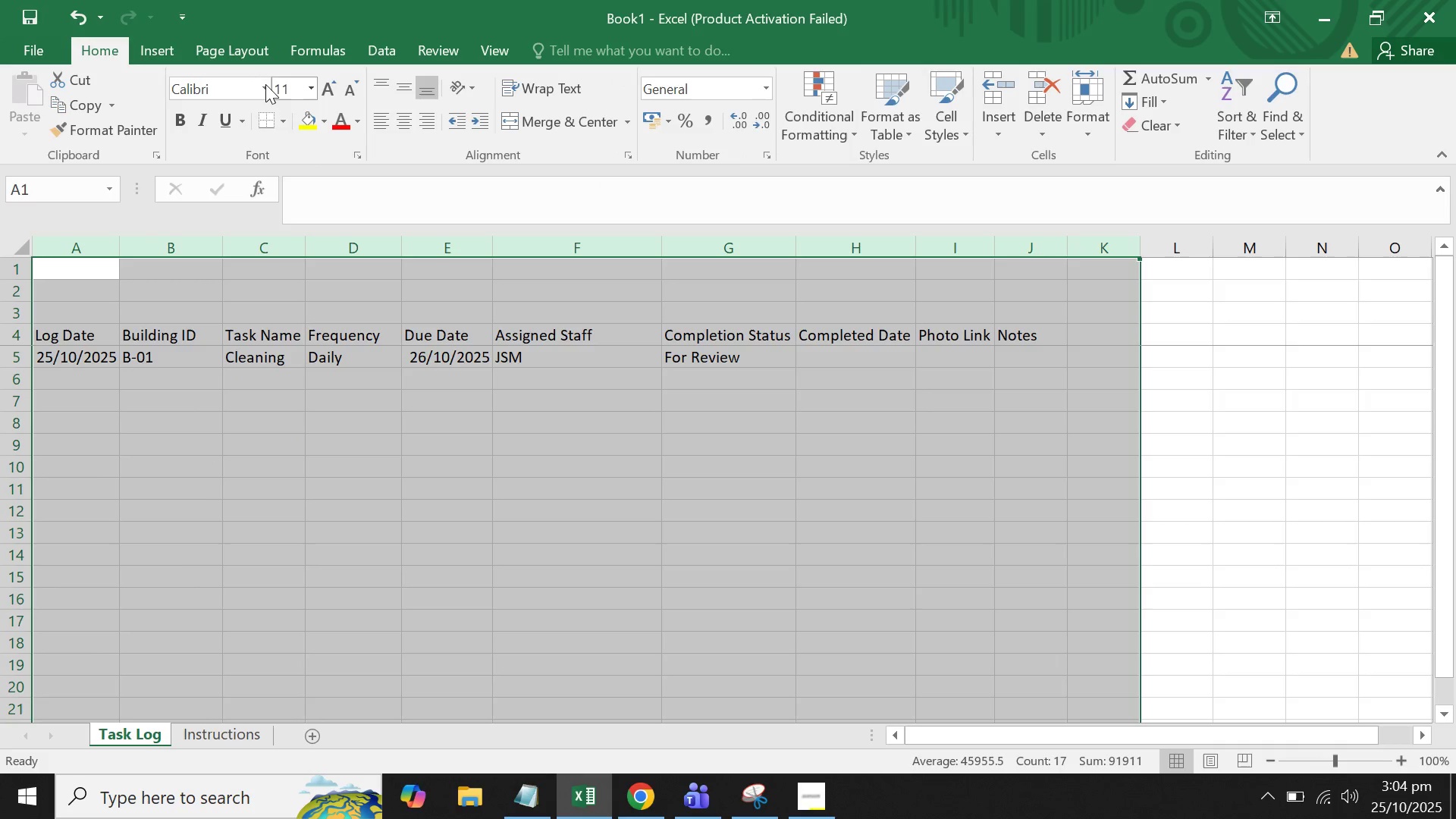 
left_click([224, 87])
 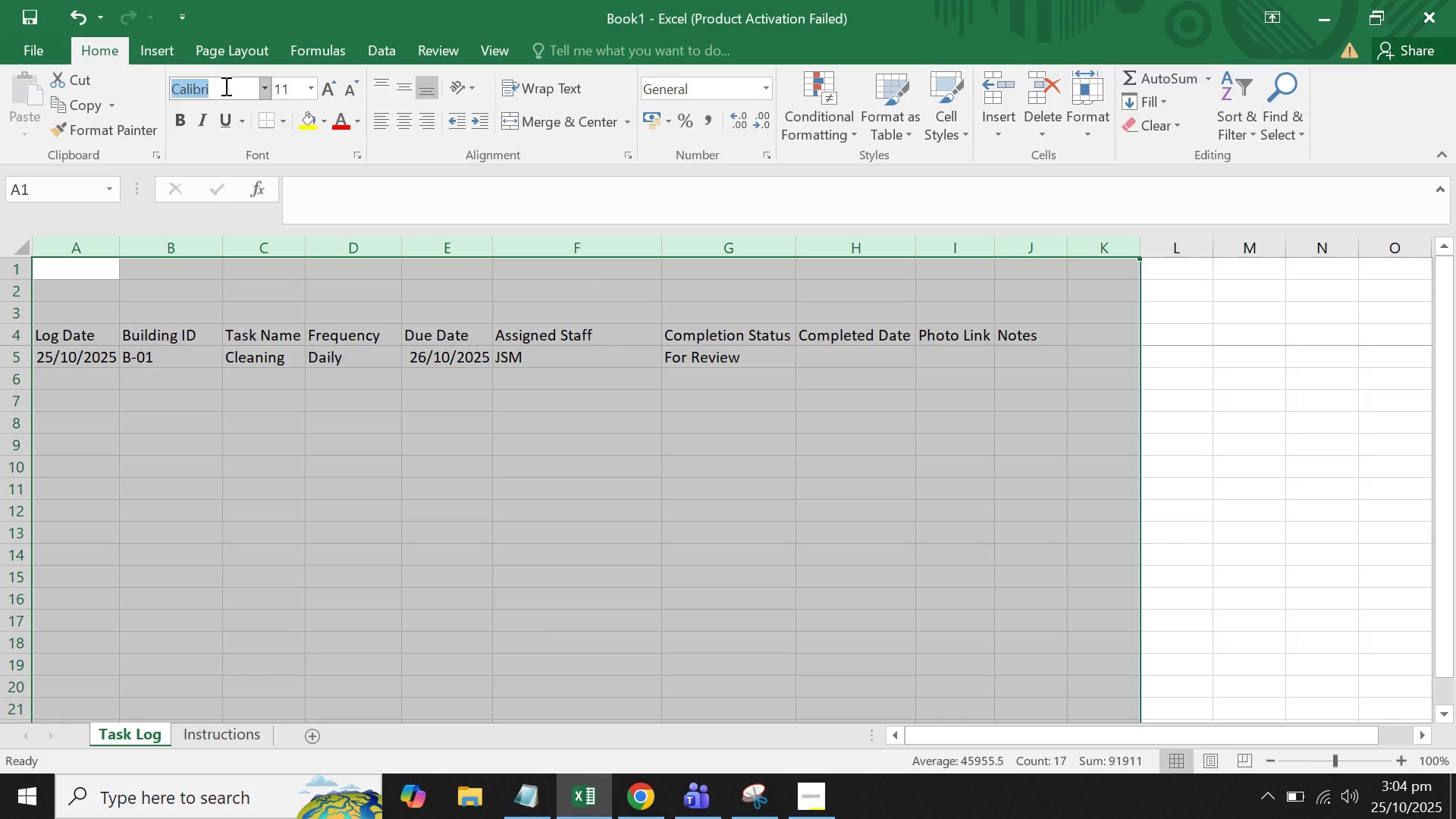 
key(T)
 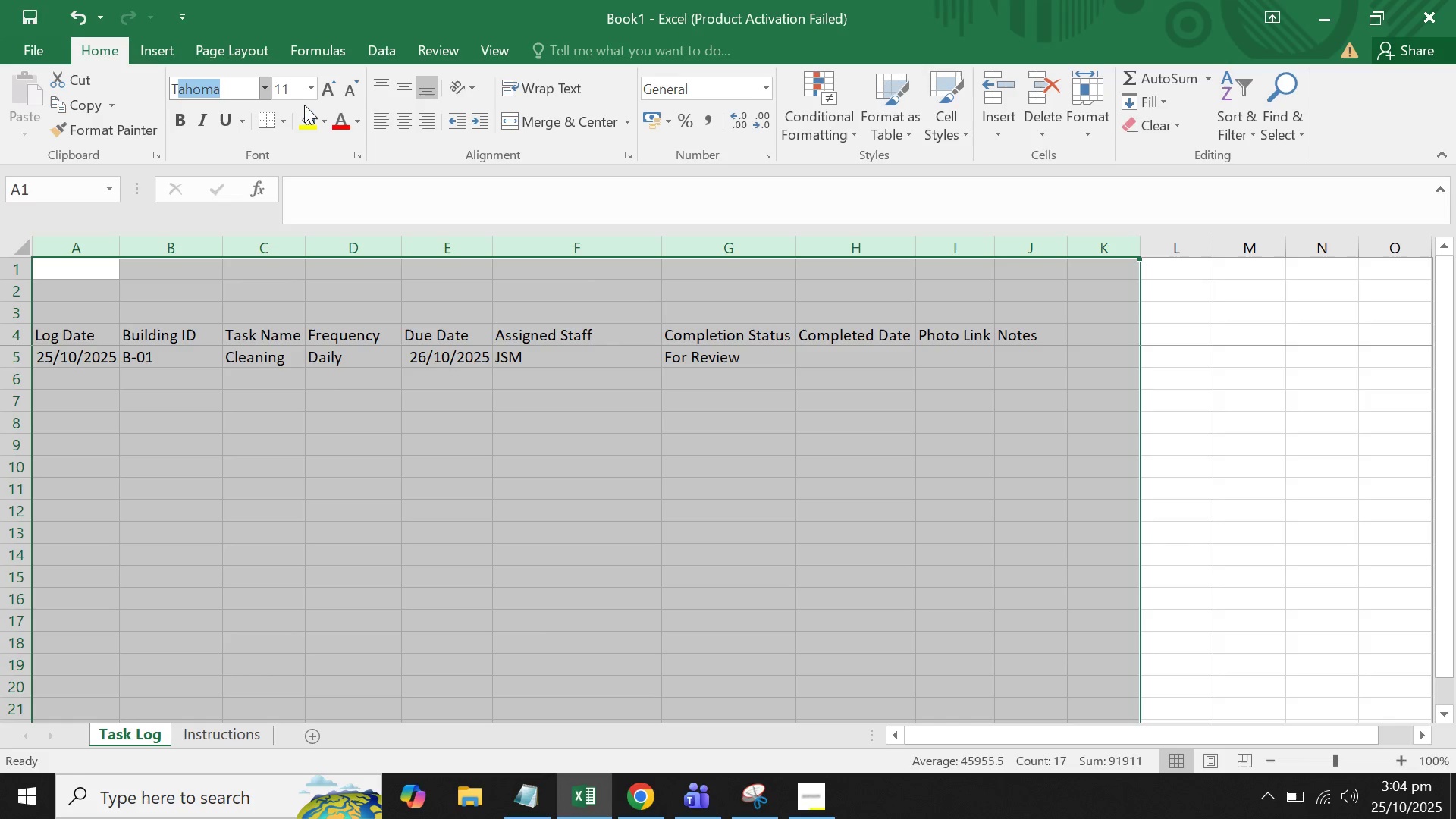 
left_click([312, 77])
 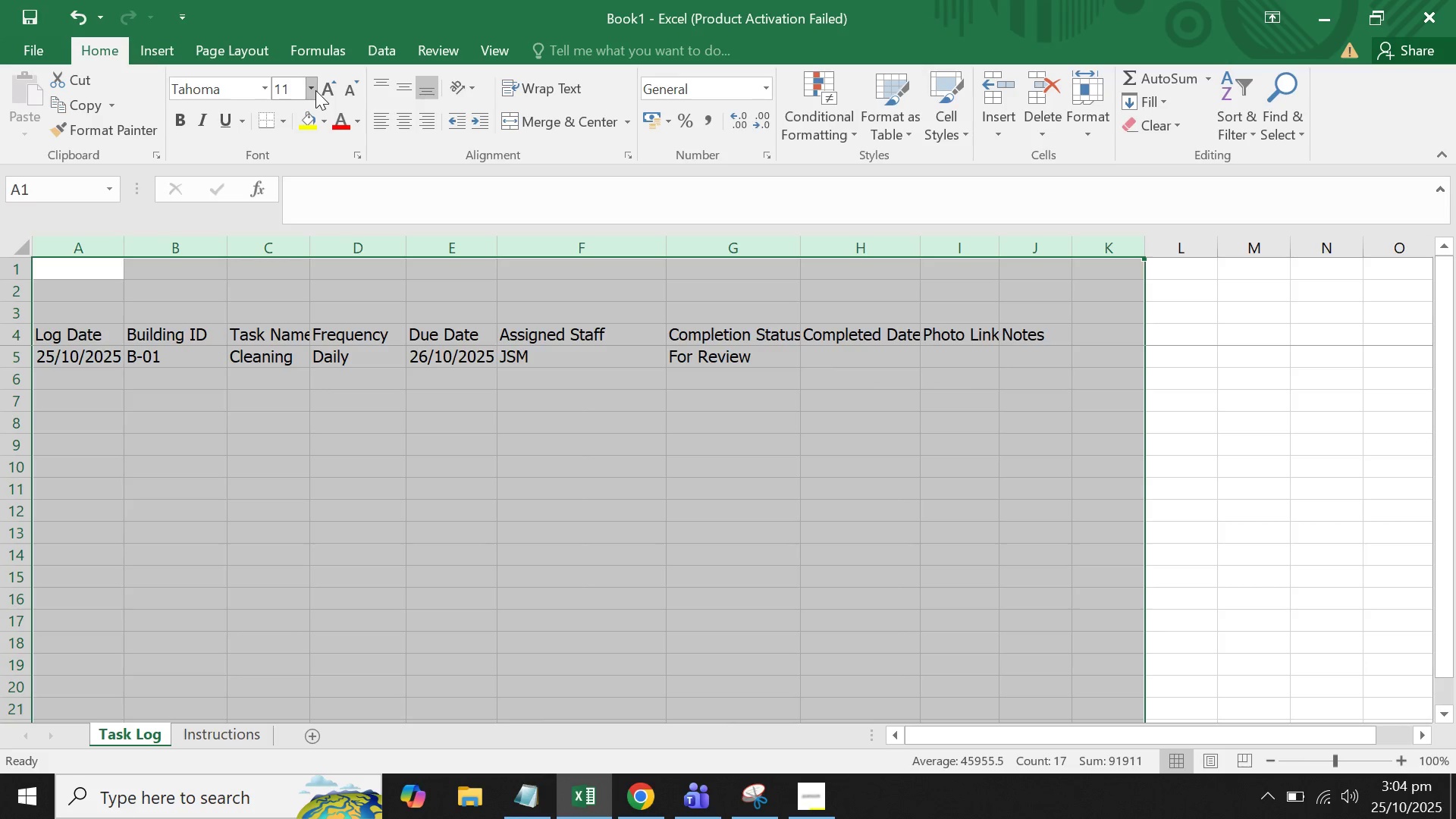 
left_click([315, 86])
 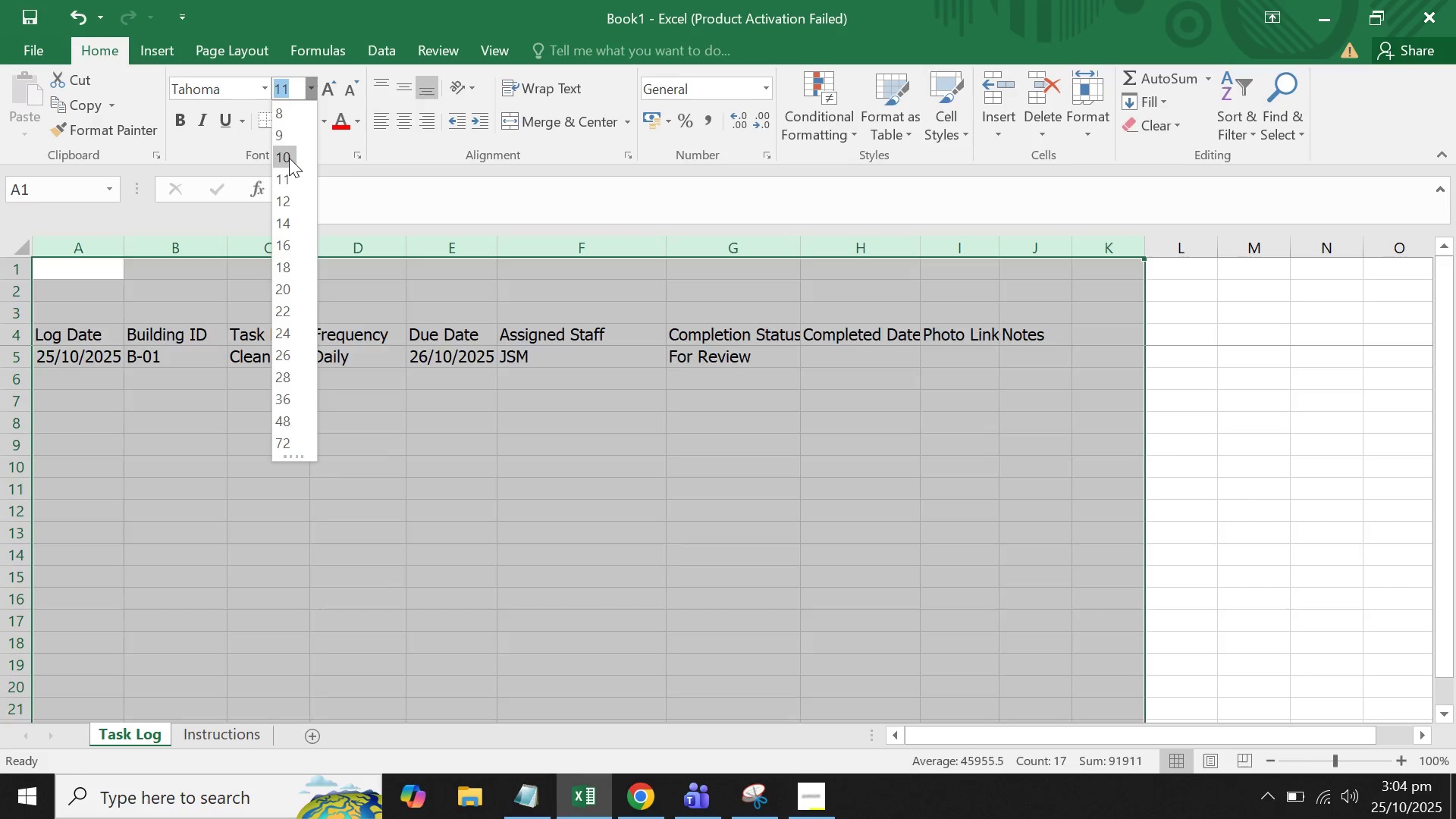 
left_click([289, 158])
 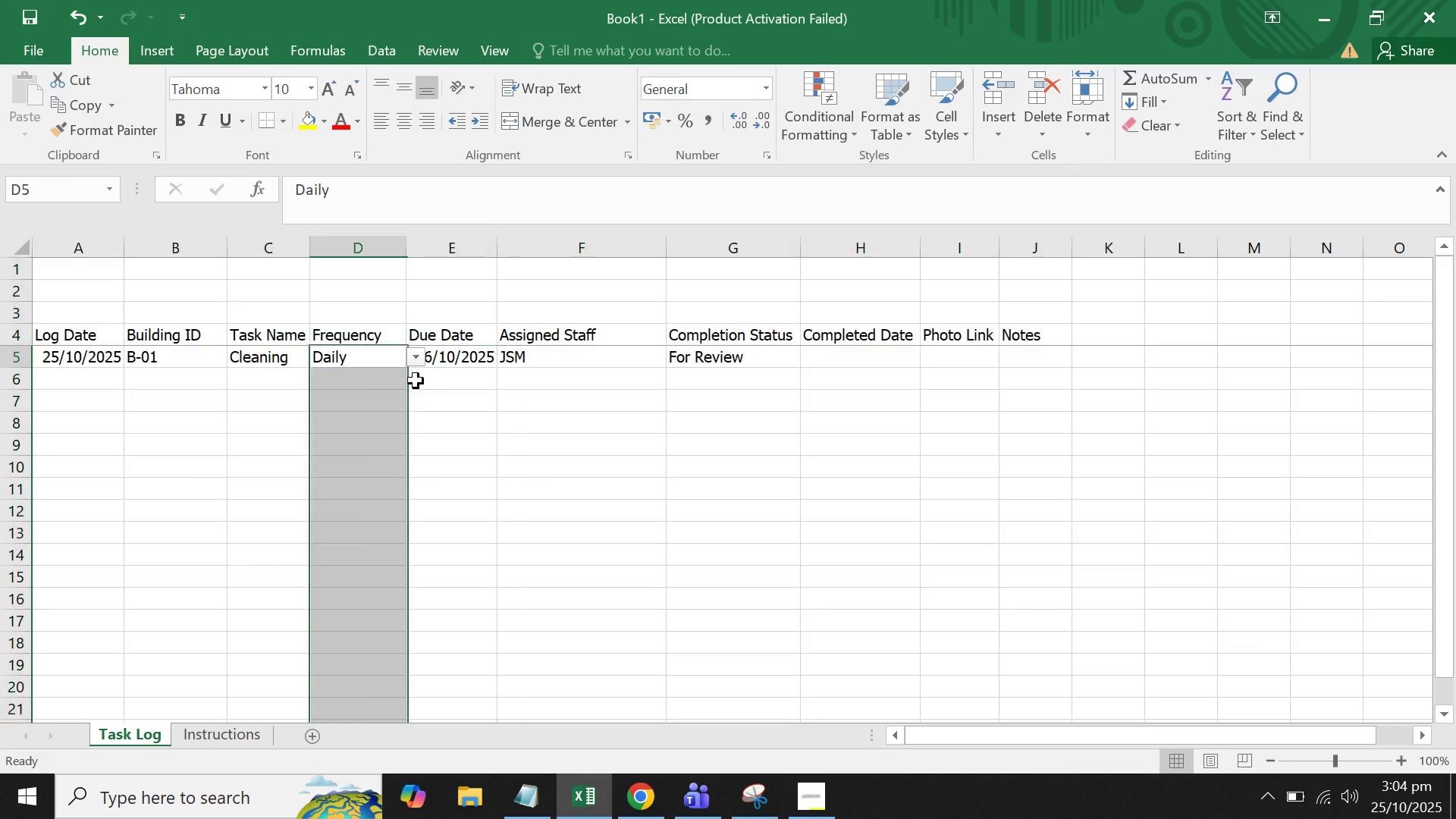 
double_click([560, 482])
 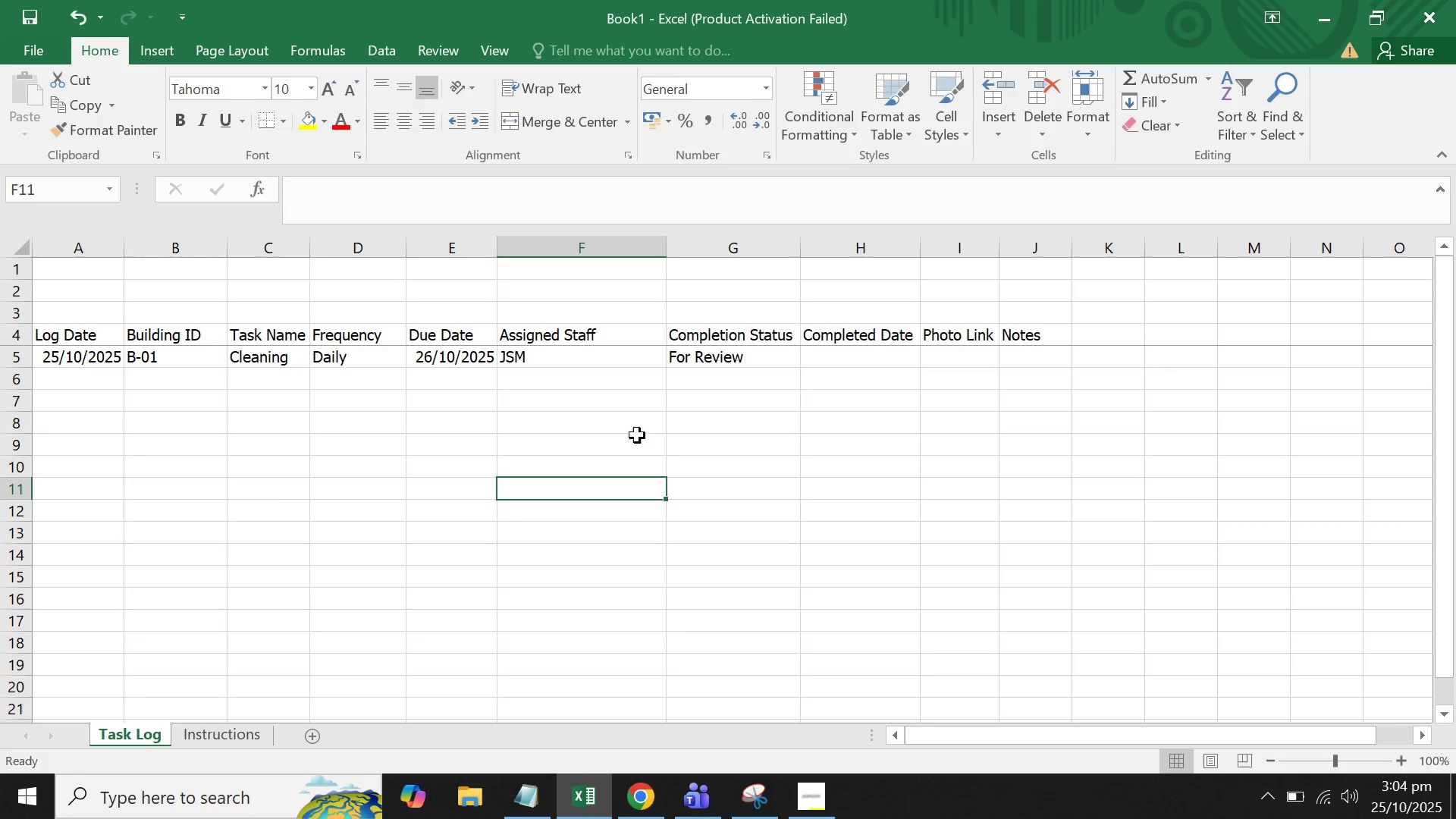 
triple_click([637, 435])
 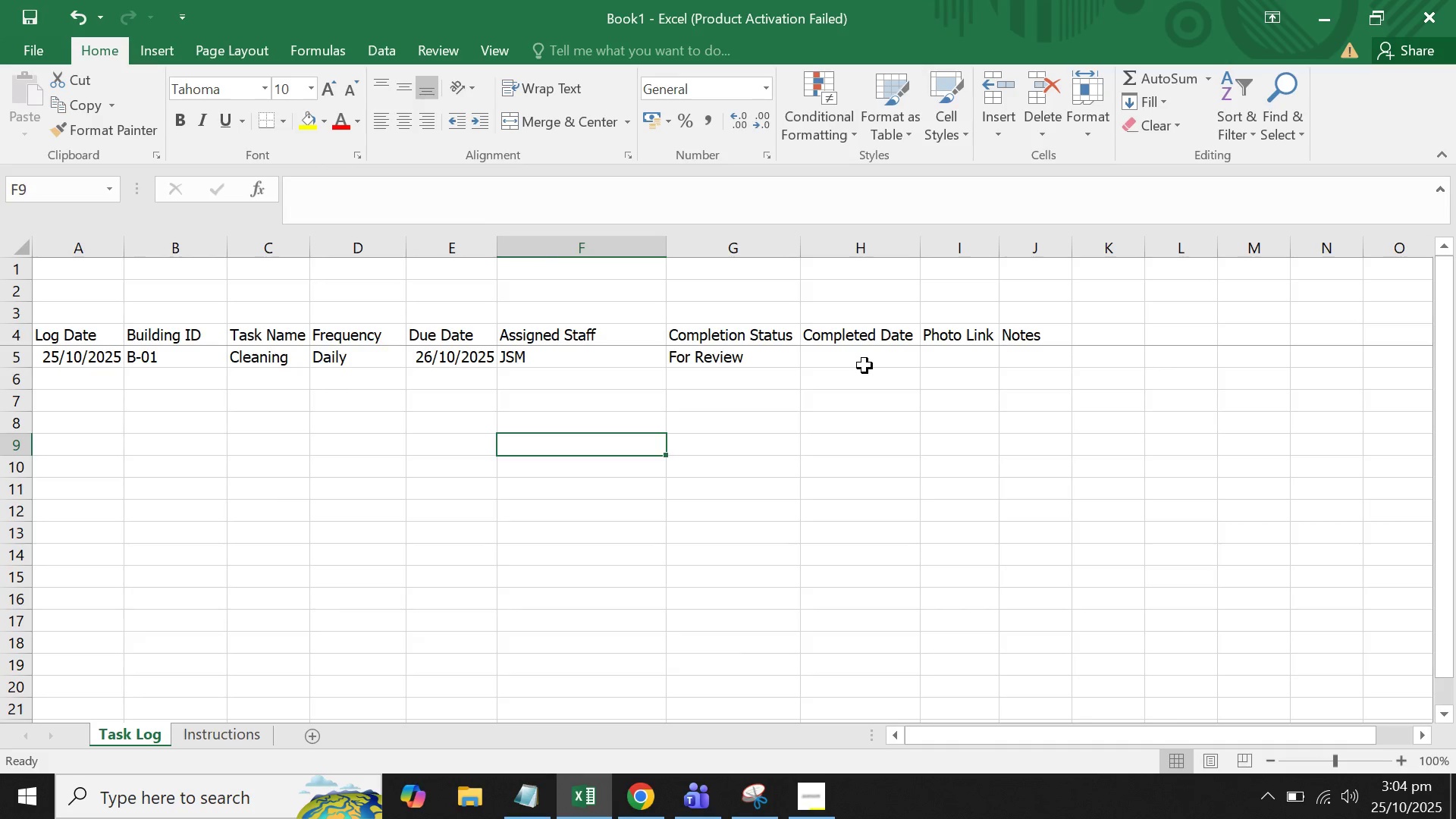 
triple_click([864, 366])
 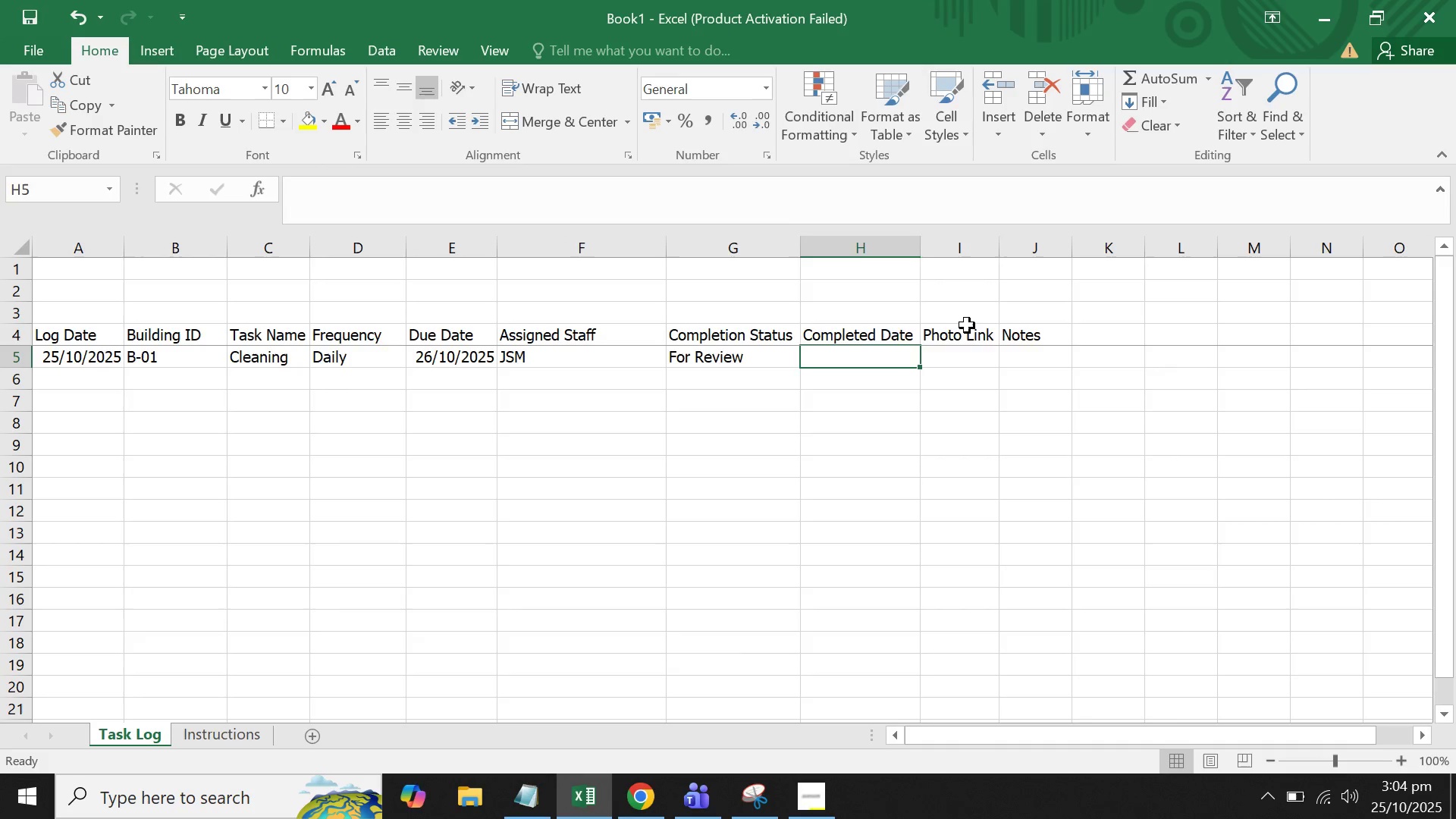 
left_click([968, 325])
 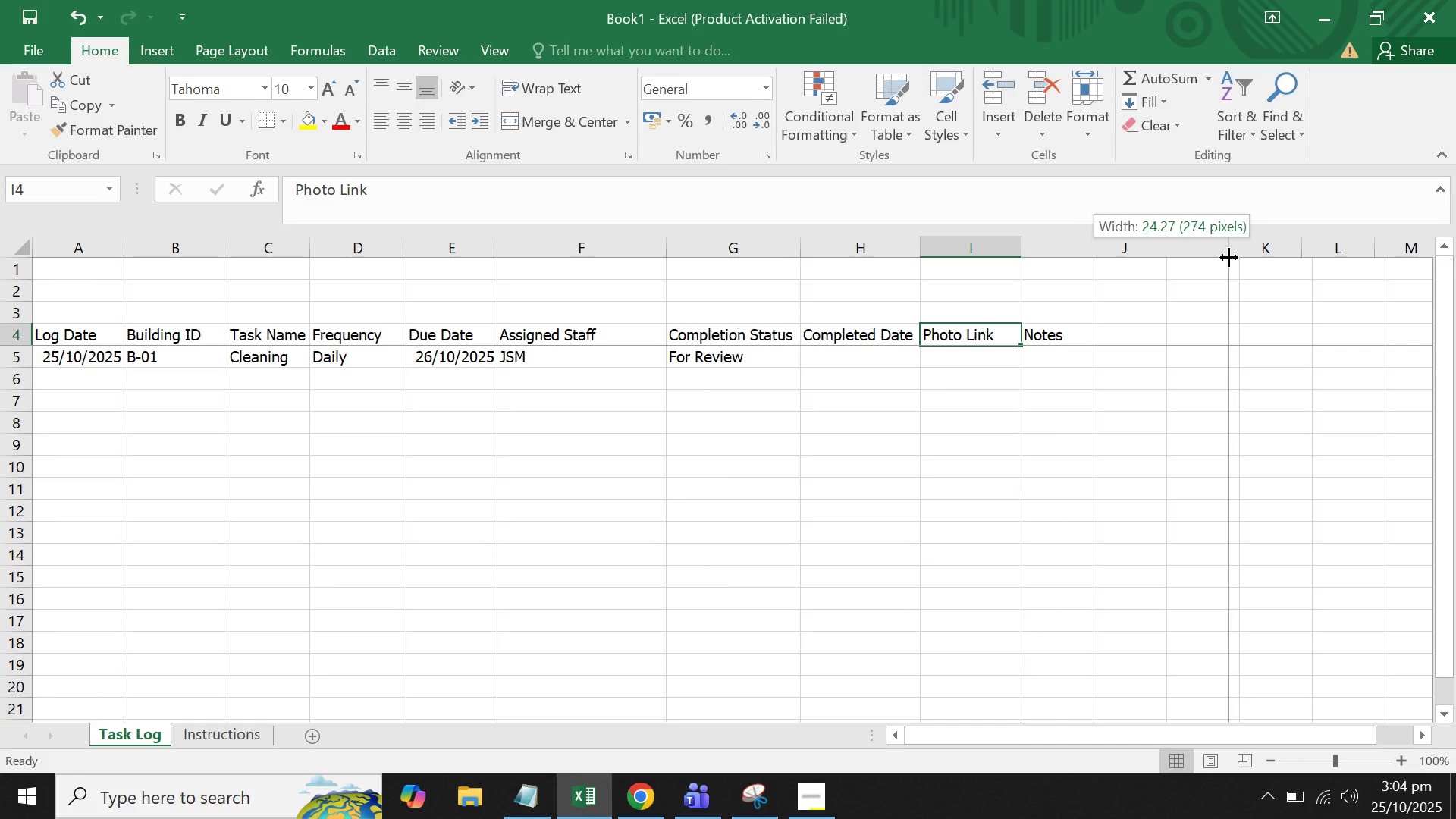 
double_click([1125, 346])
 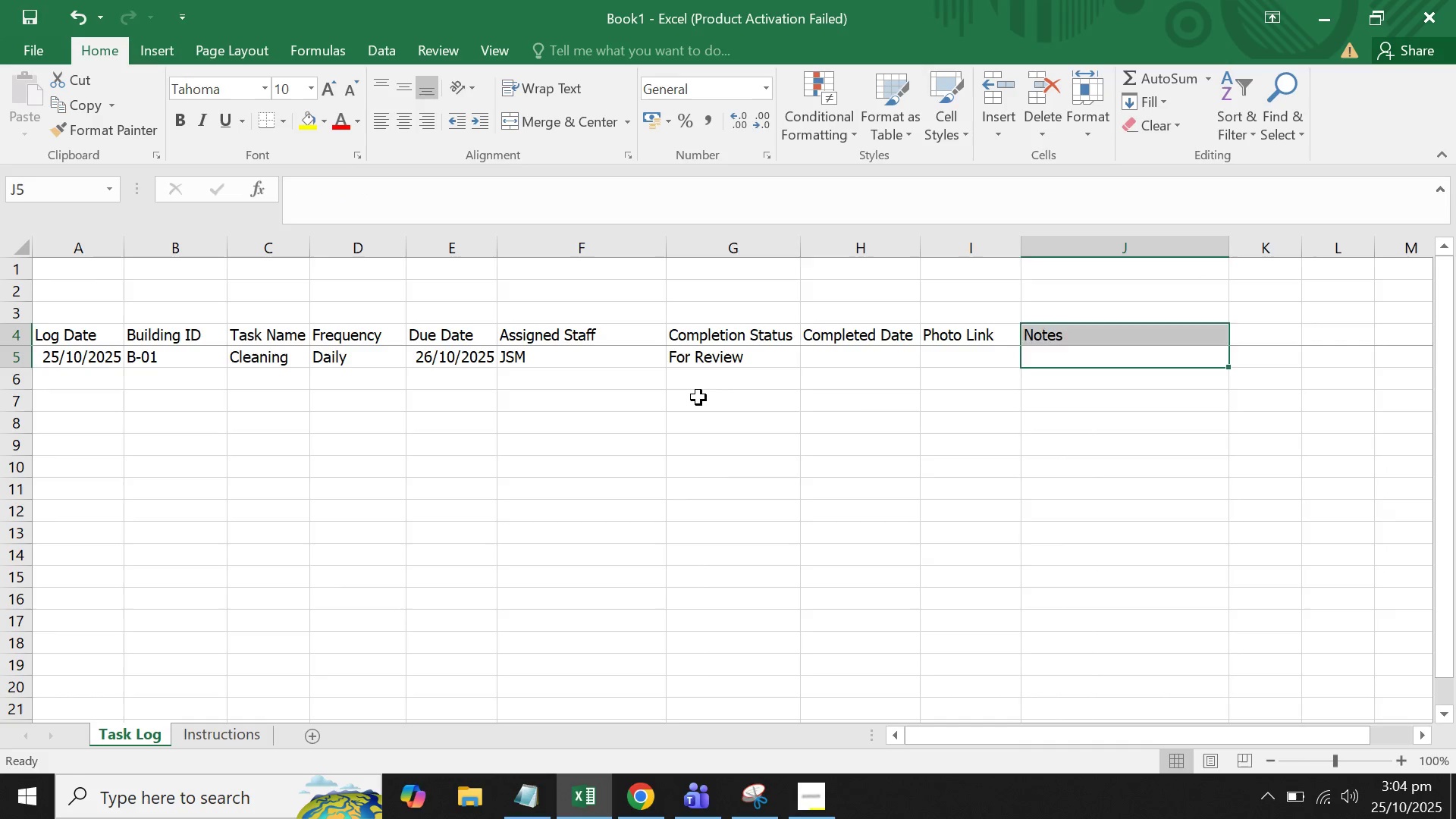 
triple_click([698, 397])
 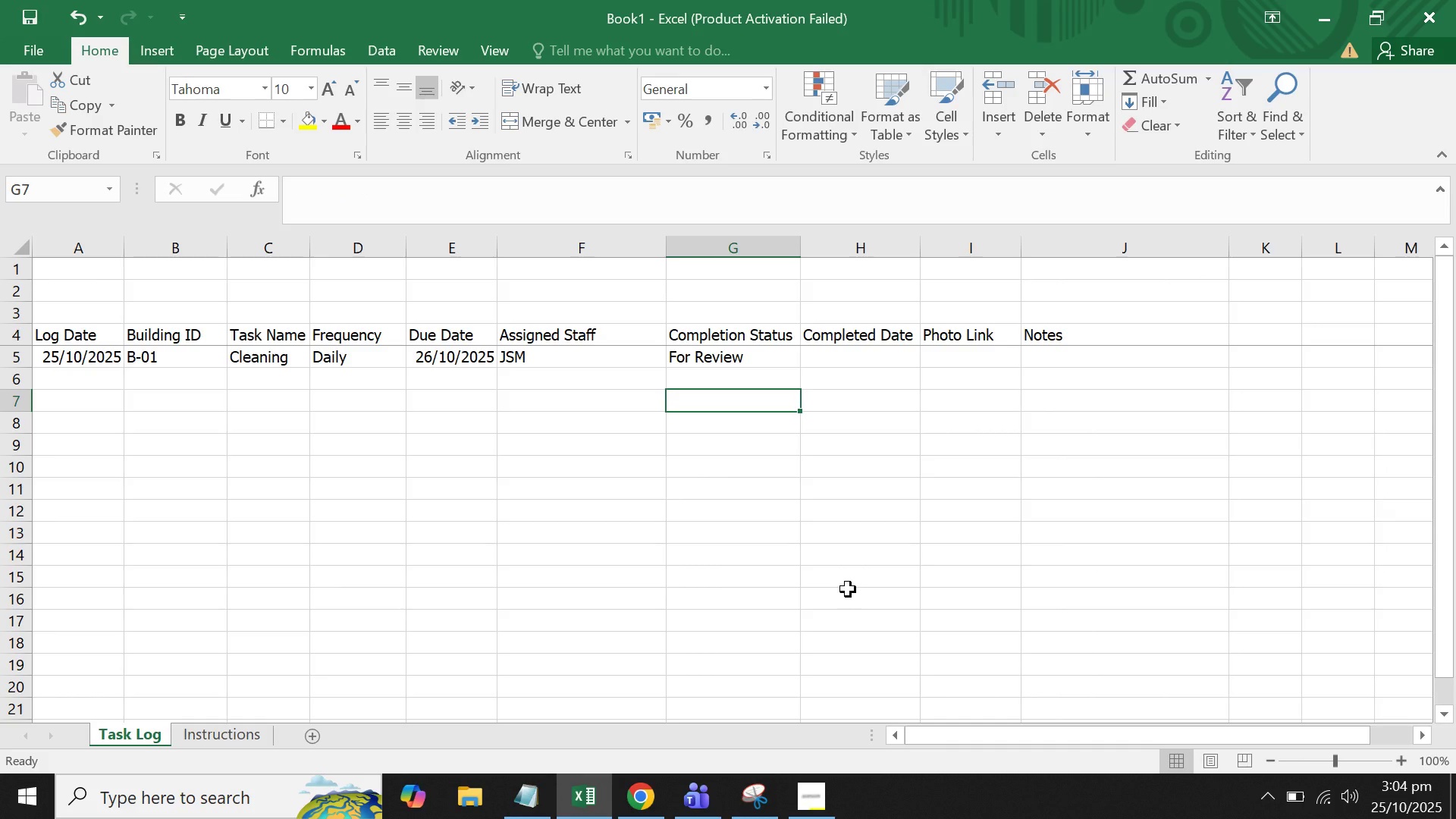 
wait(13.82)
 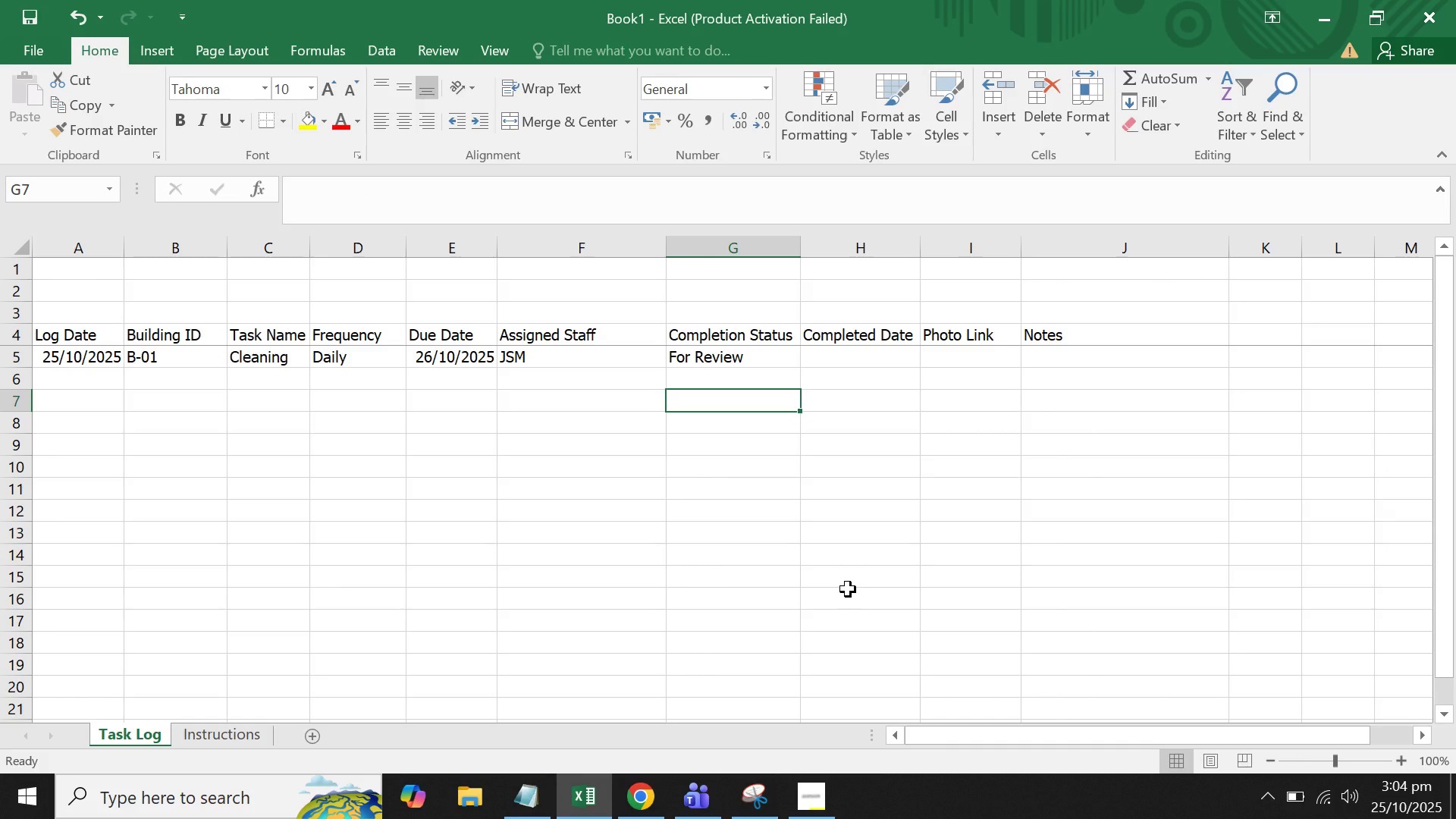 
double_click([734, 463])
 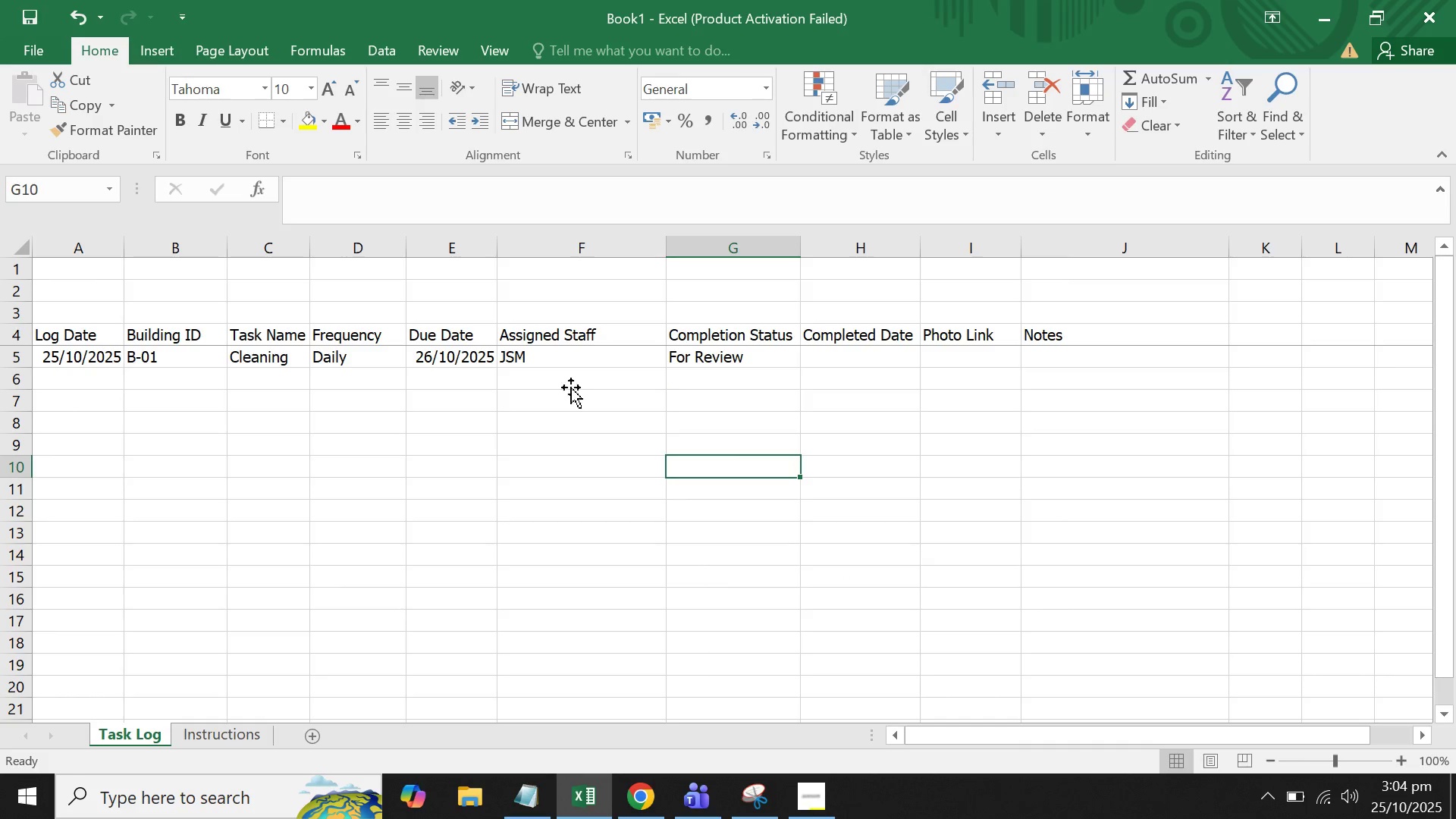 
triple_click([571, 388])
 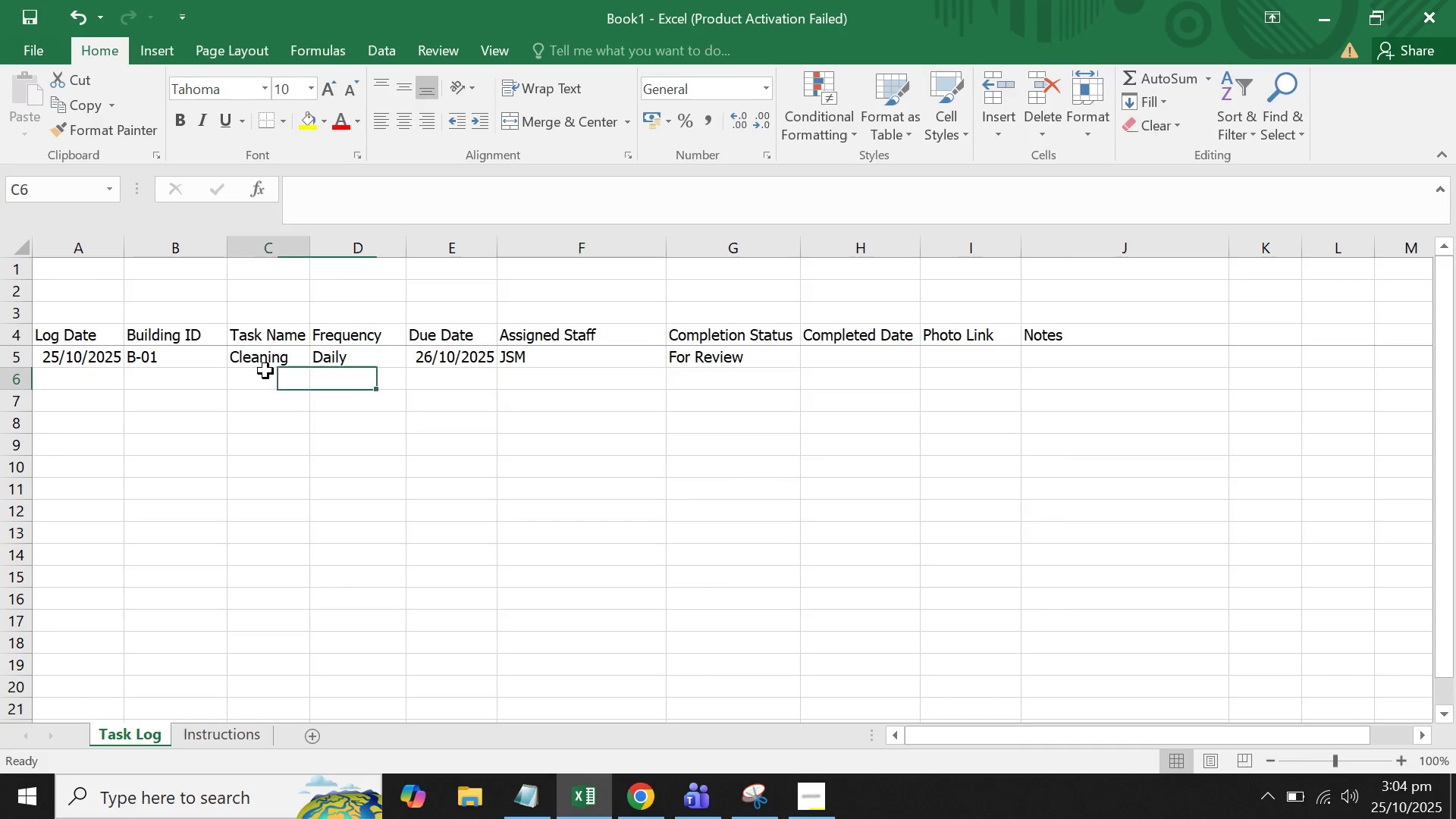 
triple_click([265, 371])
 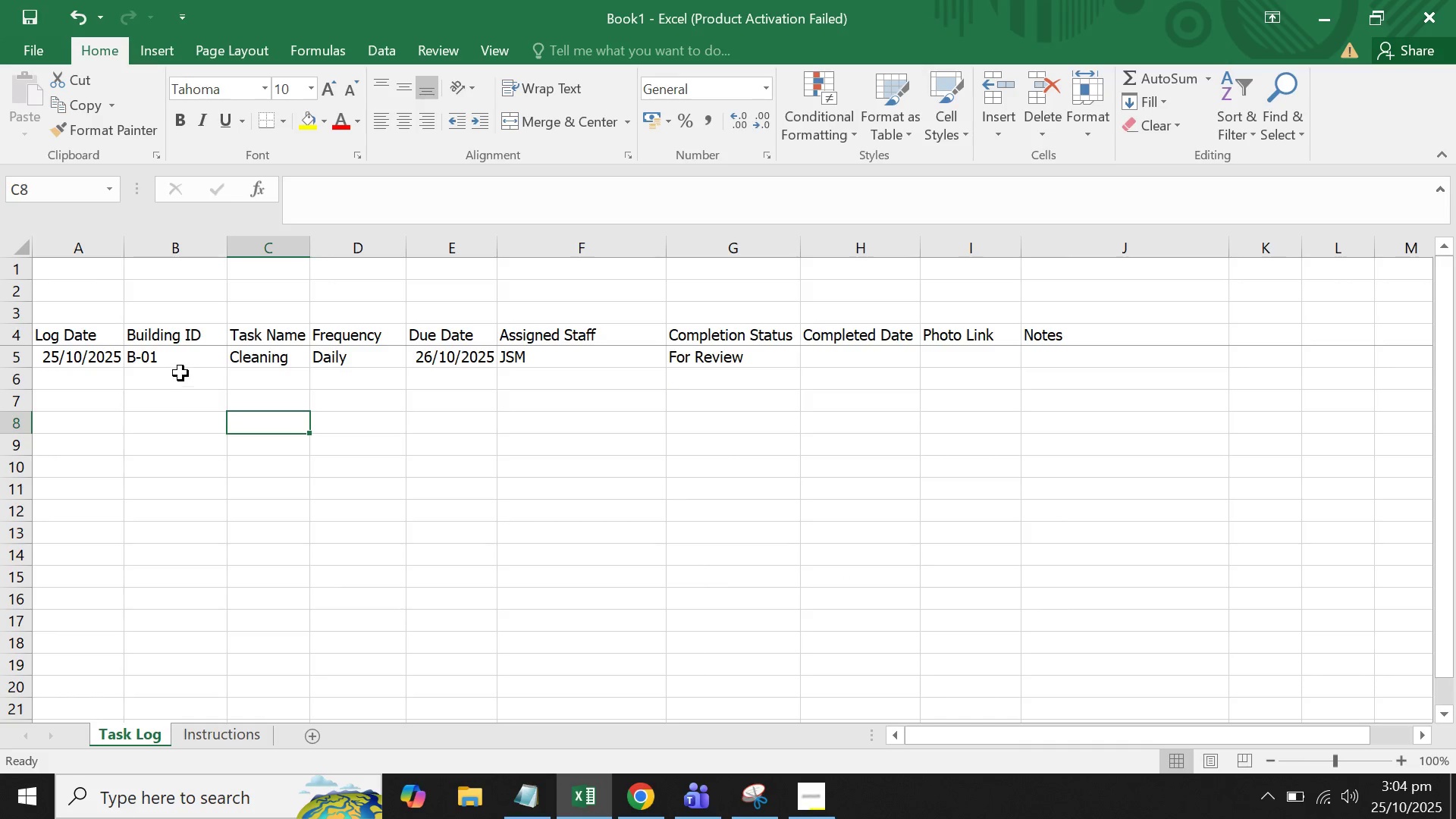 
triple_click([180, 373])
 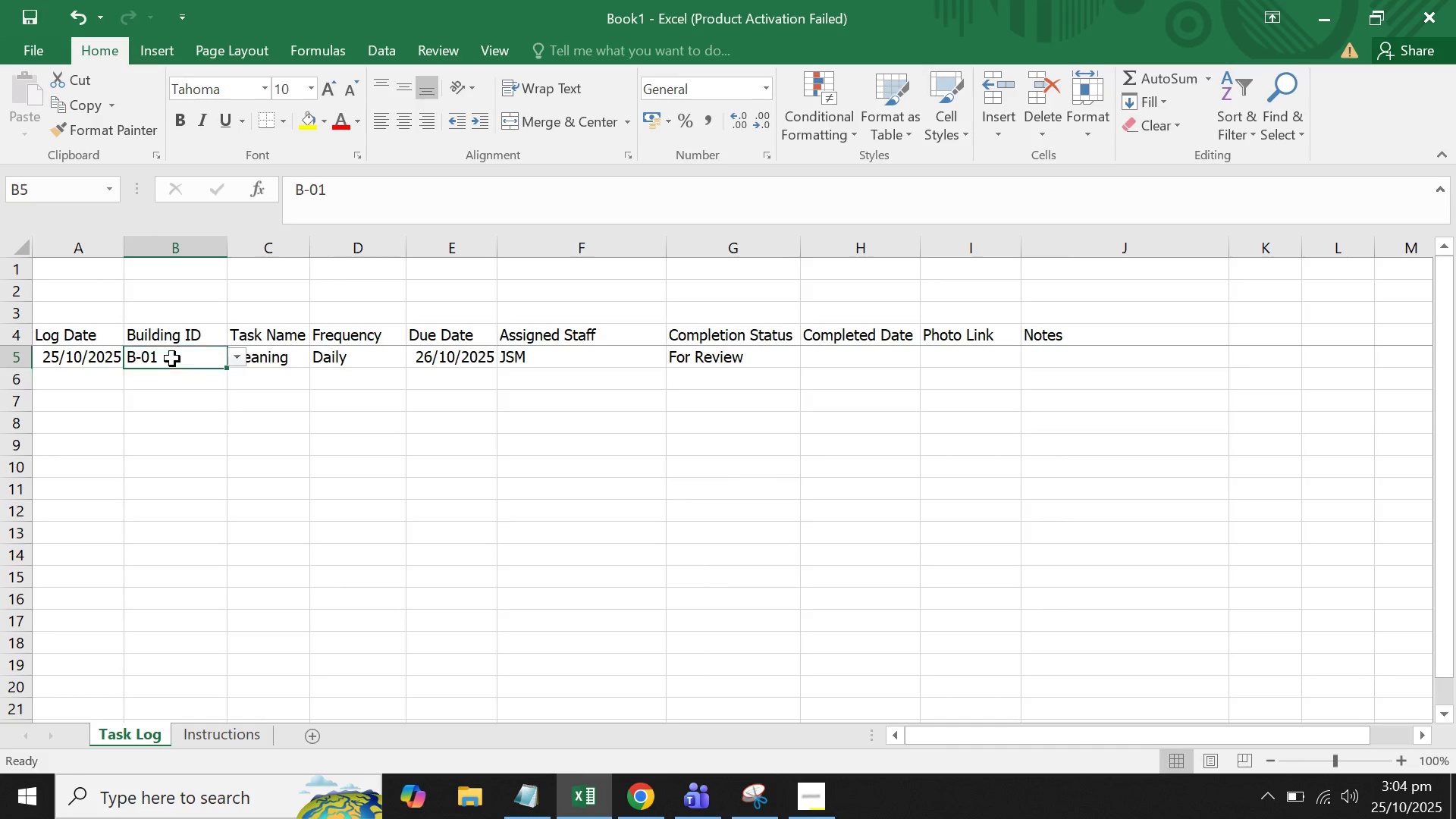 
triple_click([172, 359])
 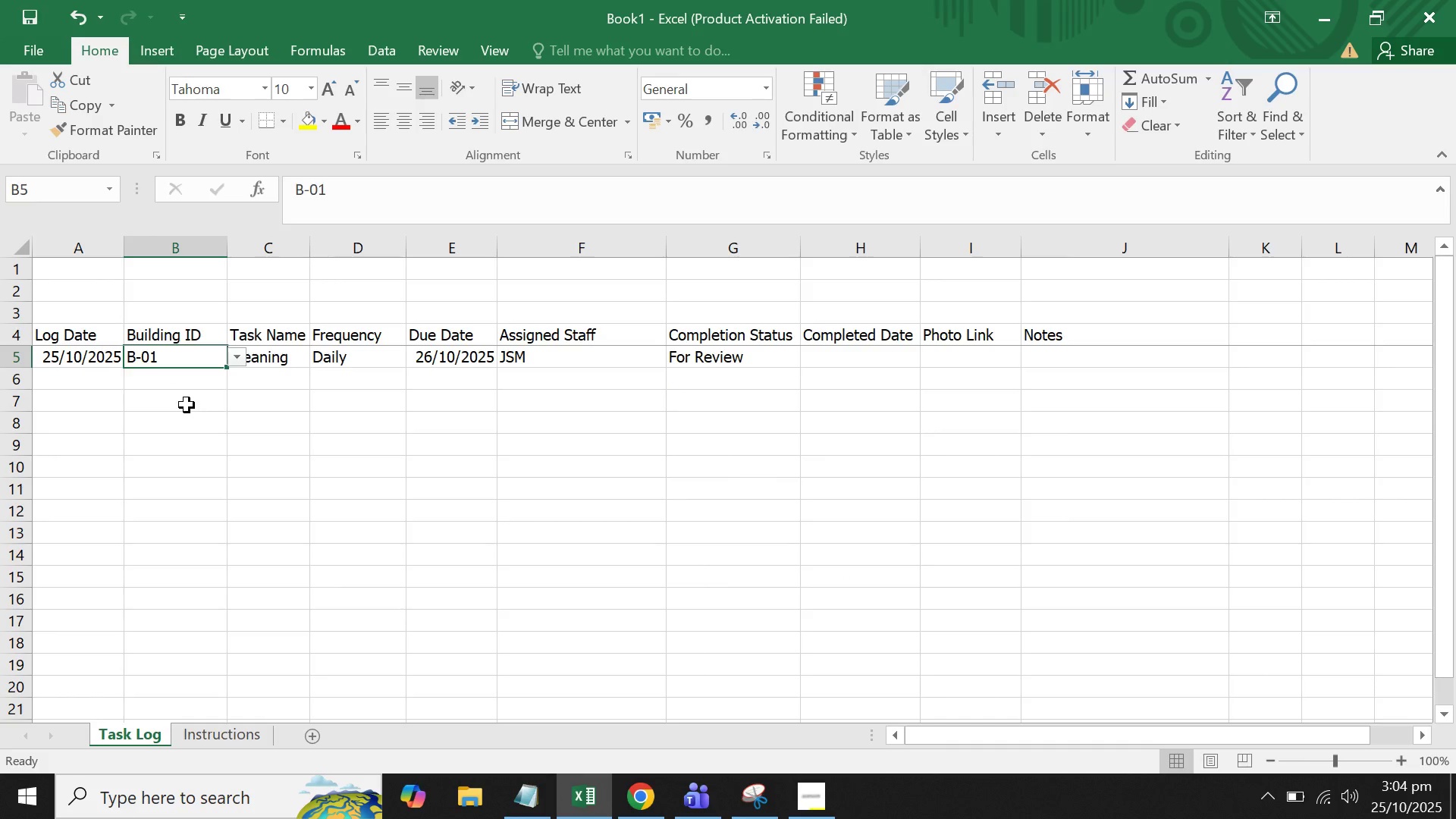 
left_click([187, 405])
 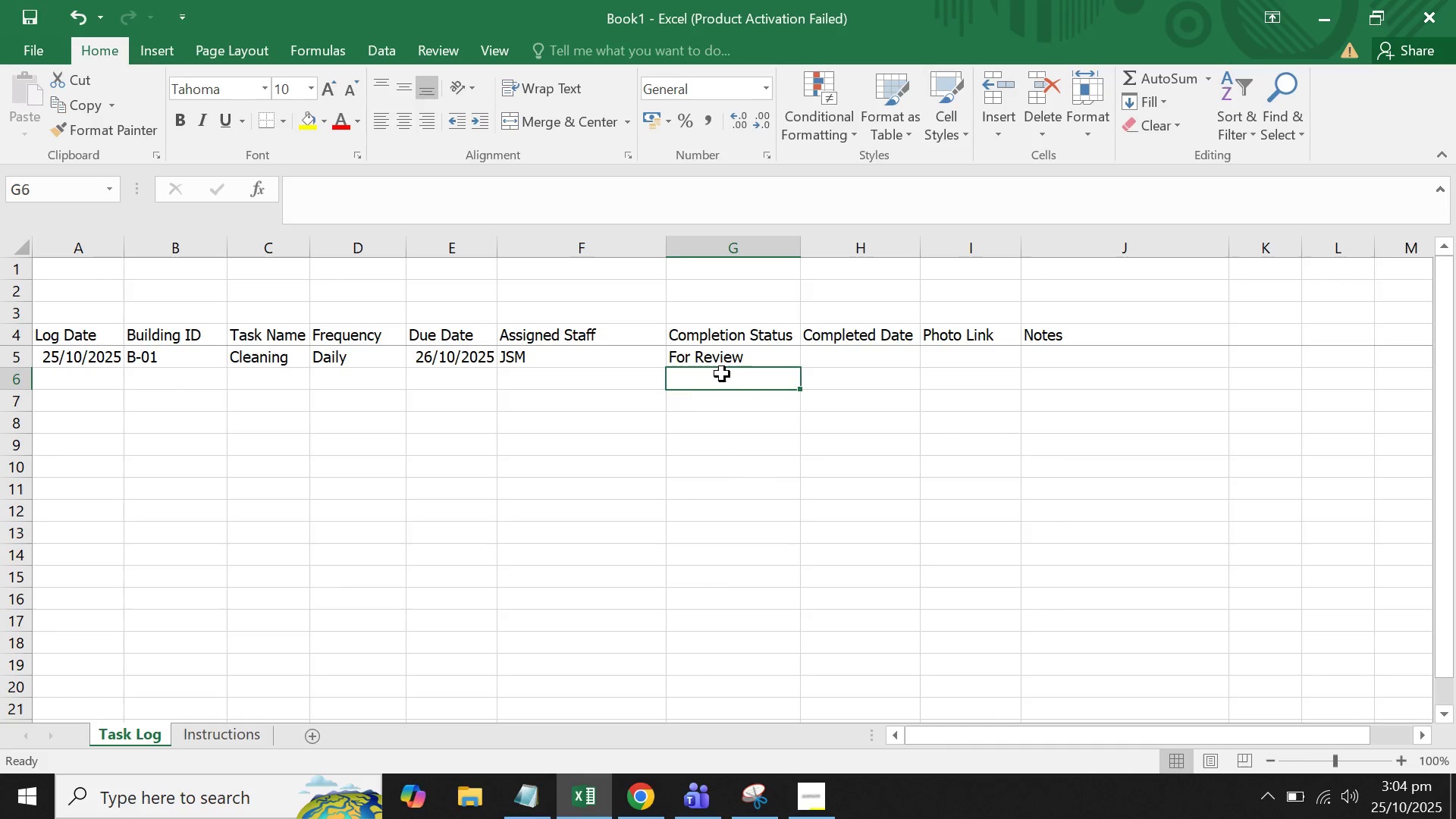 
double_click([908, 357])
 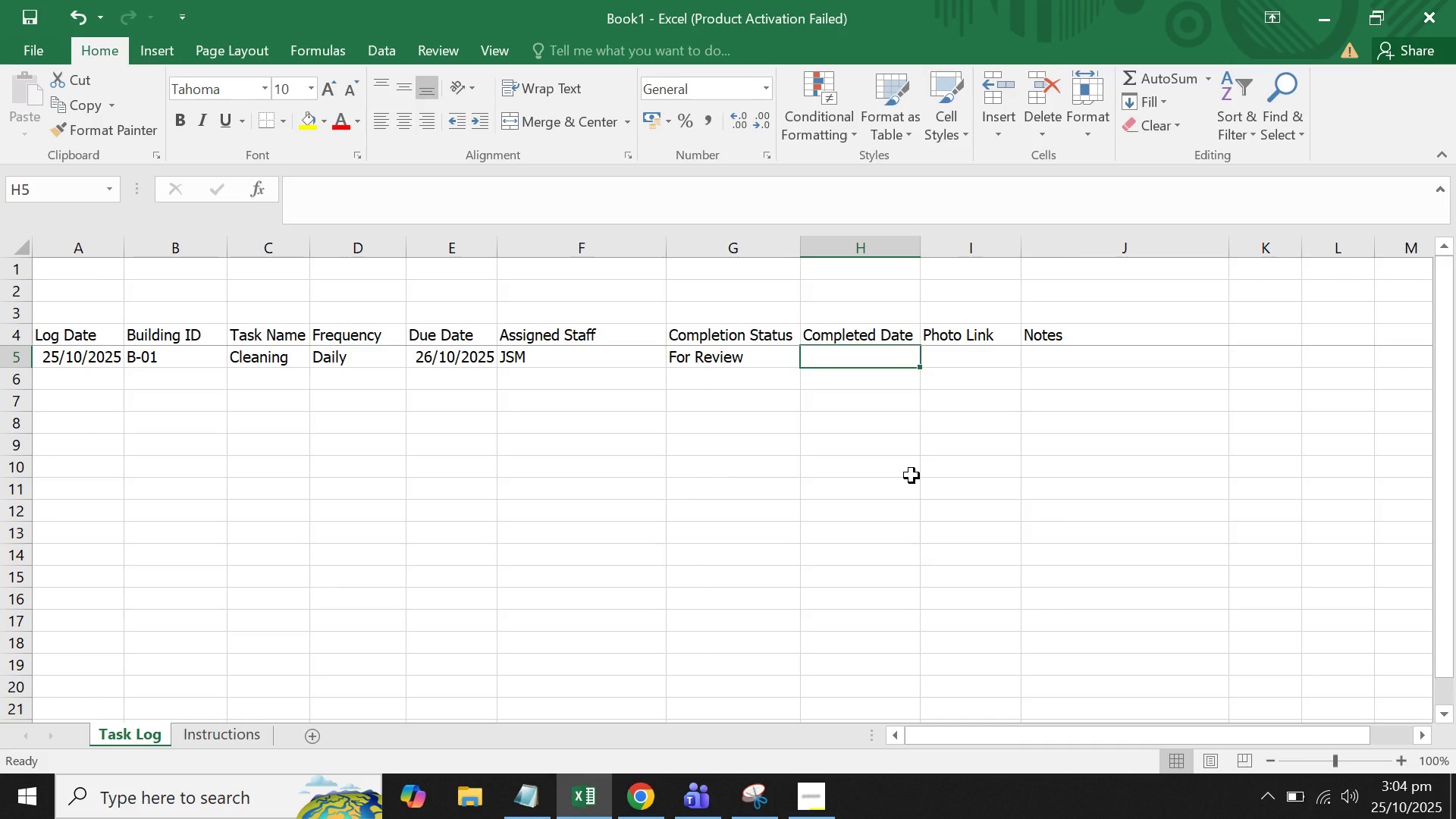 
type(23)
key(Backspace)
key(Backspace)
key(Backspace)
key(Backspace)
key(Backspace)
type(26/1-)
key(Backspace)
type(-/20)
key(Backspace)
key(Backspace)
key(Backspace)
key(Backspace)
type(0/2)
 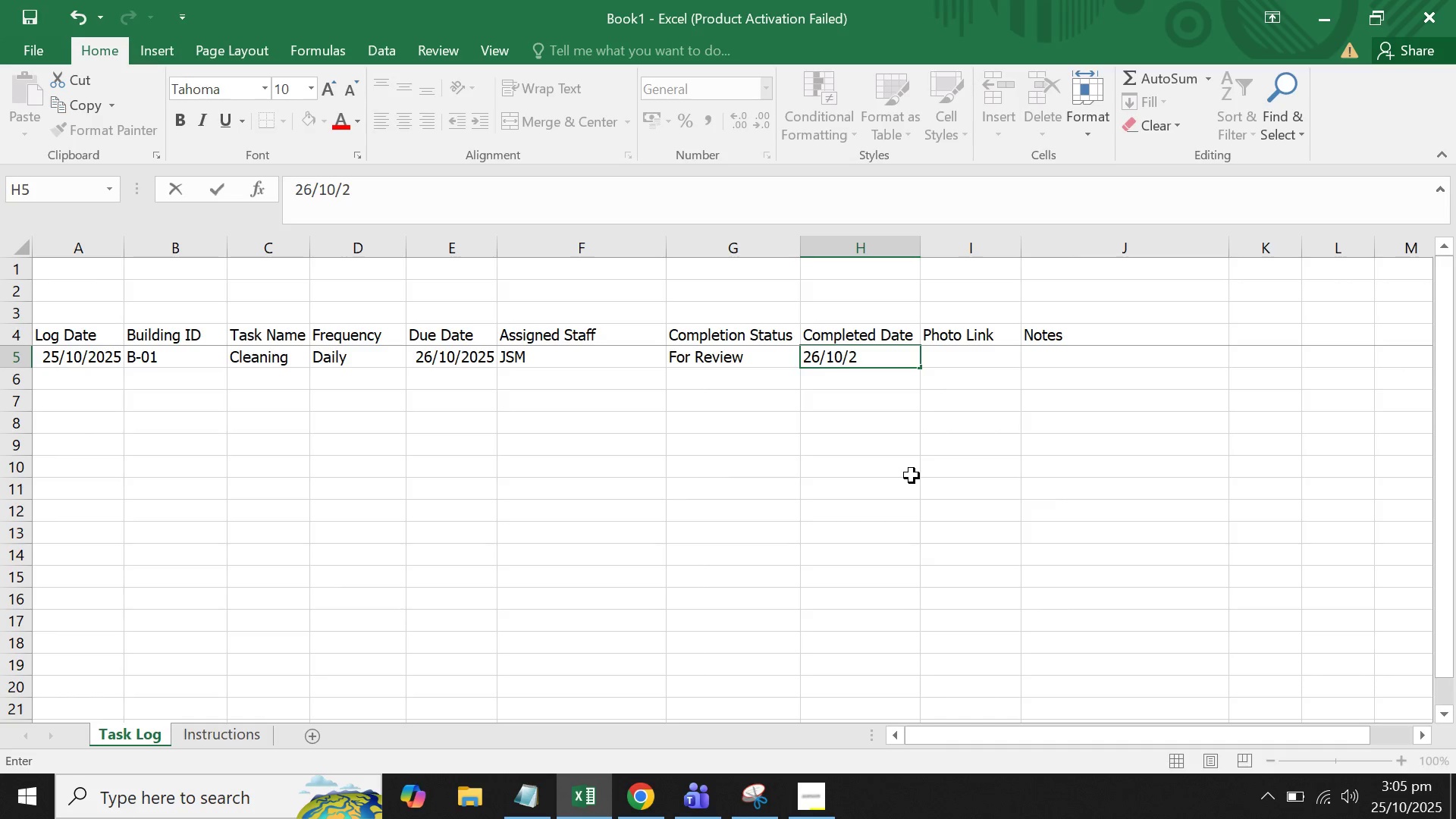 
hold_key(key=Backspace, duration=0.79)
 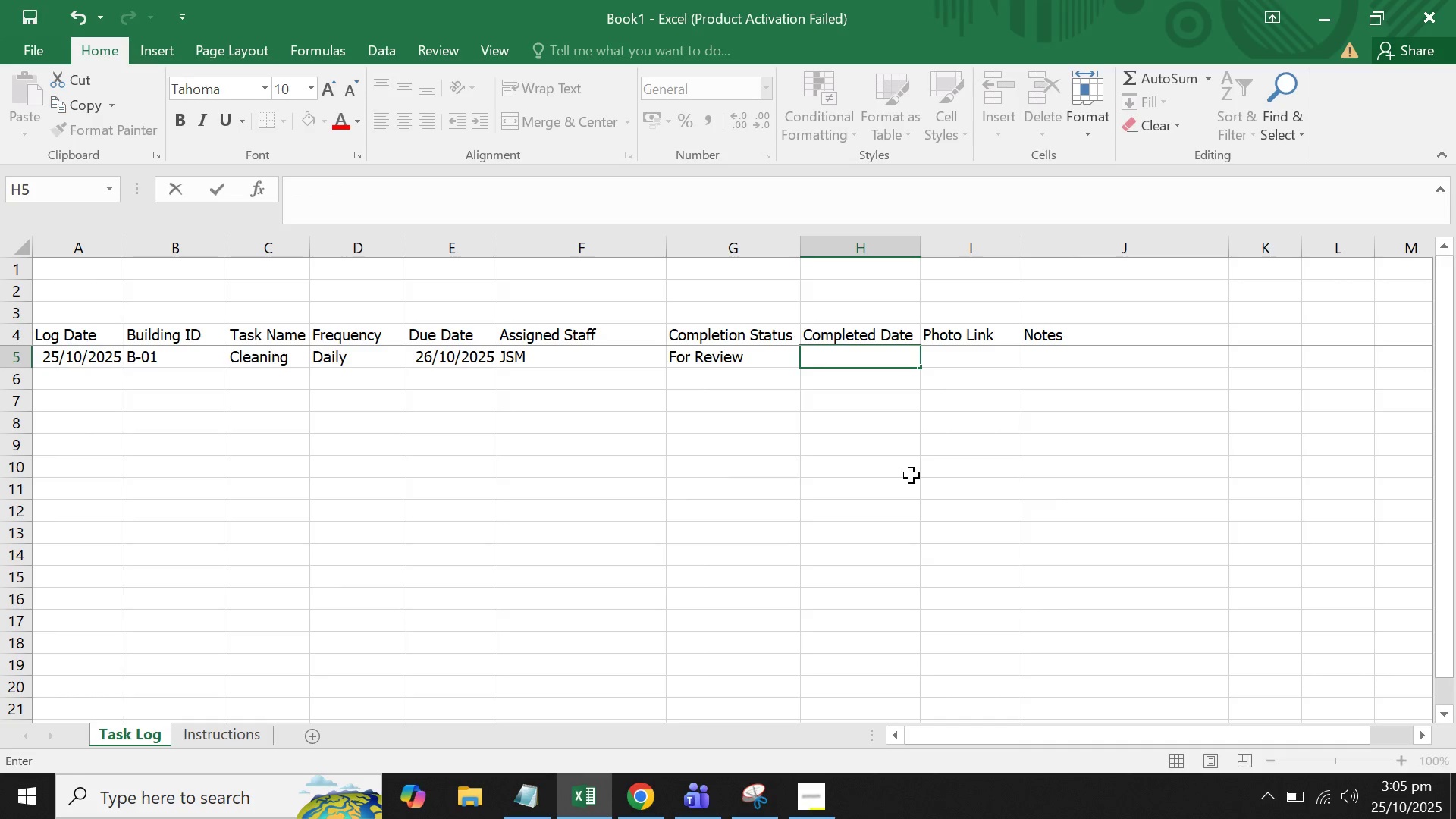 
key(Equal)
 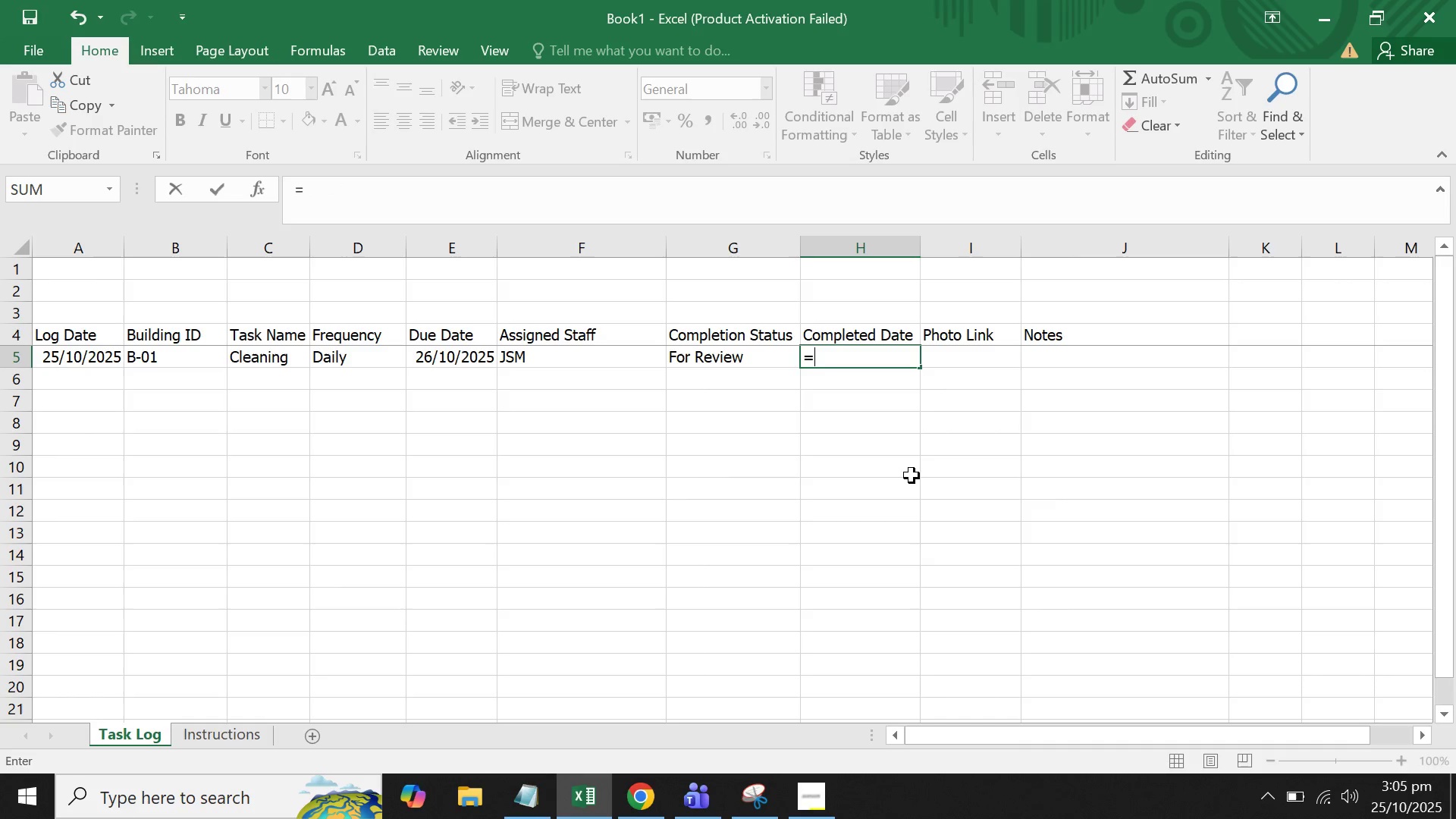 
wait(5.99)
 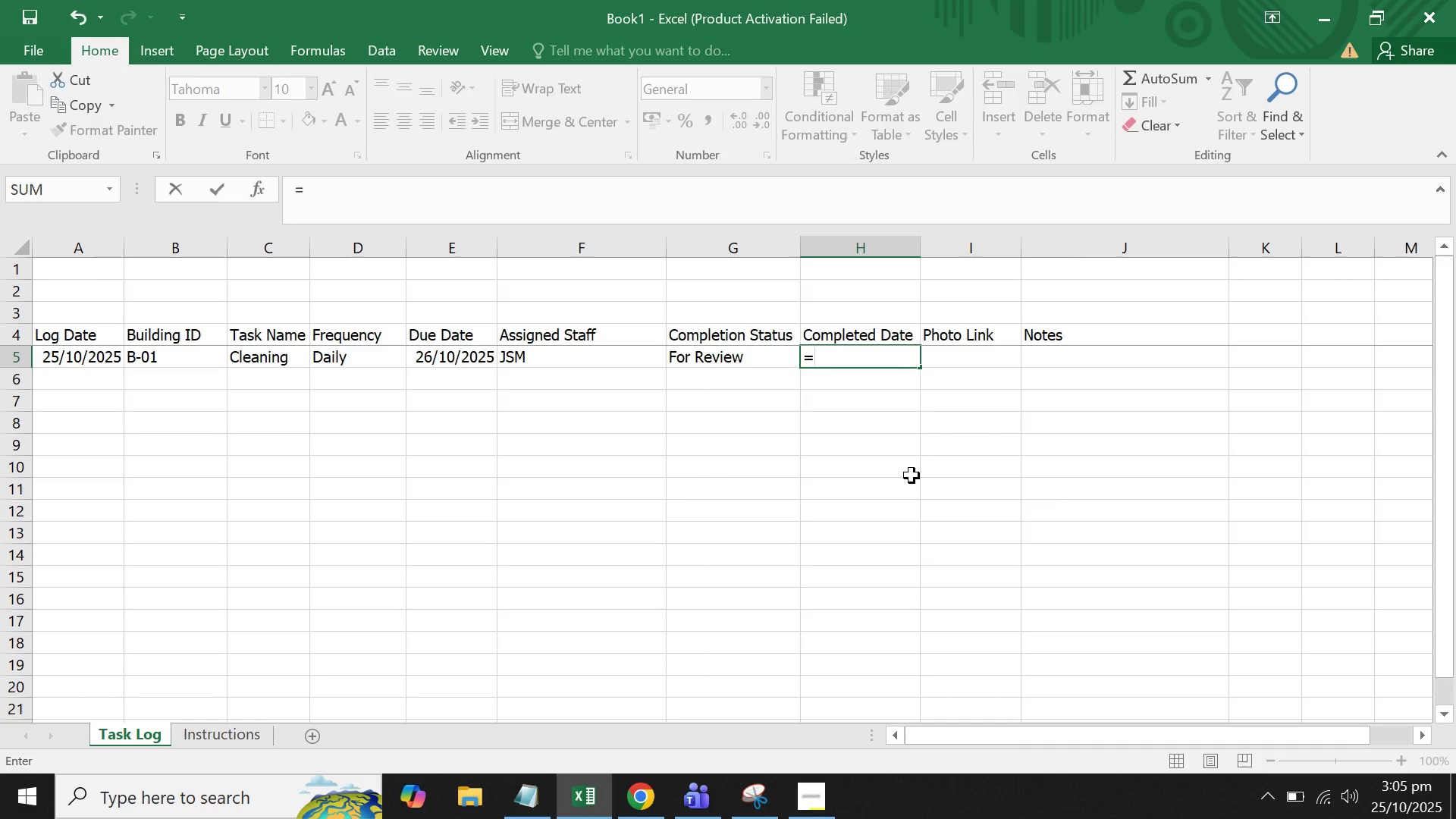 
type(if()
 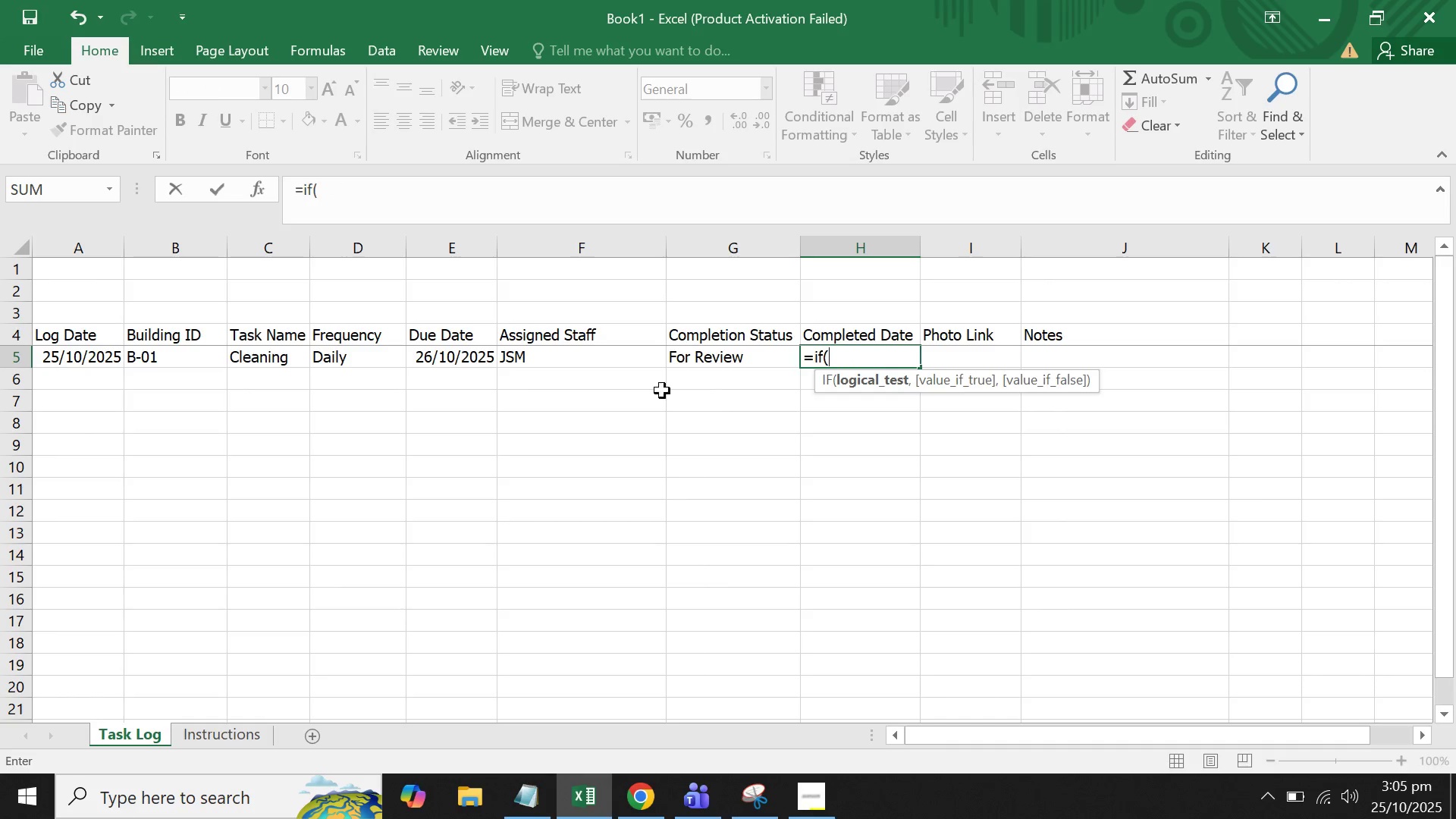 
mouse_move([682, 369])
 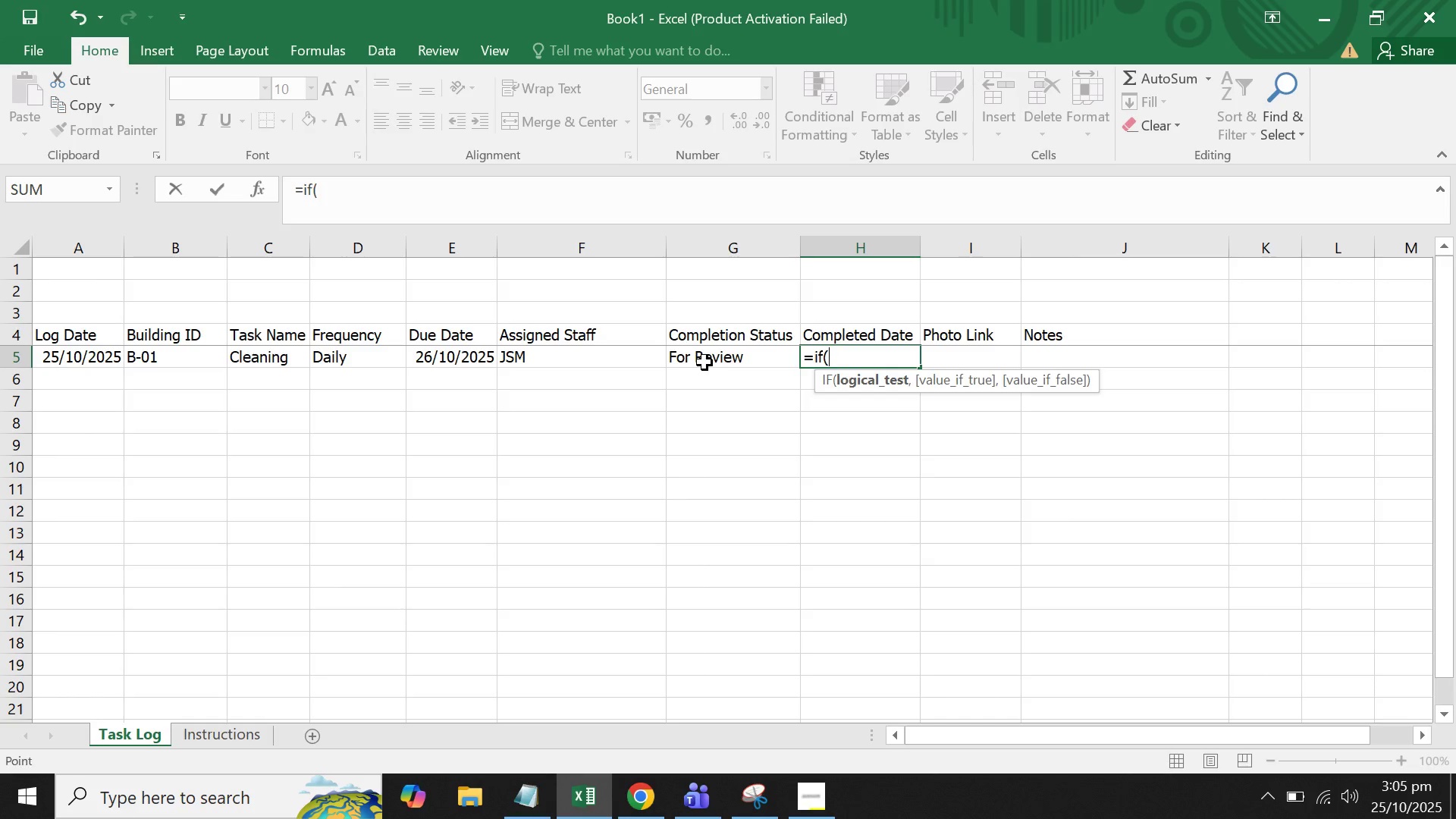 
left_click([704, 362])
 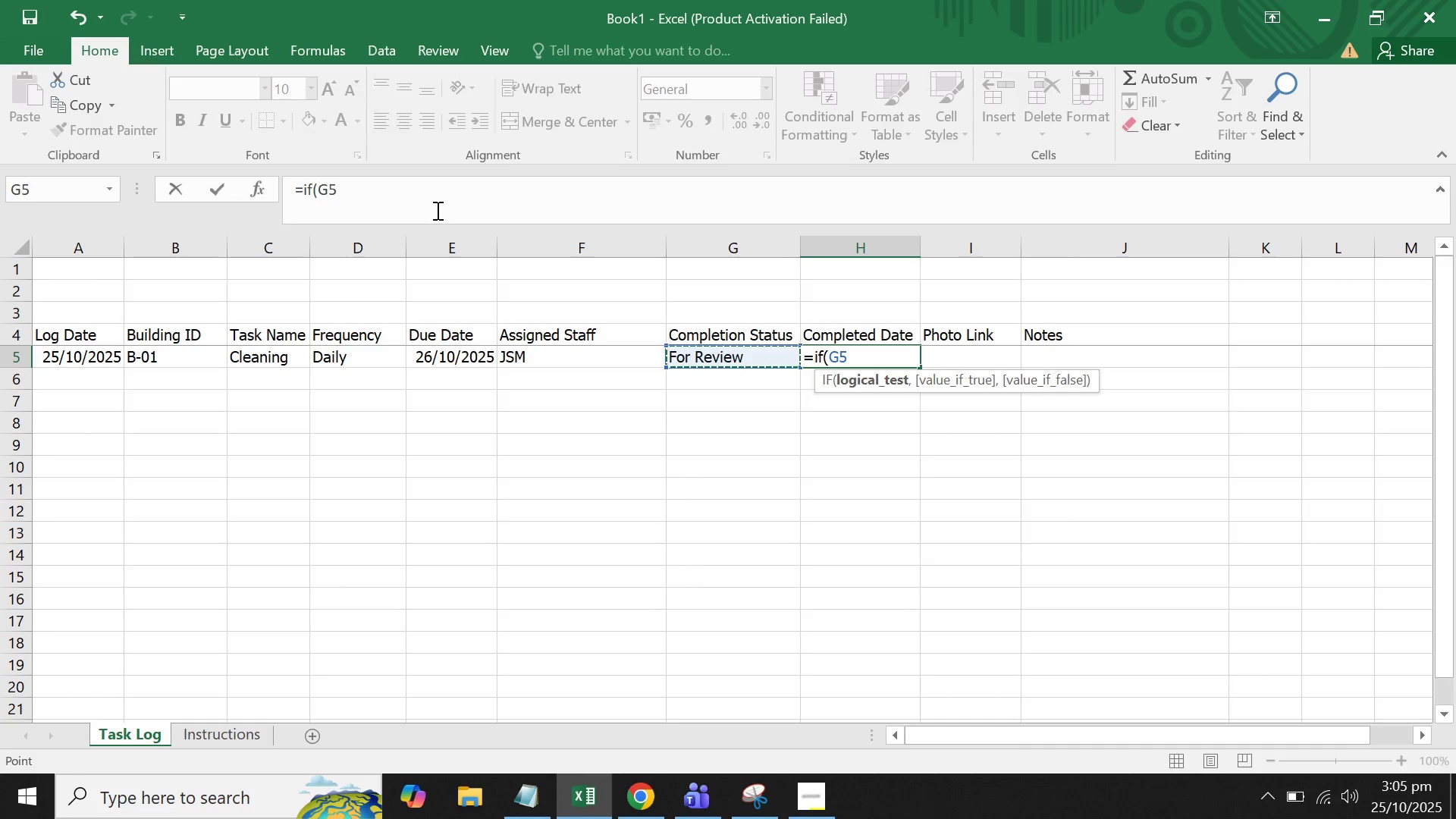 
left_click([435, 209])
 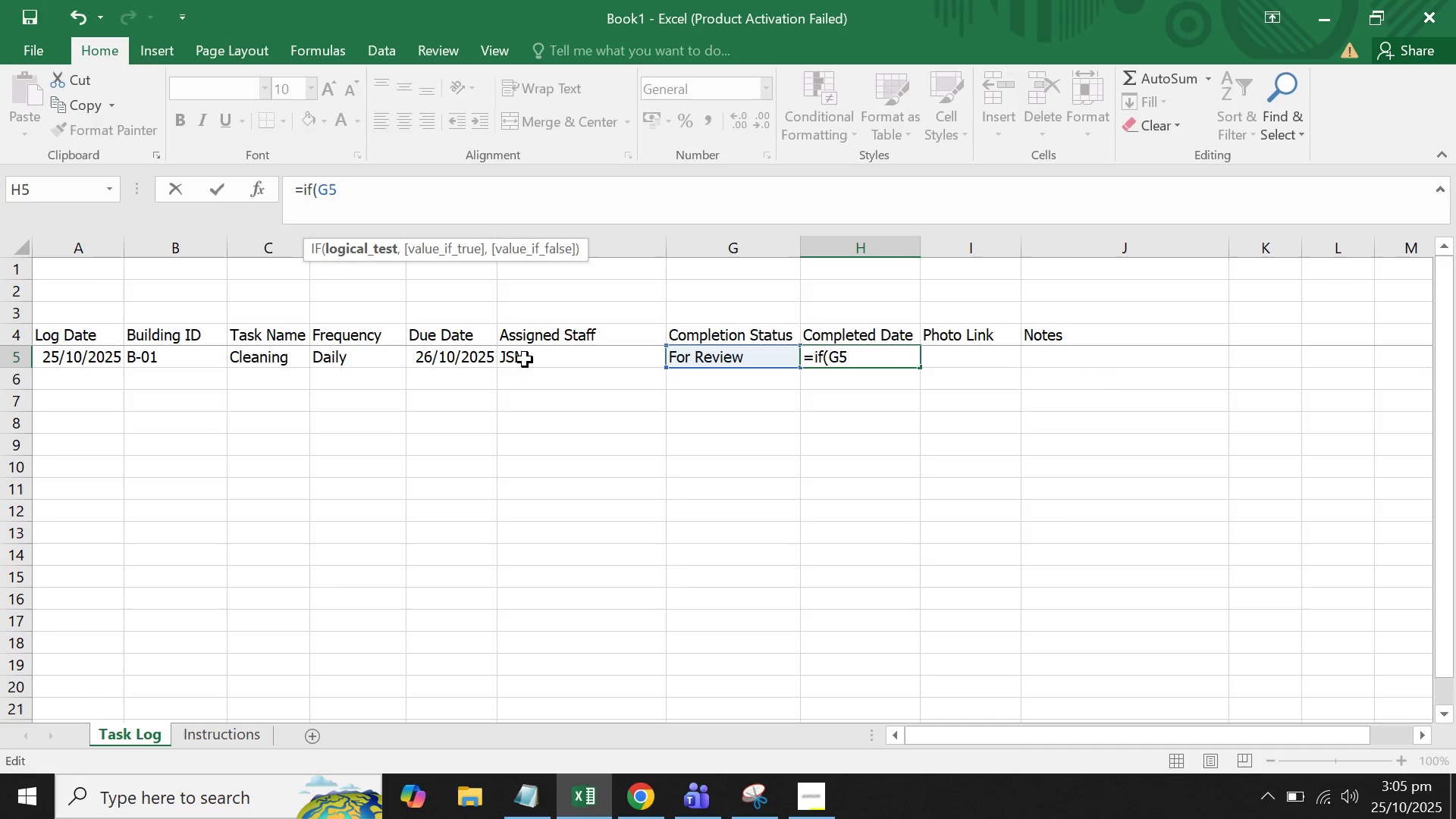 
key(Shift+Comma)
 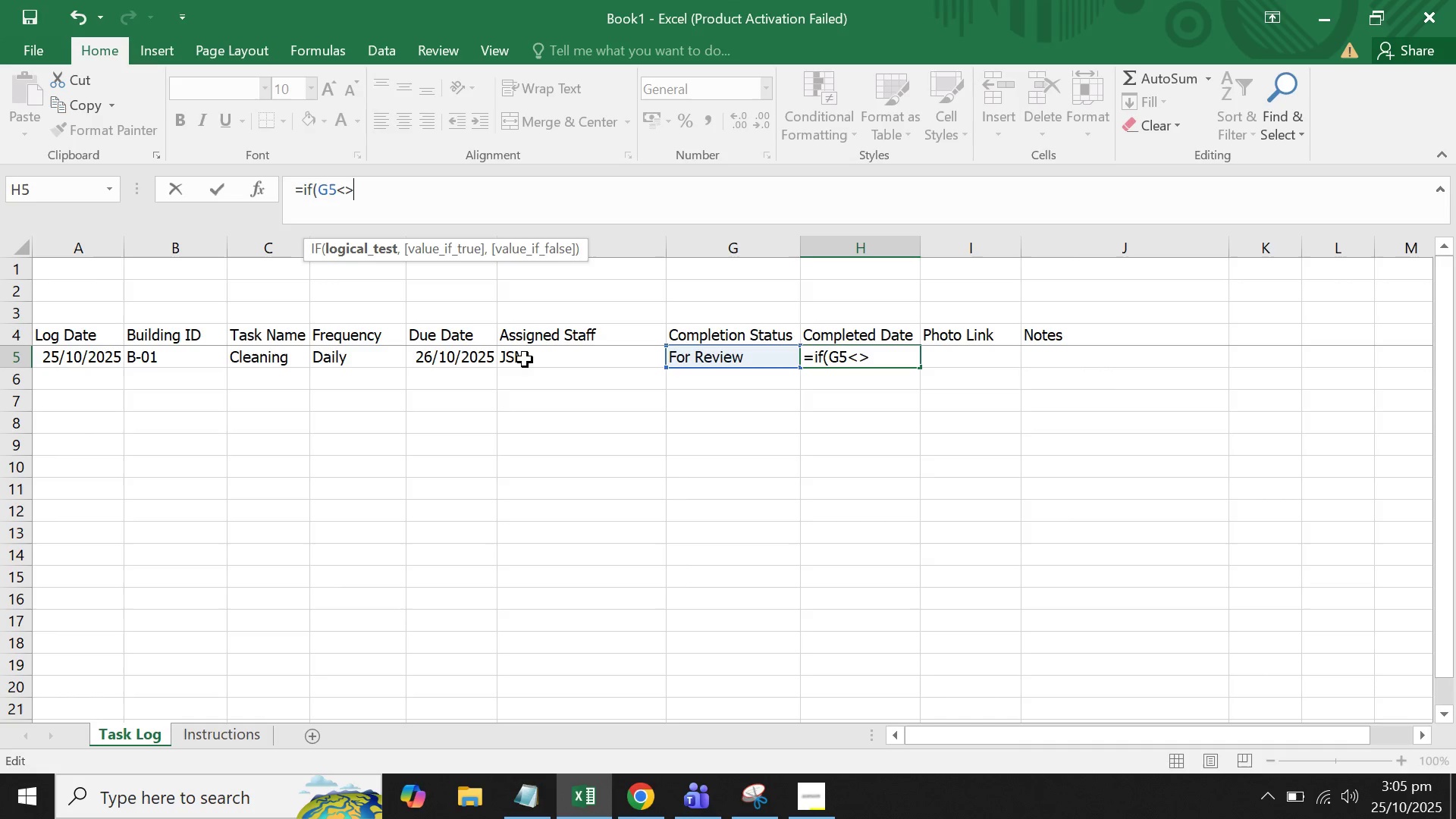 
key(Shift+Period)
 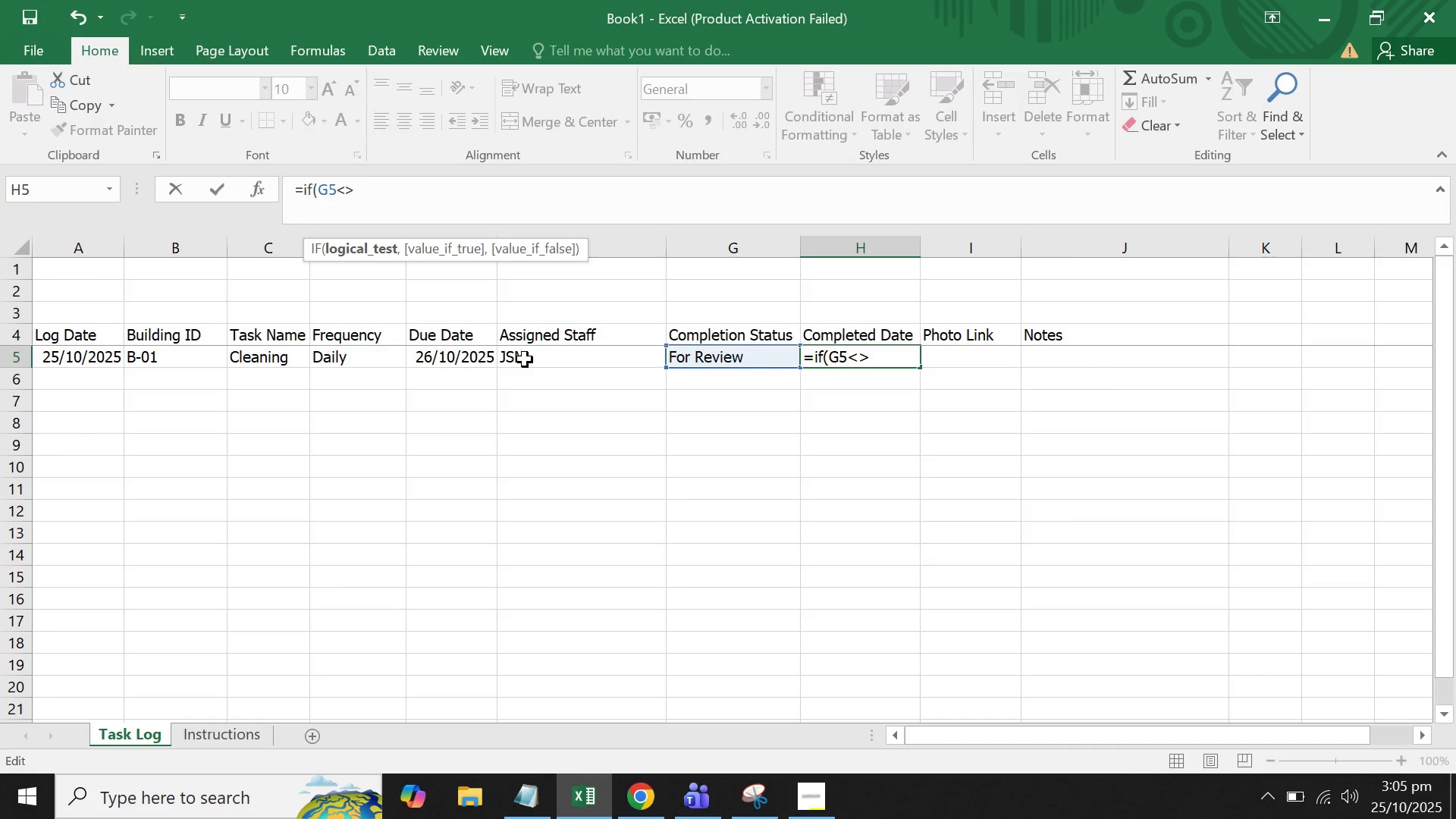 
type("Completeed)
key(Backspace)
key(Backspace)
type(d","")
 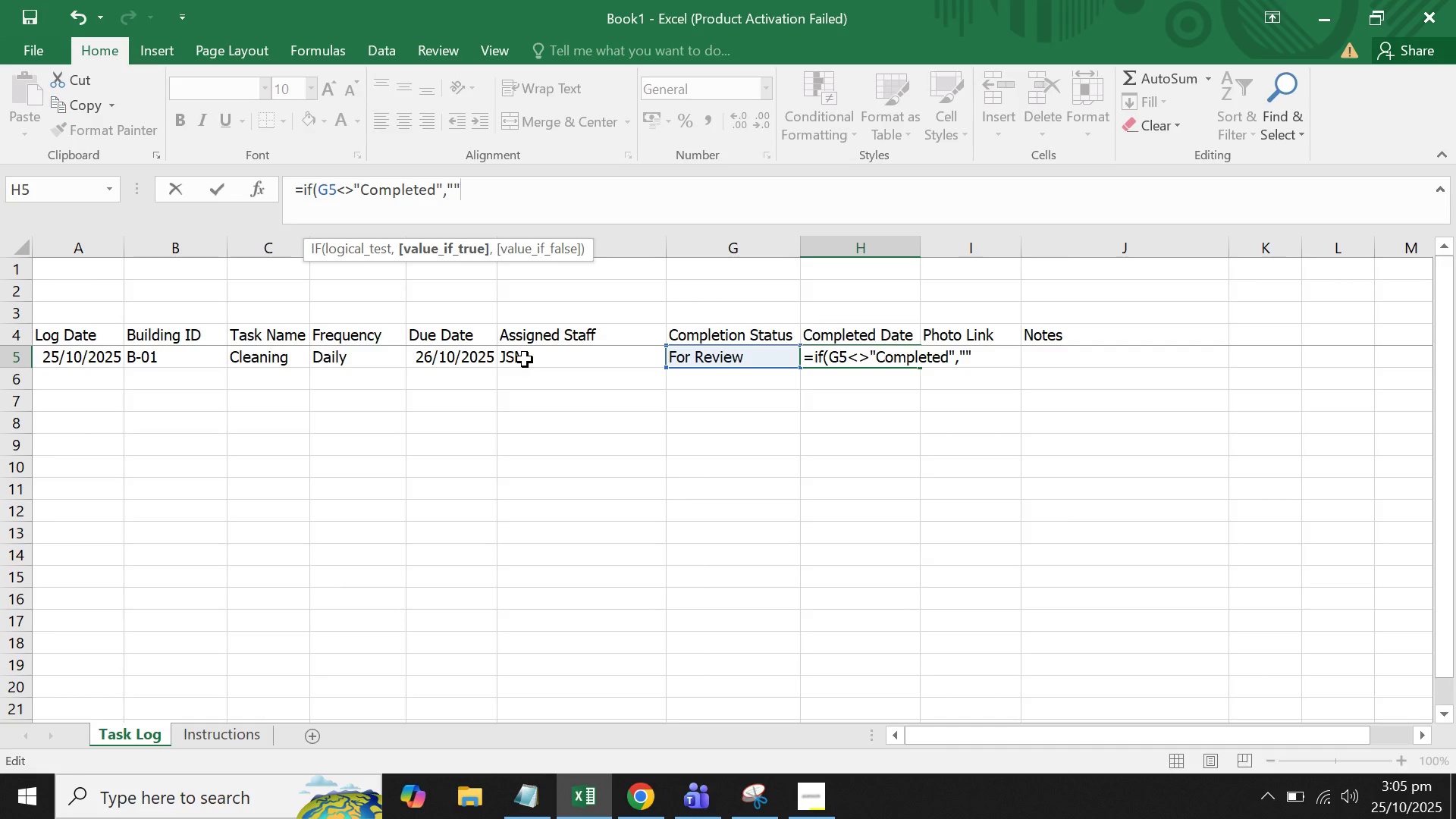 
wait(11.28)
 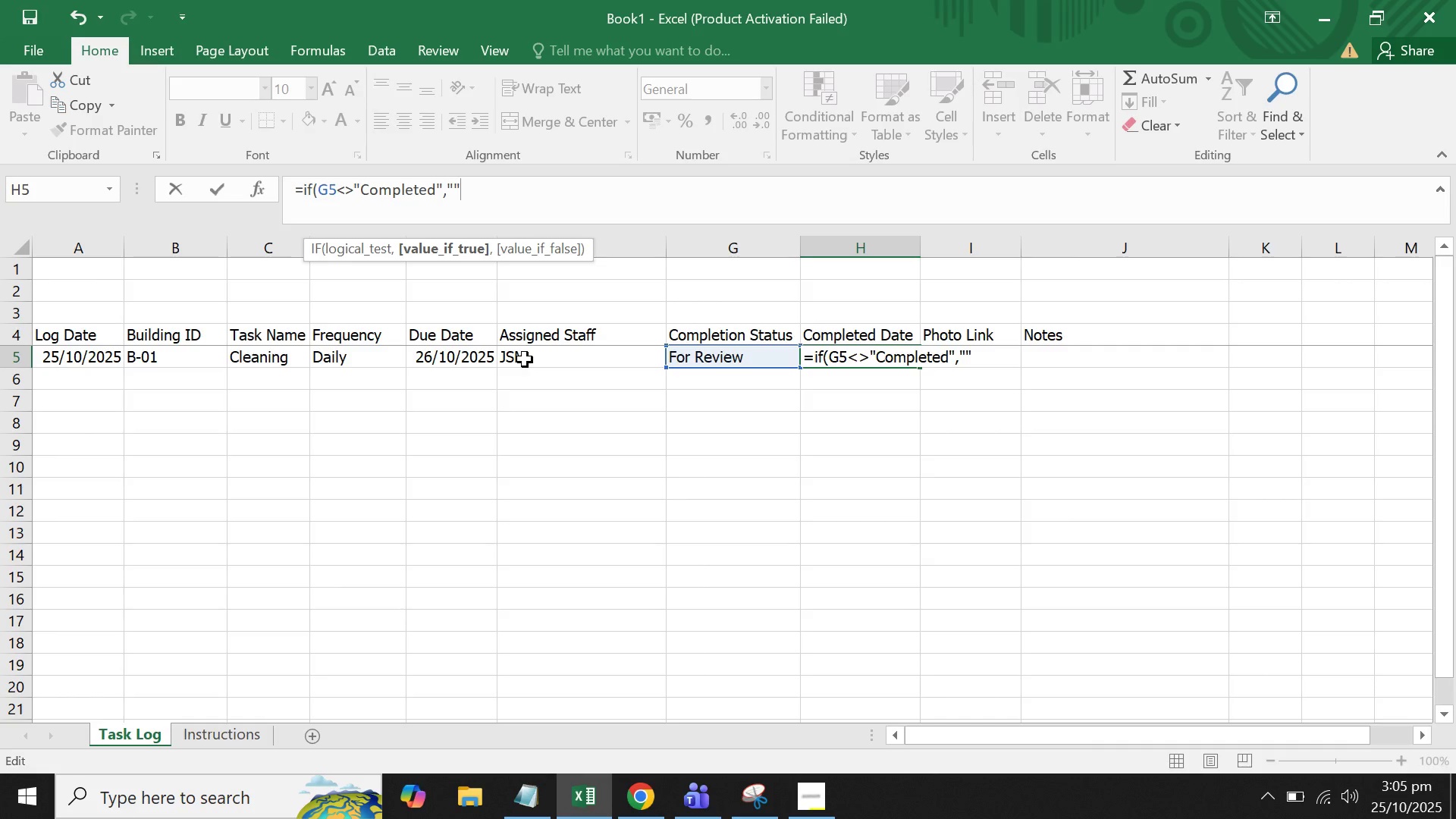 
key(Comma)
 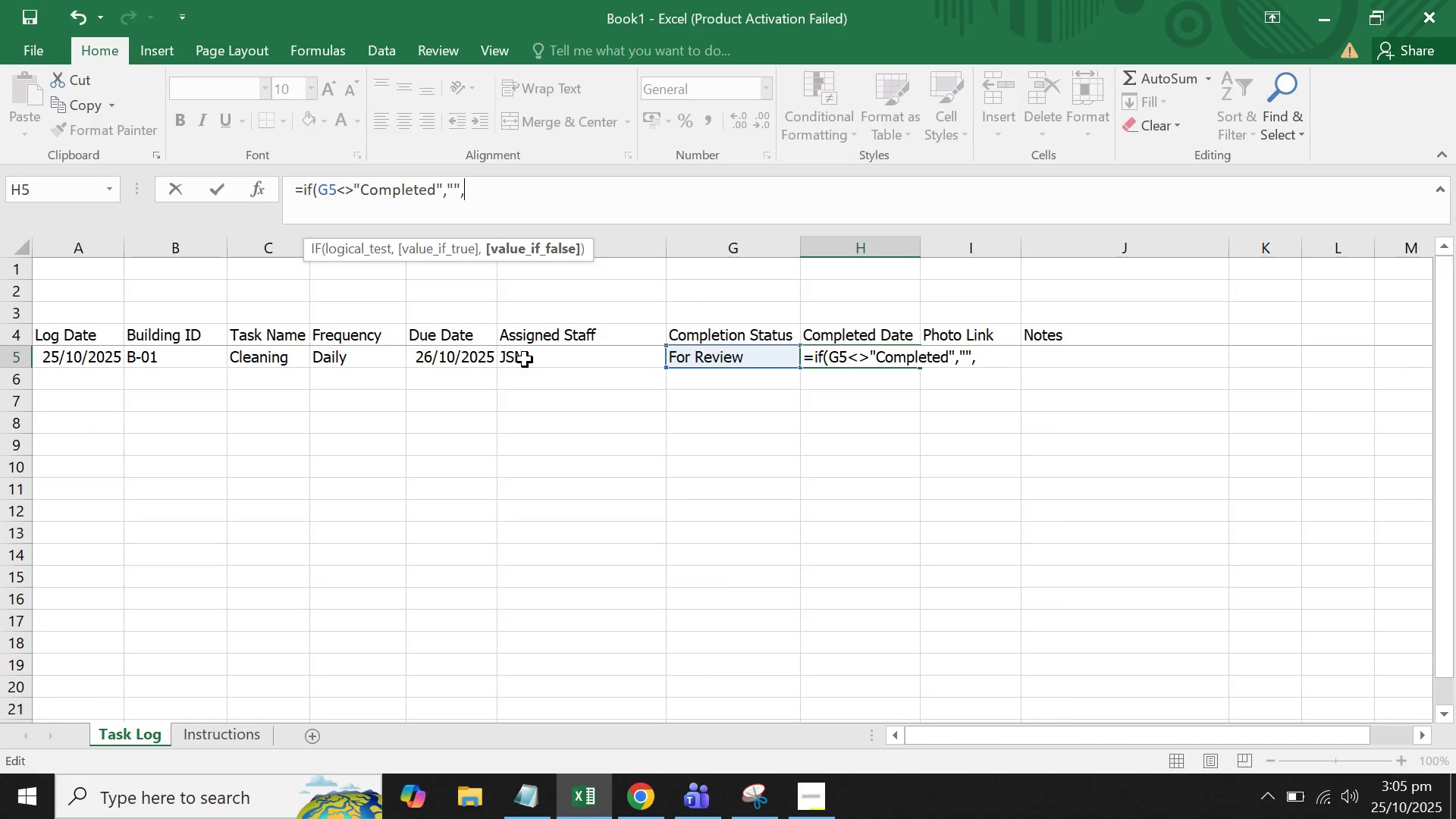 
key(Equal)
 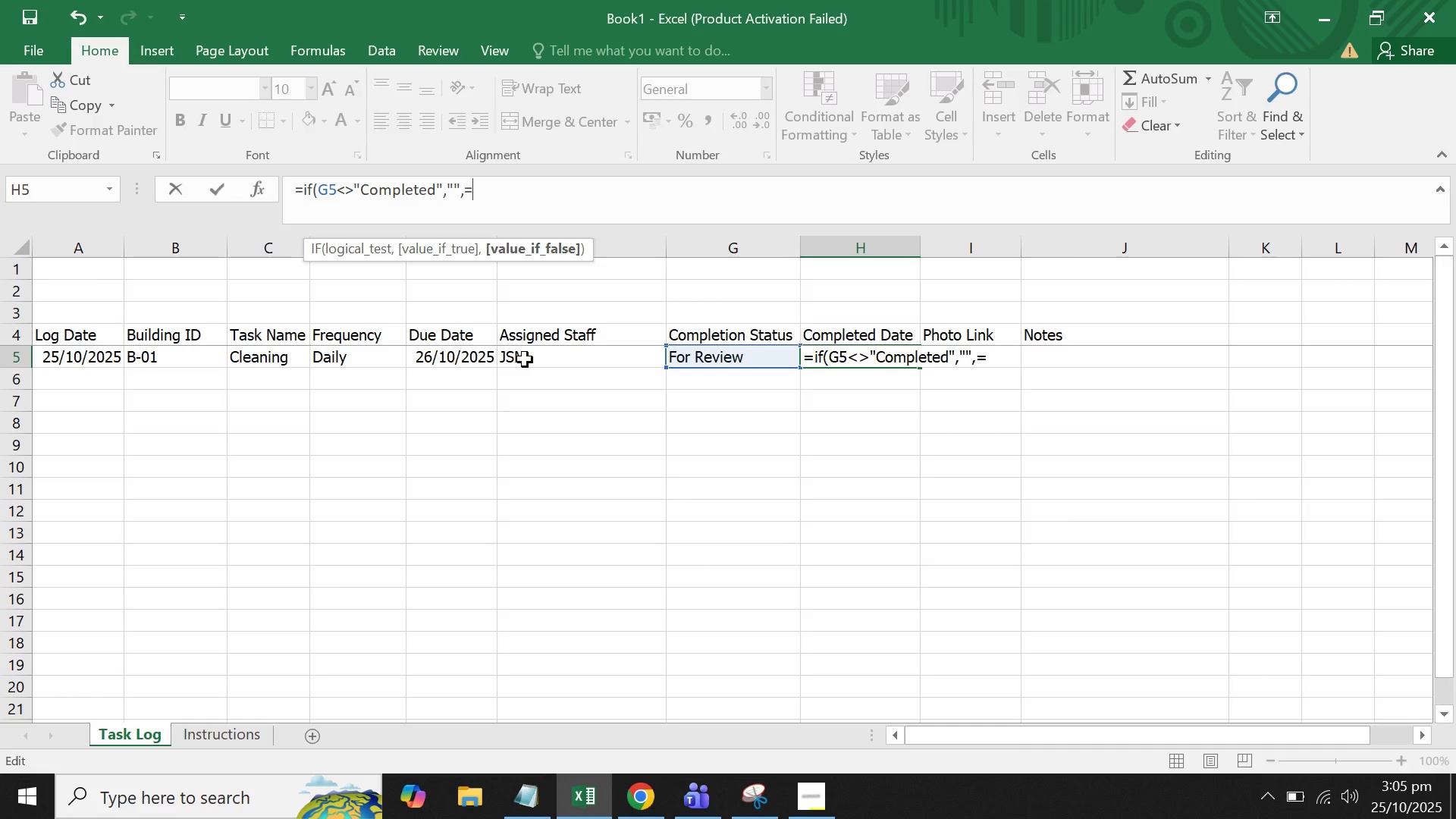 
key(Backspace)
 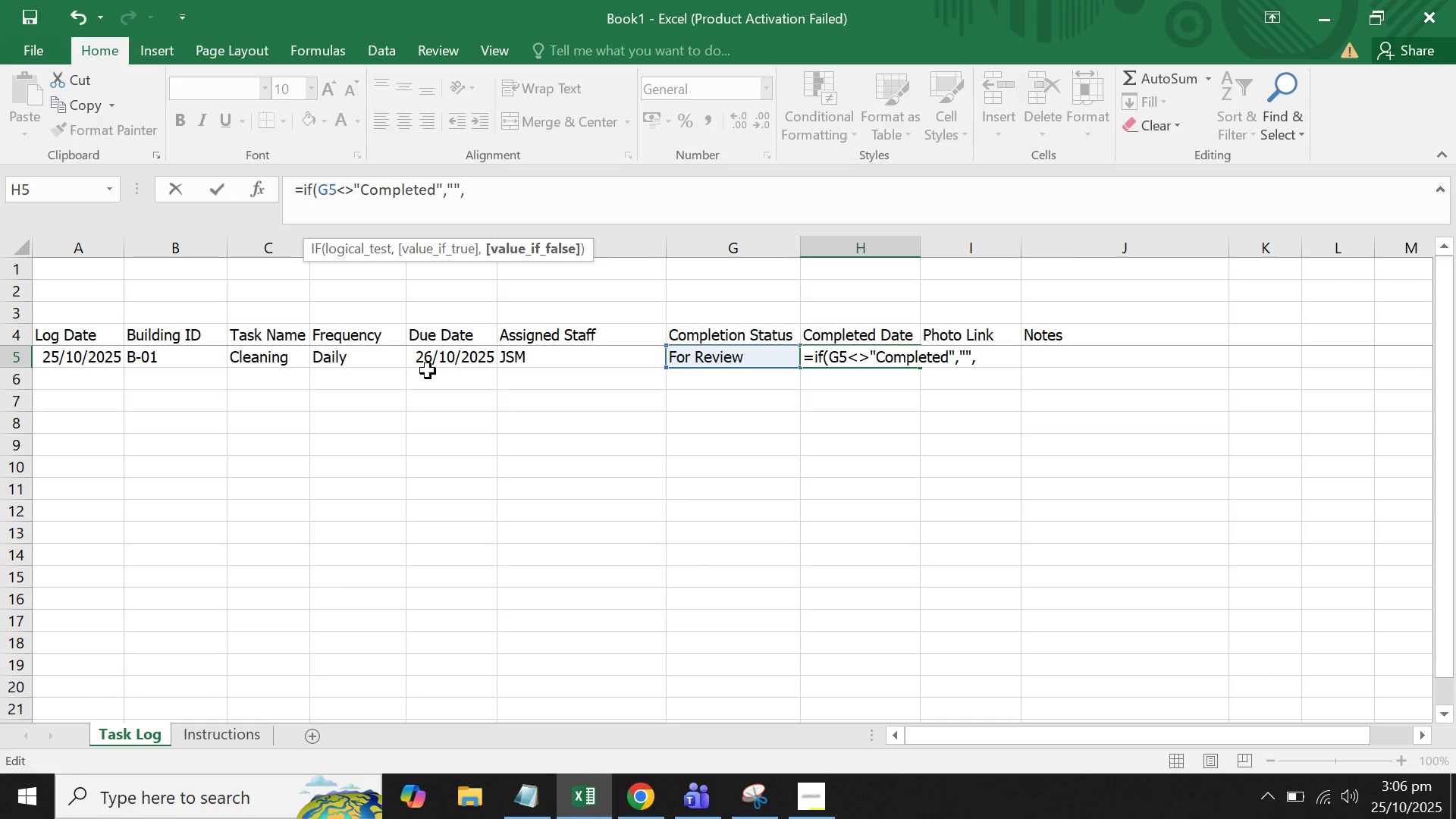 
wait(6.33)
 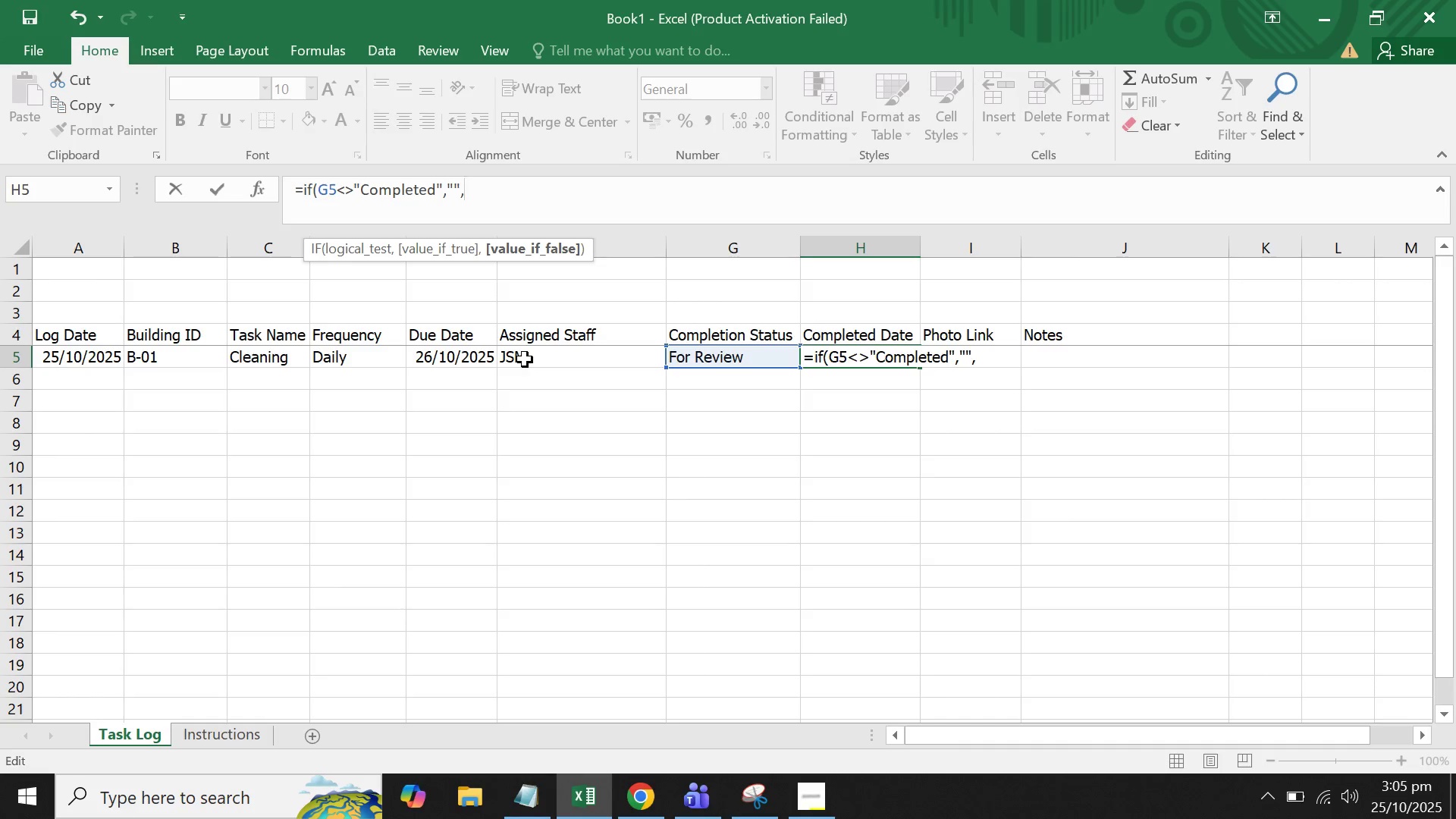 
key(Shift+ShiftLeft)
 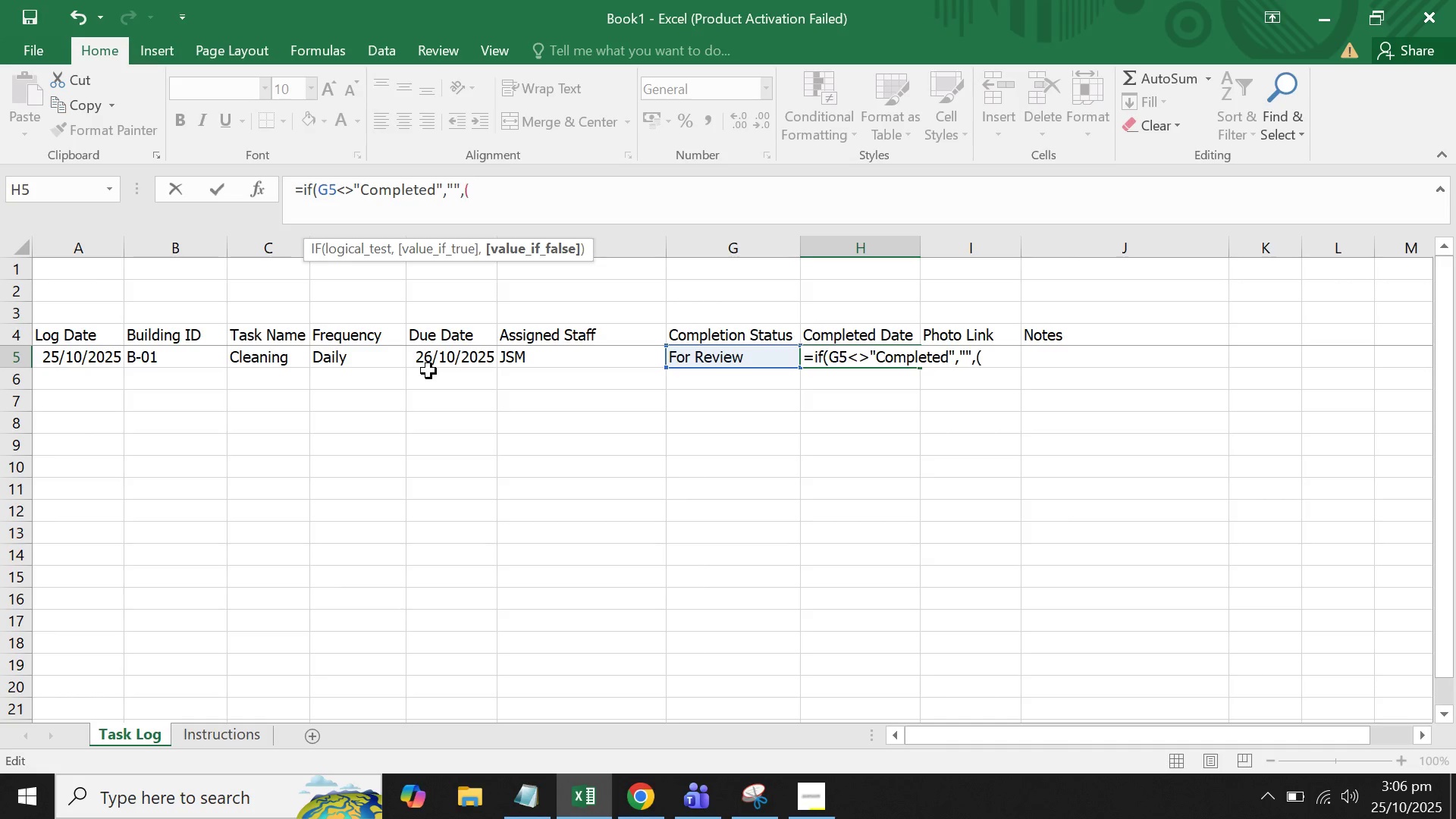 
key(Shift+9)
 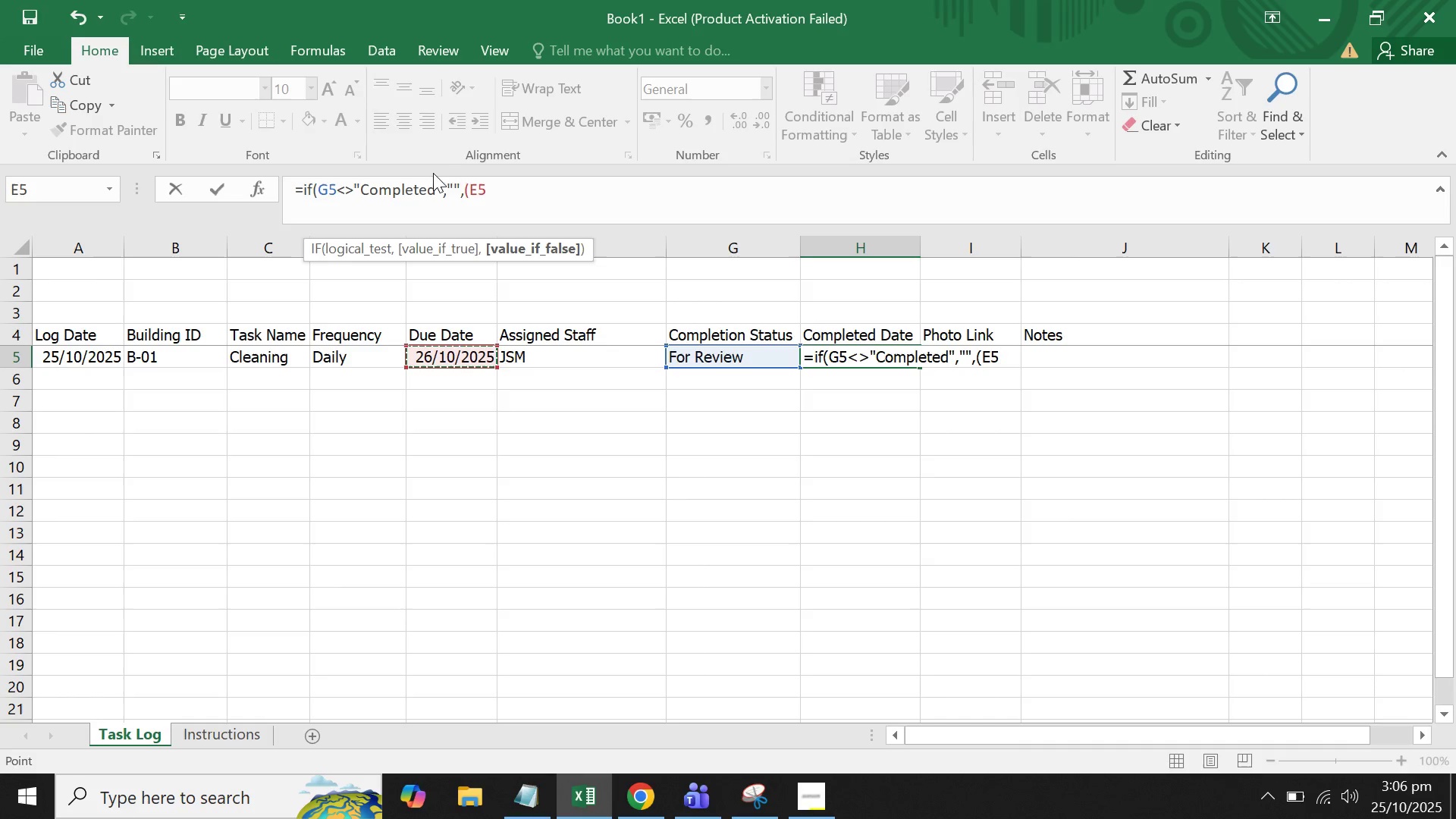 
left_click([465, 188])
 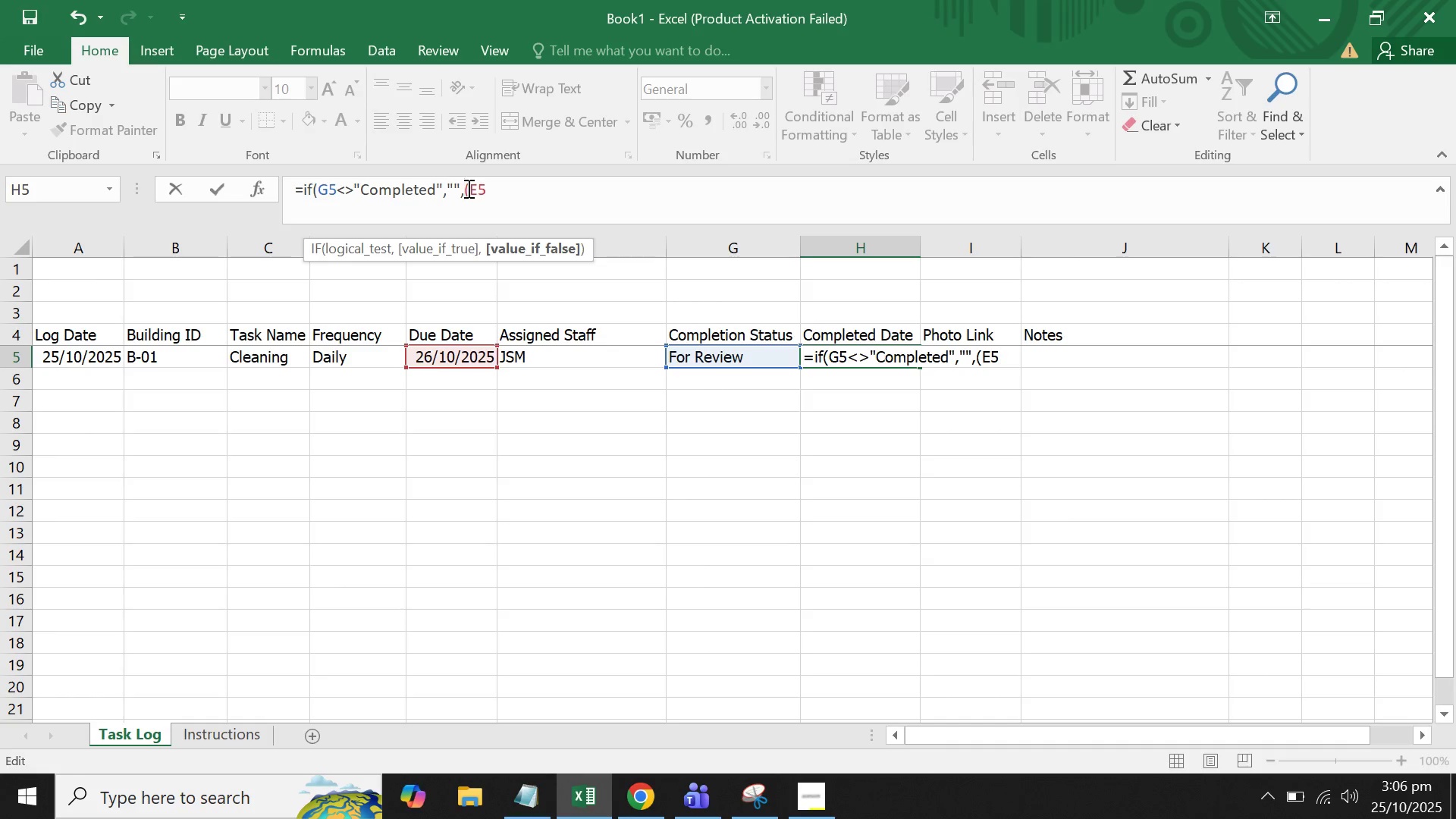 
left_click([467, 188])
 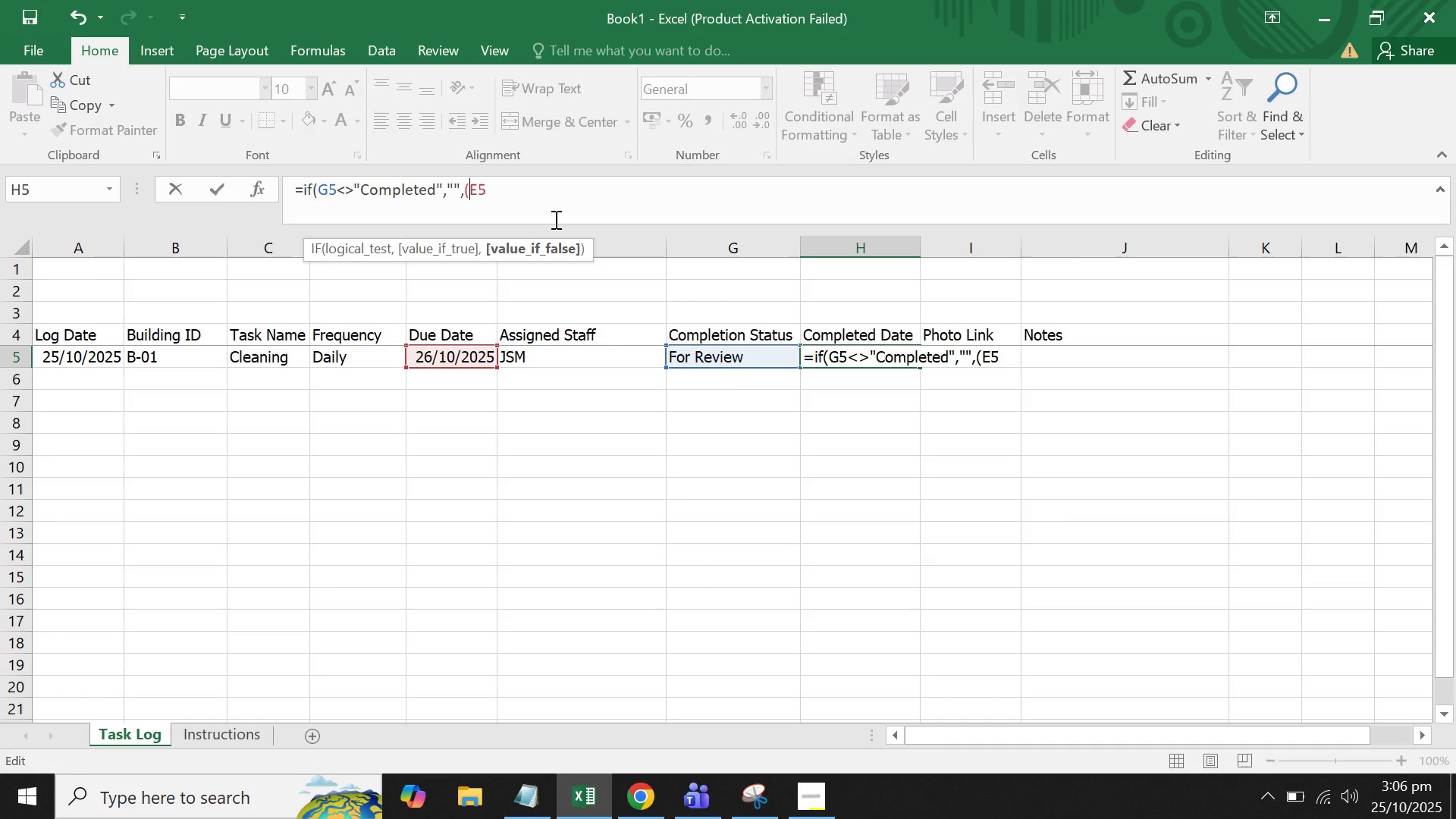 
key(Equal)
 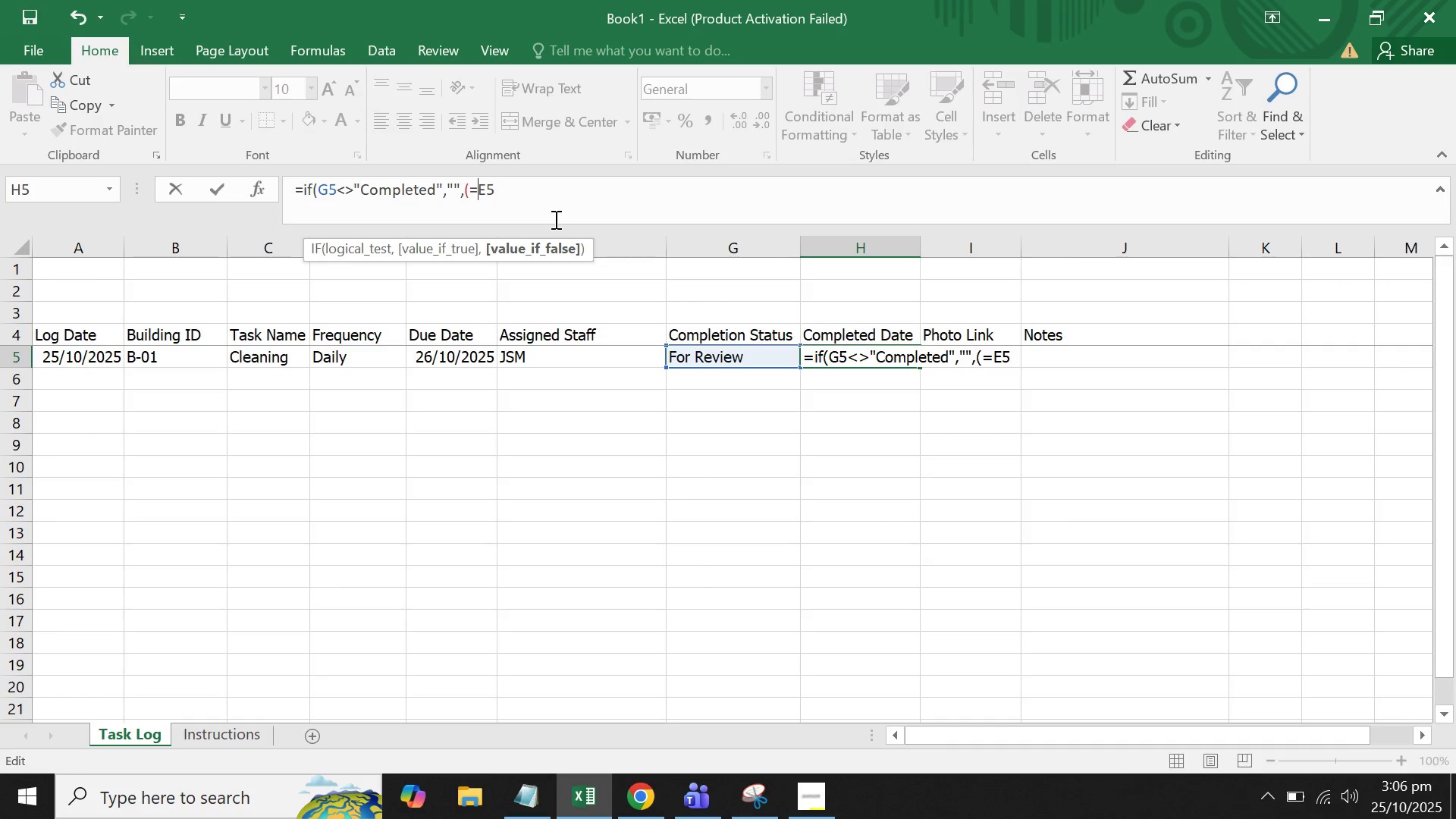 
key(Control+ArrowRight)
 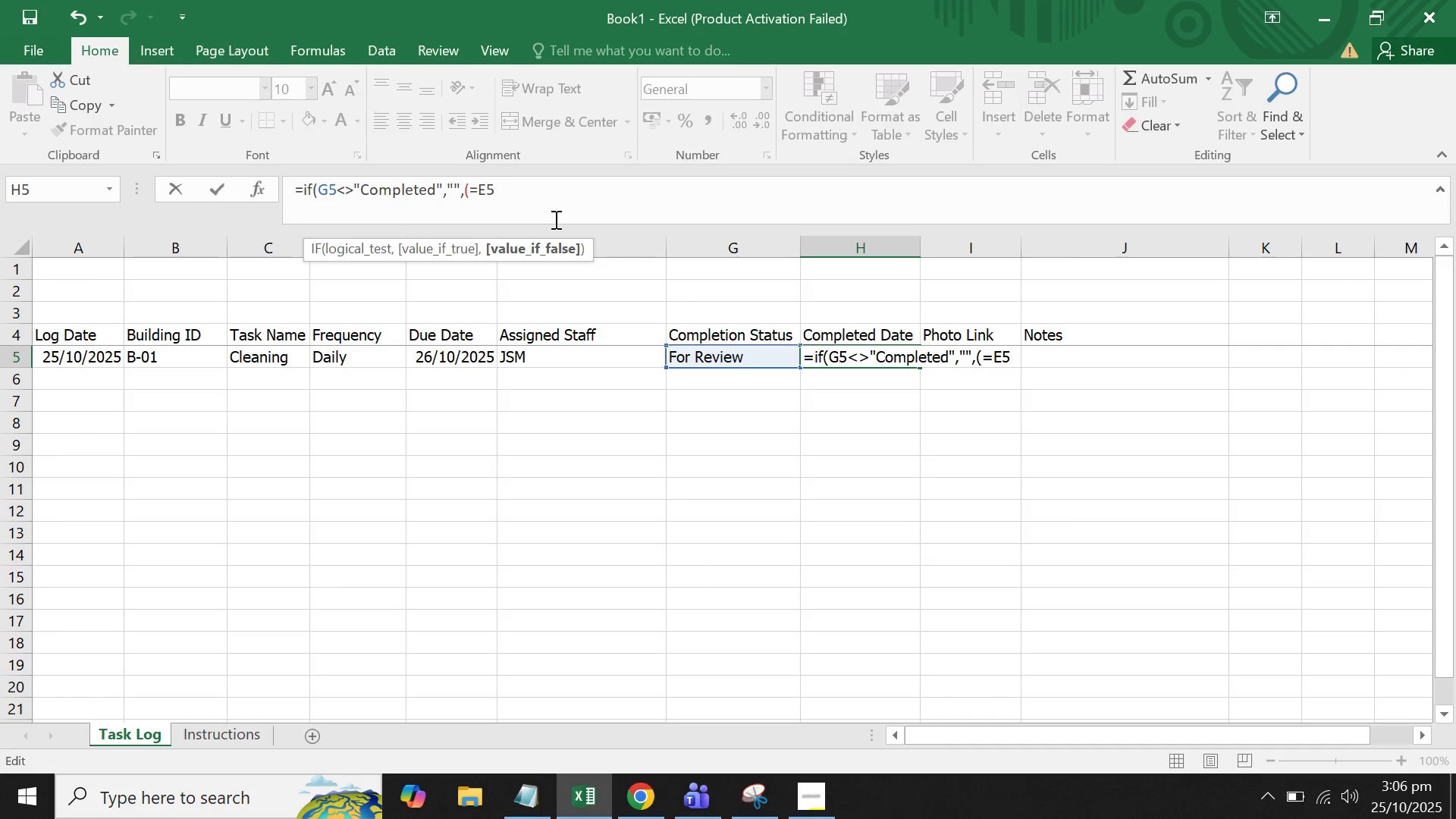 
type()))
 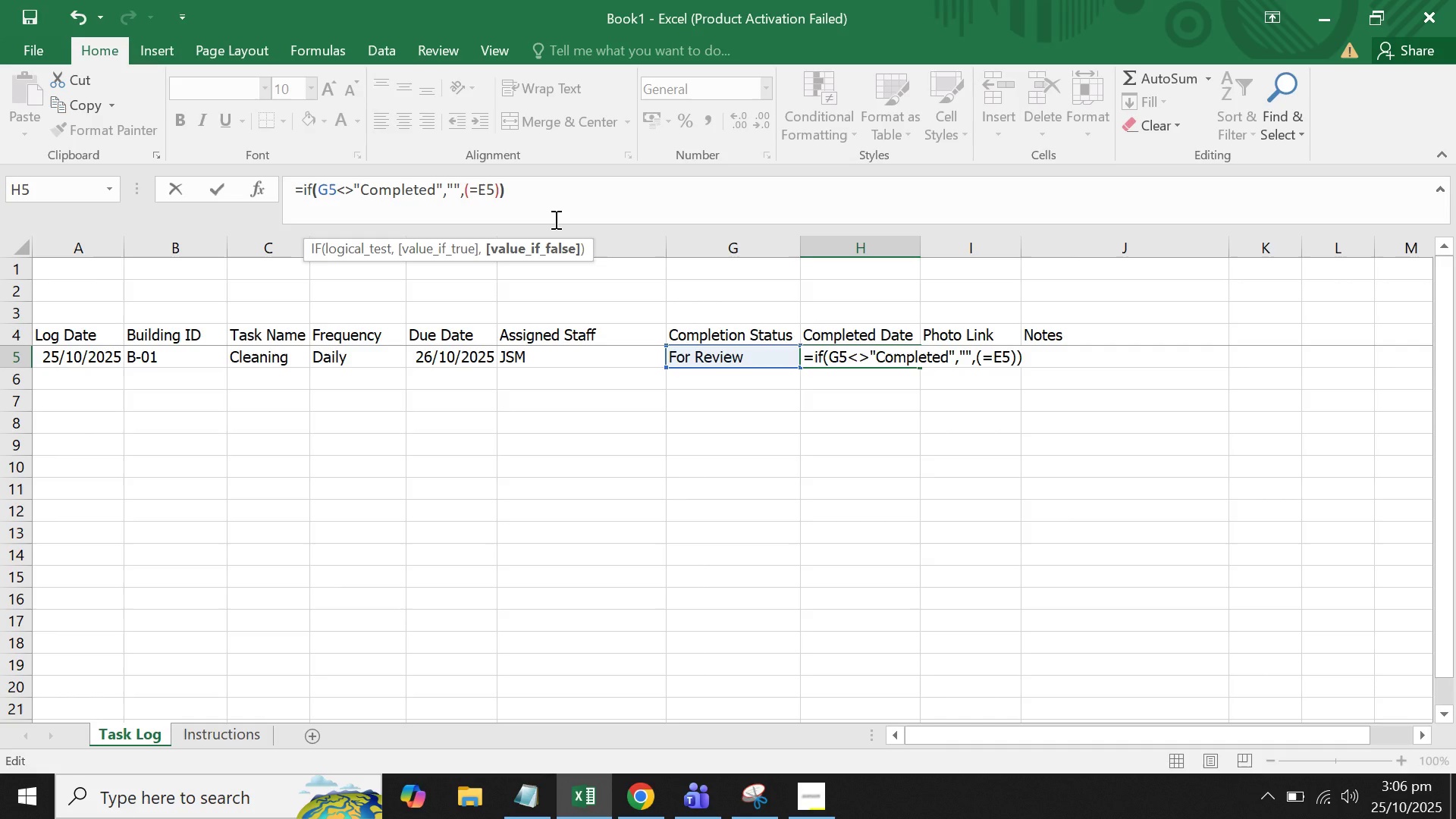 
key(Enter)
 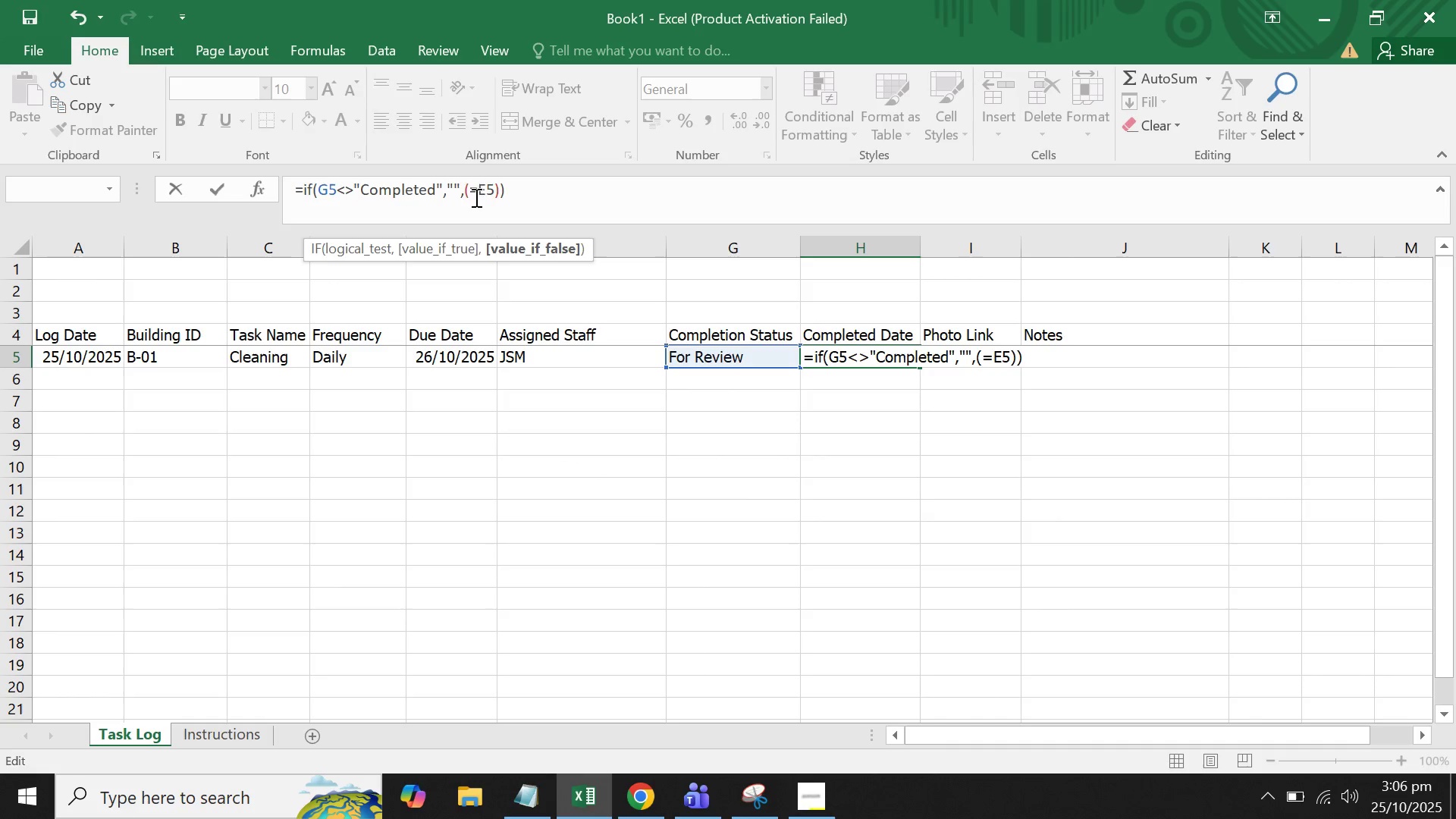 
left_click([466, 190])
 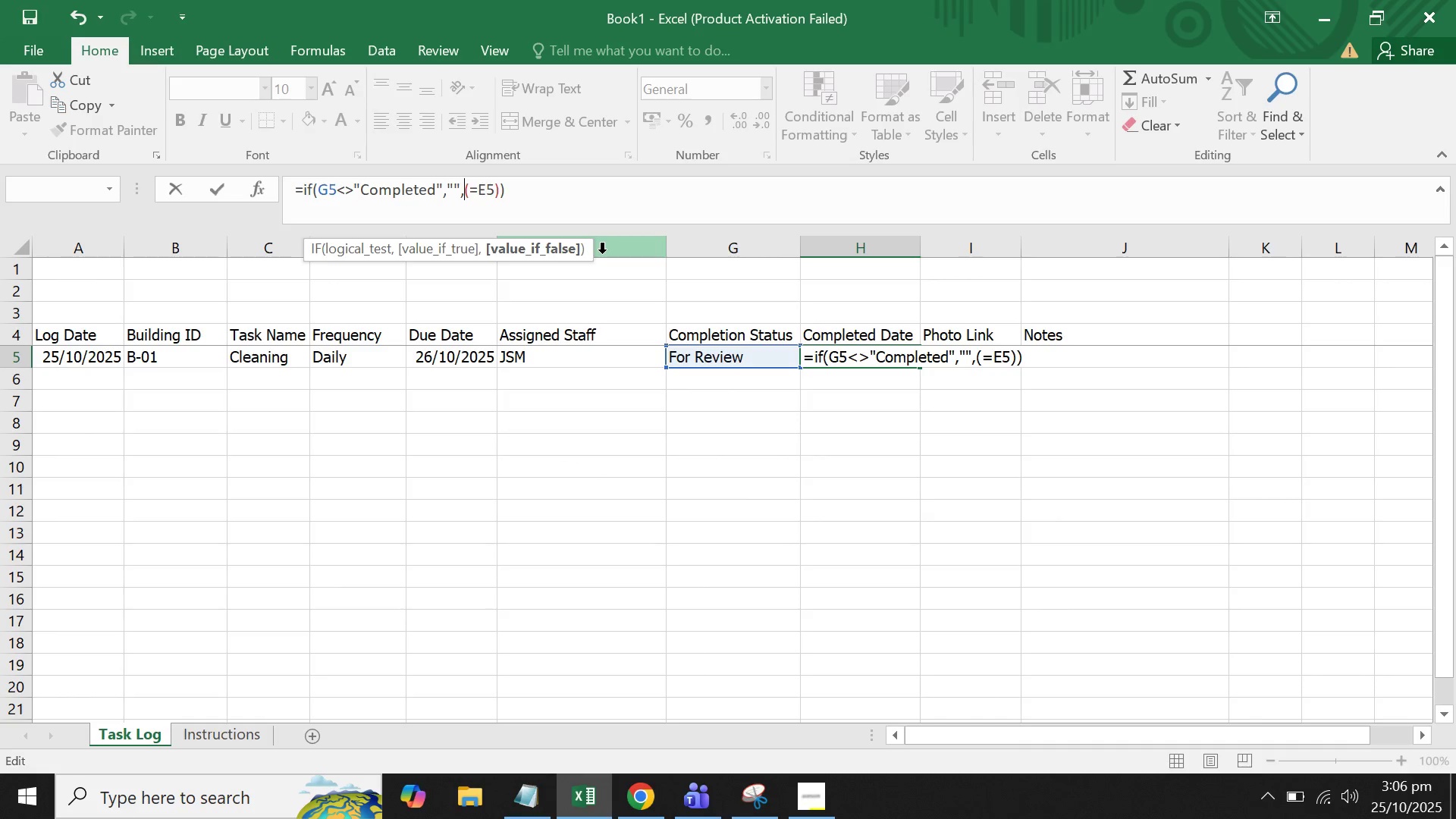 
key(ArrowRight)
 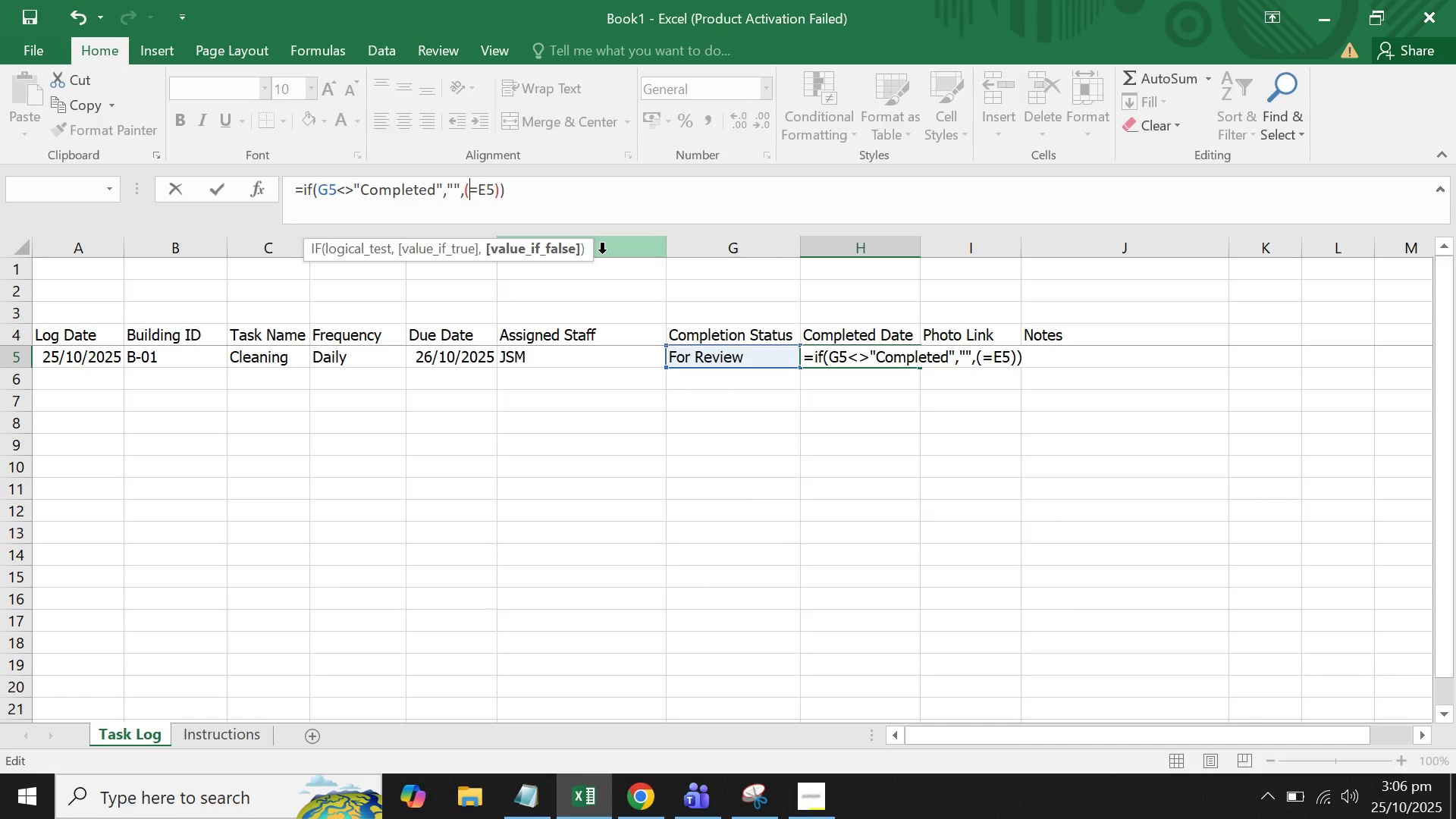 
key(Backspace)
 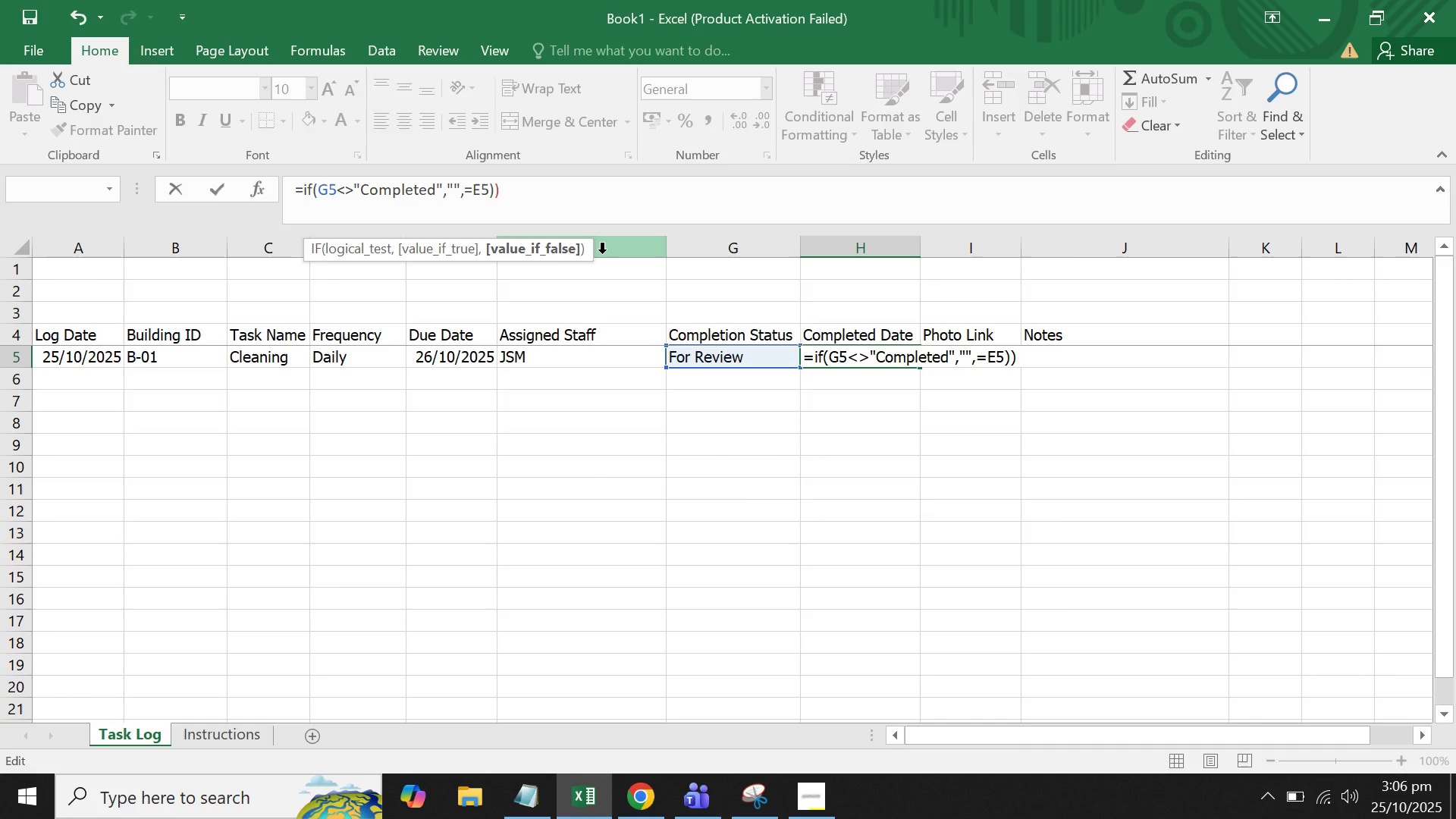 
key(ArrowRight)
 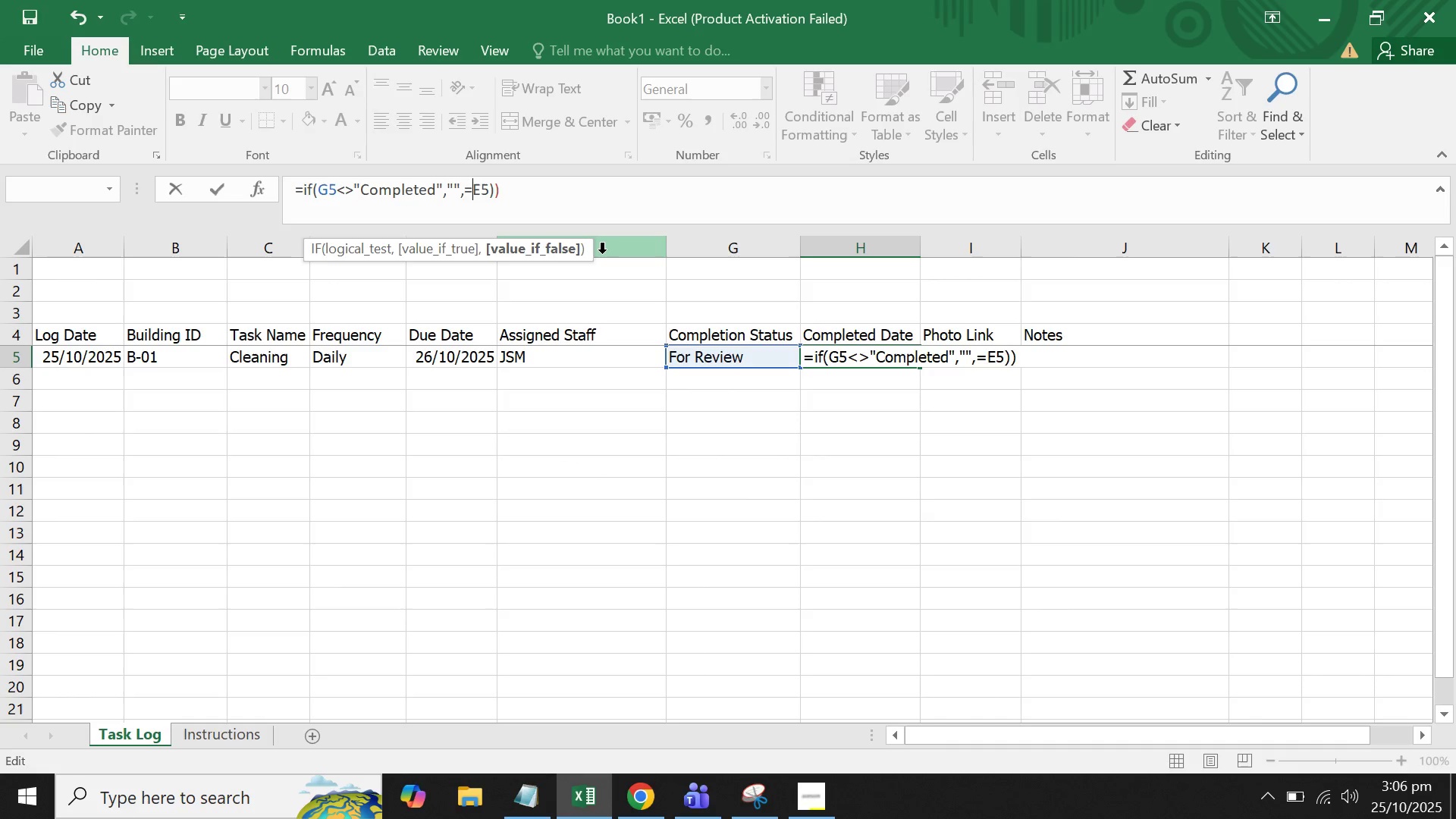 
key(ArrowRight)
 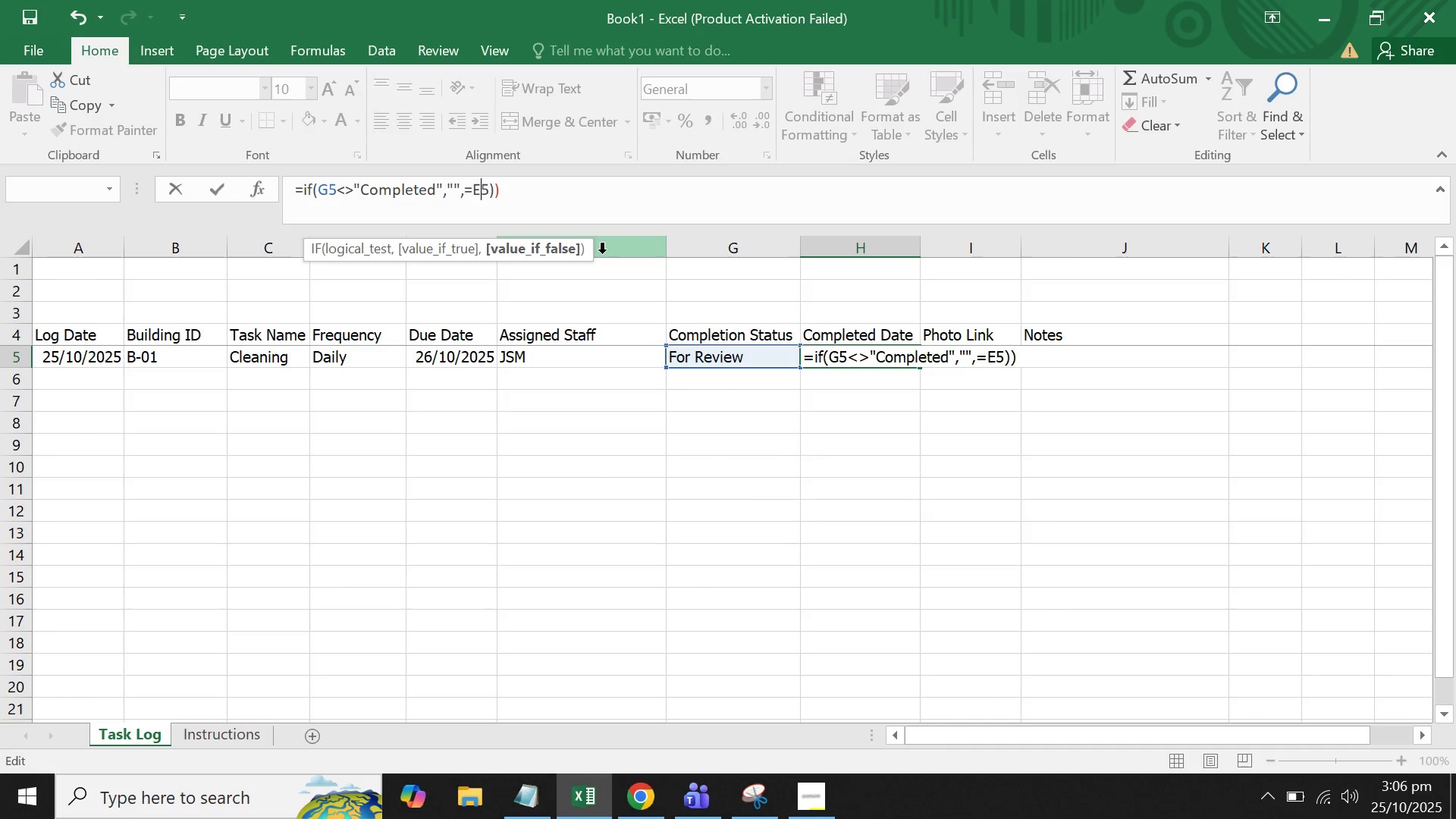 
key(ArrowRight)
 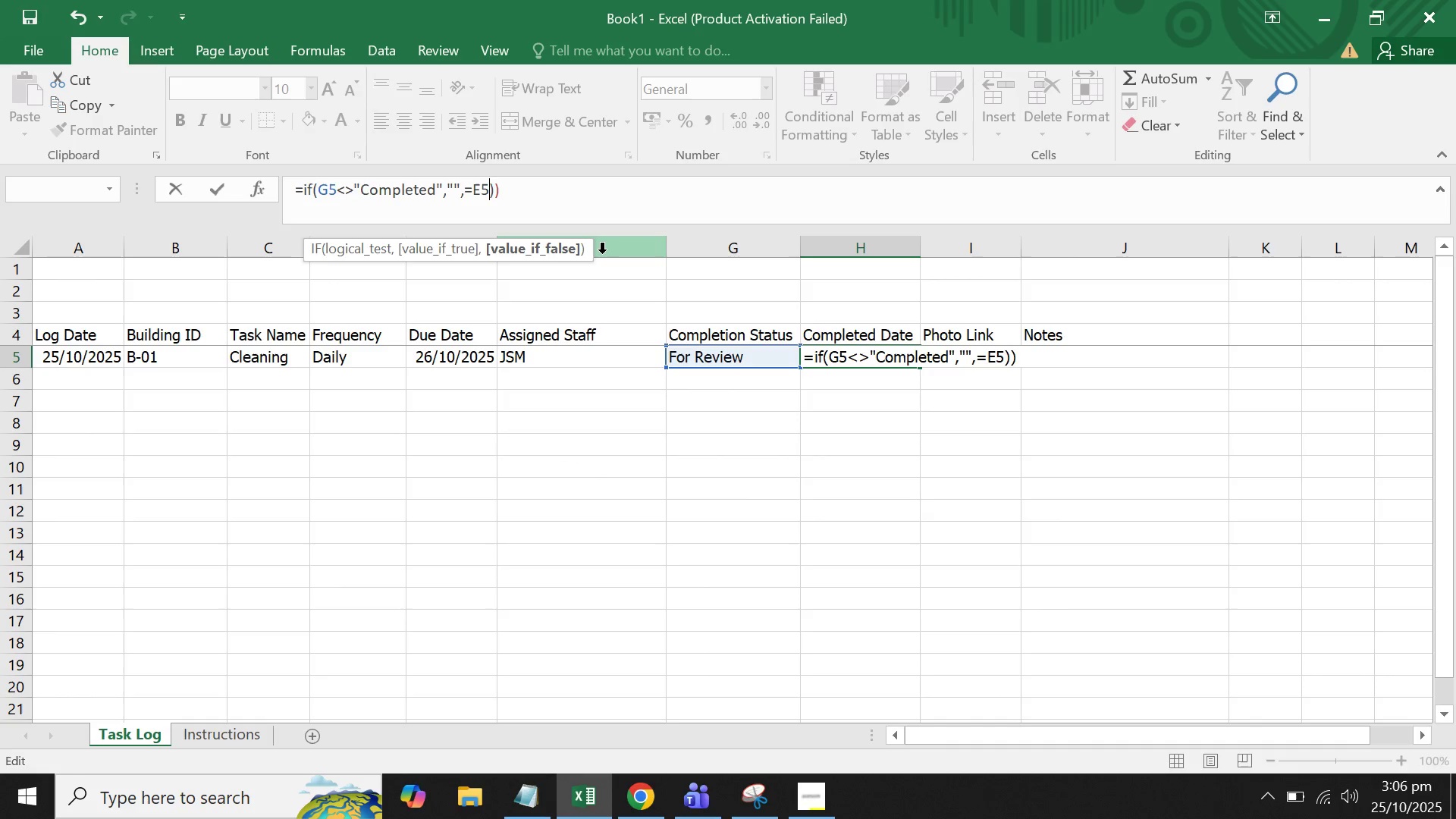 
key(ArrowRight)
 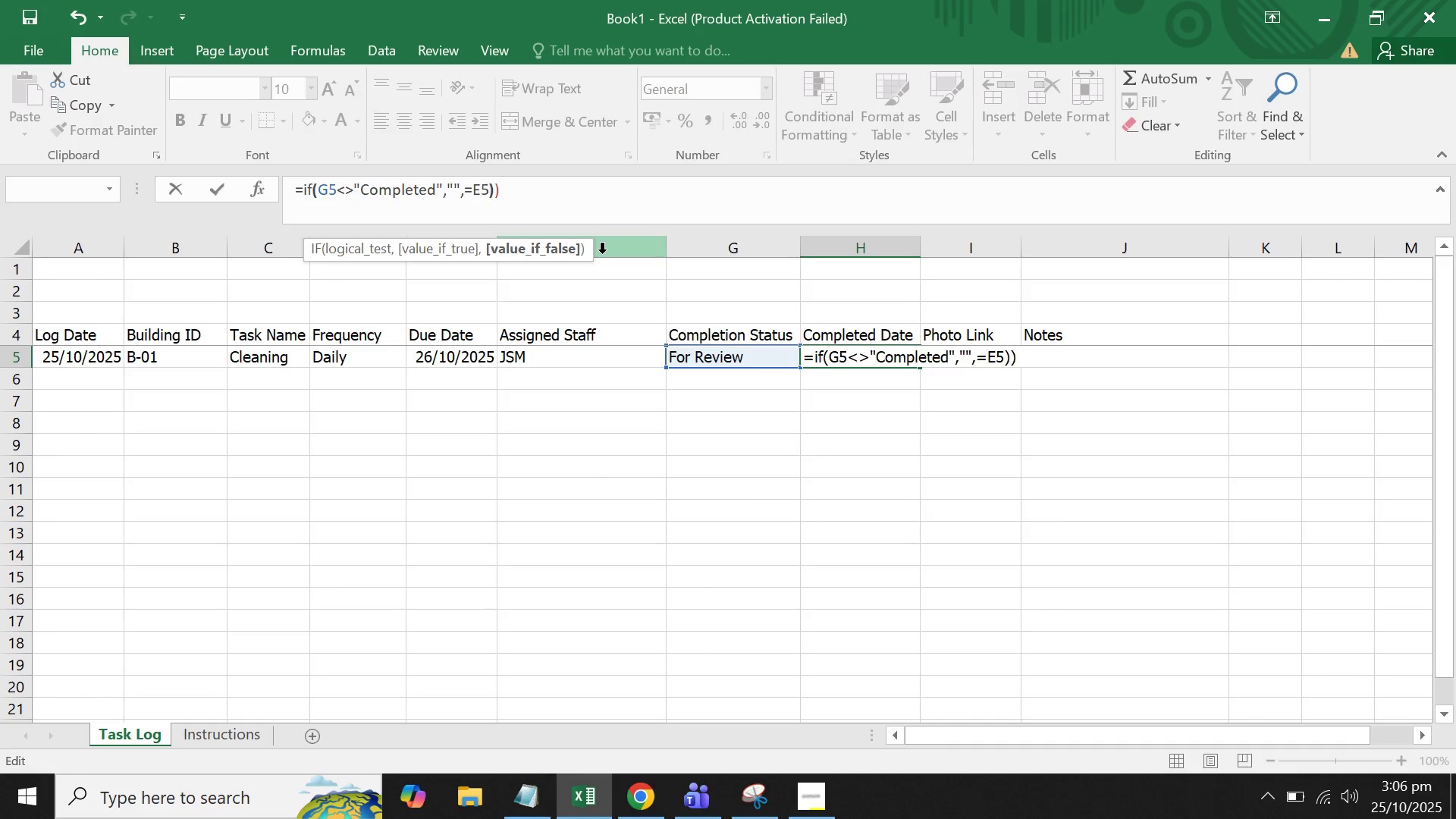 
key(ArrowRight)
 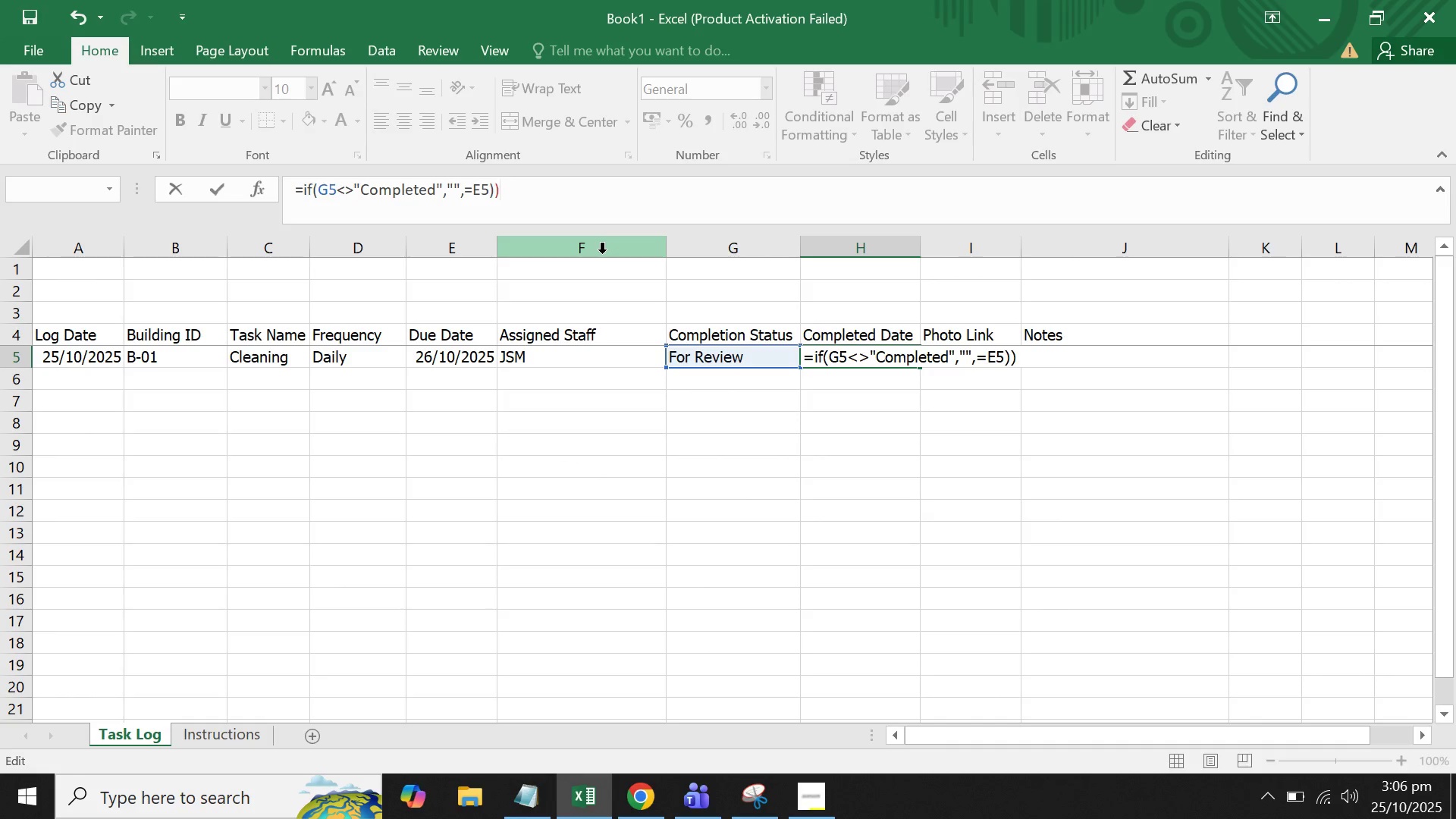 
key(Backspace)
 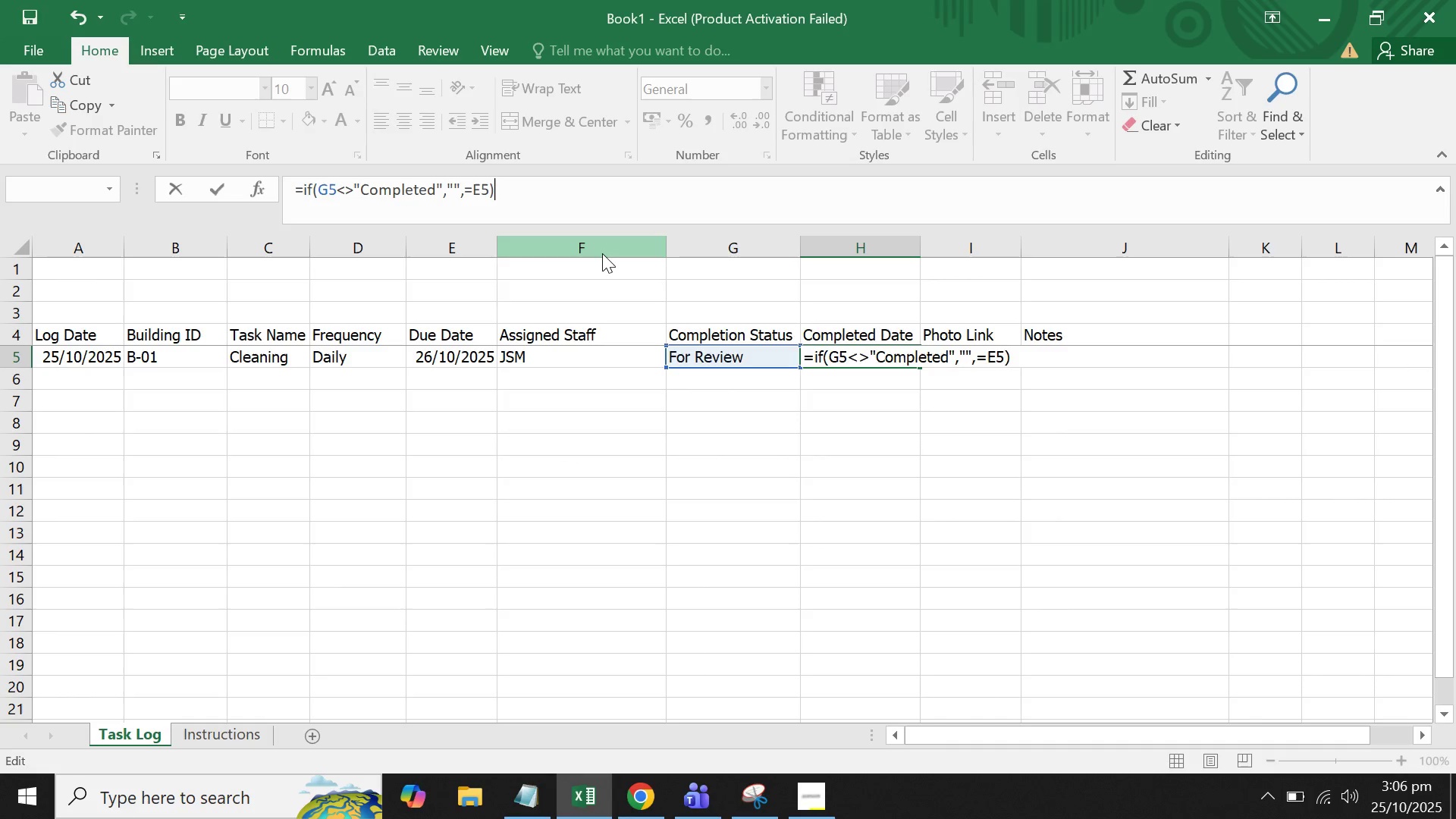 
key(Enter)
 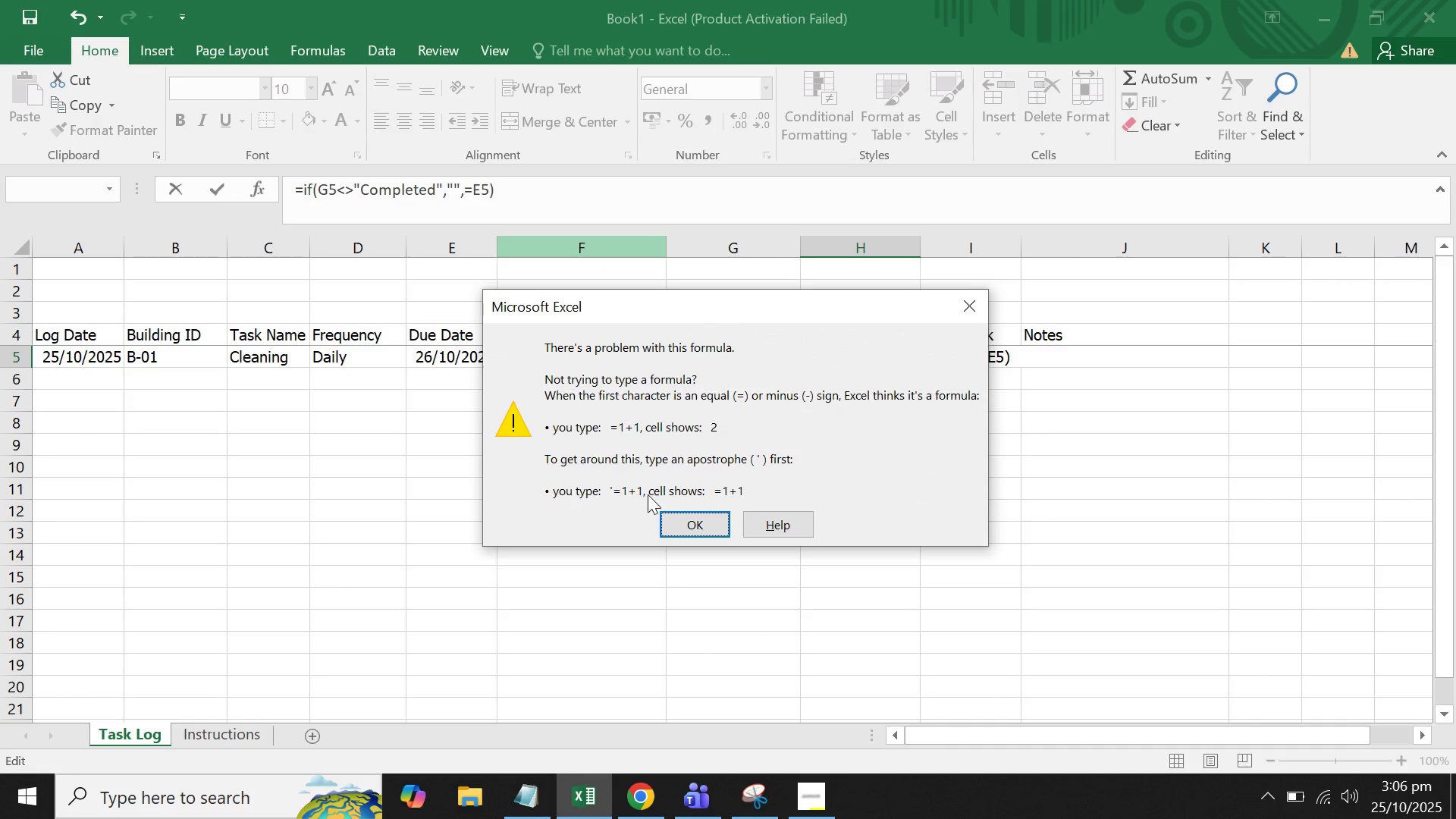 
left_click([707, 532])
 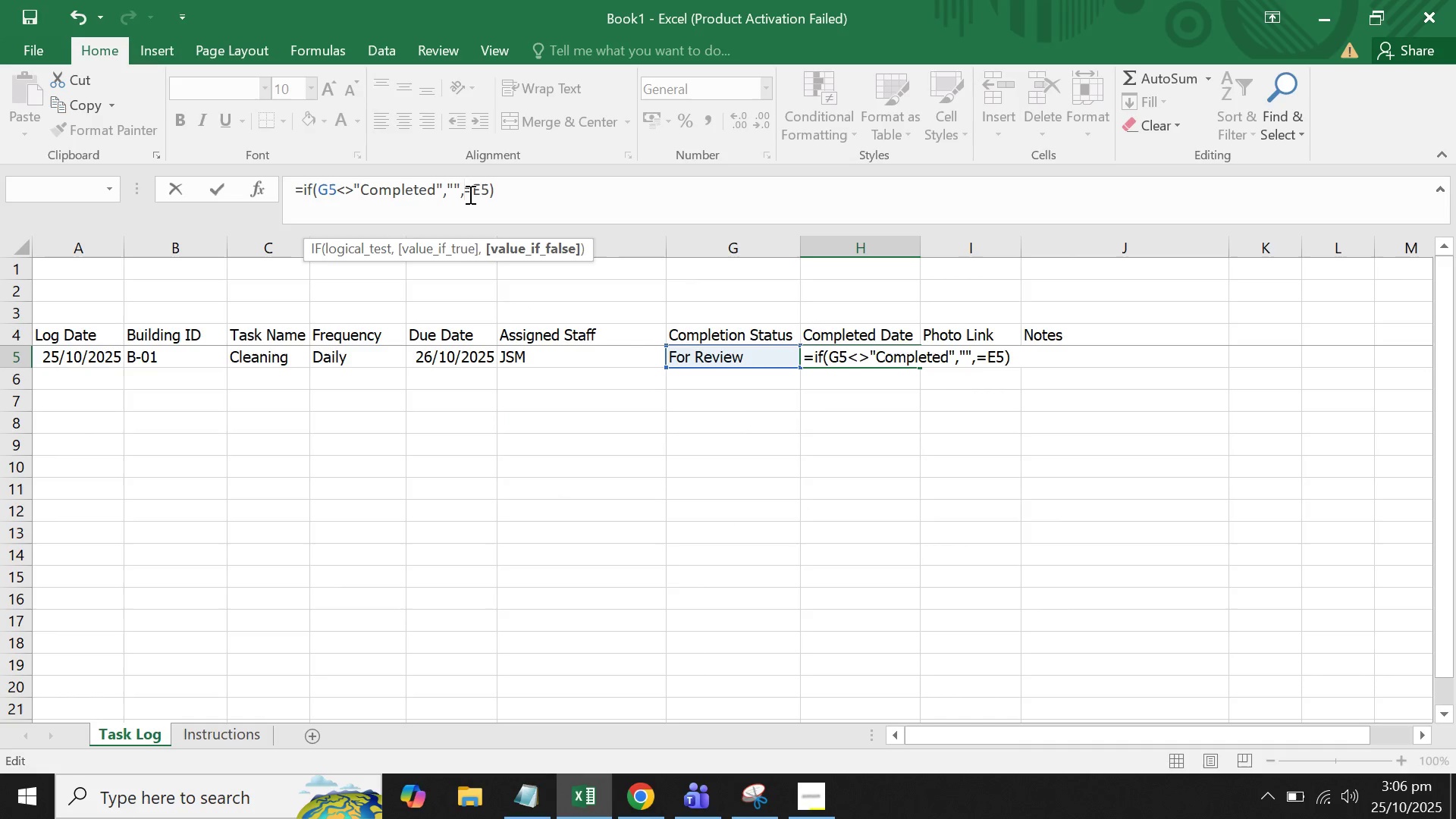 
left_click([469, 194])
 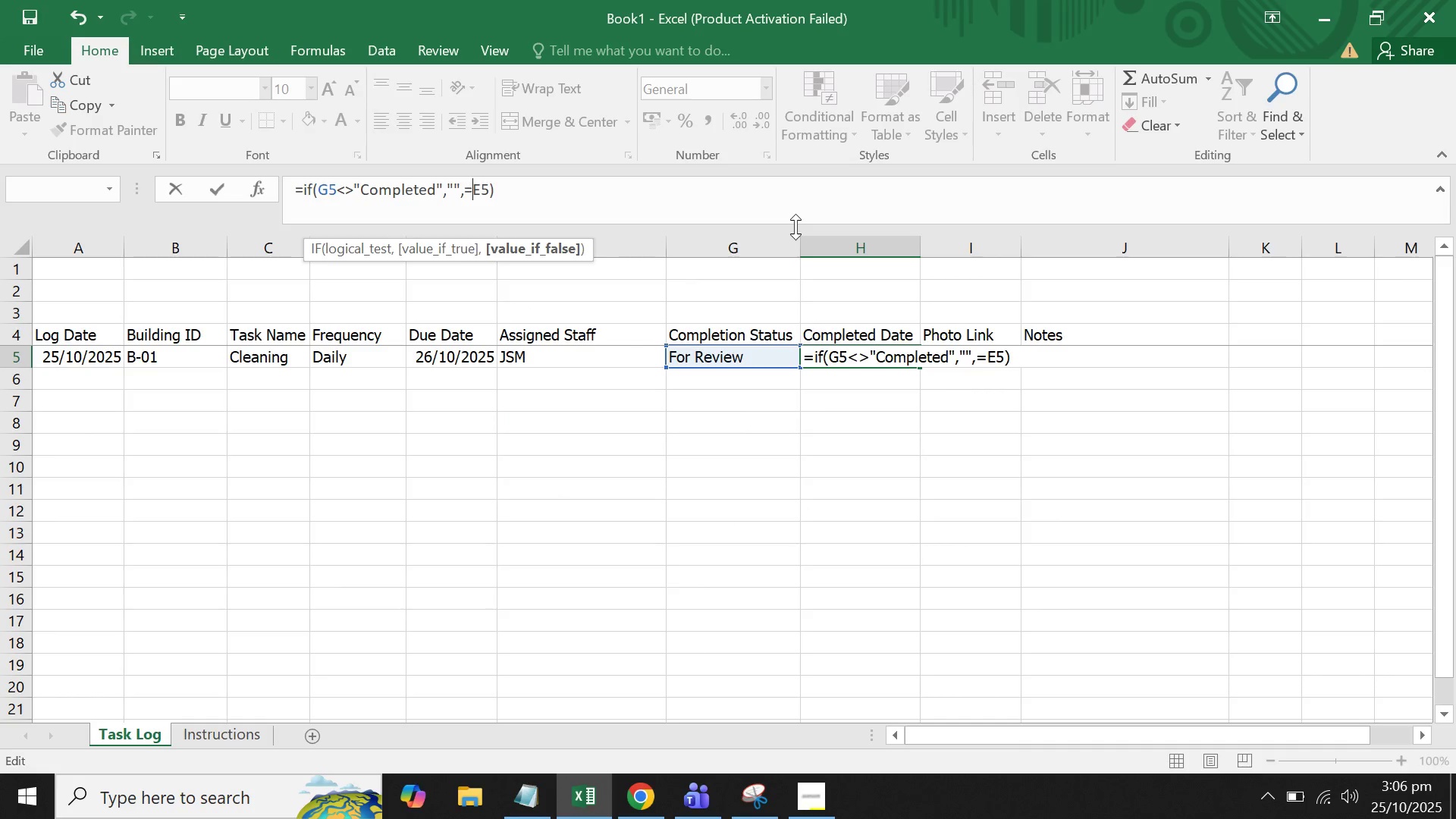 
key(Backspace)
 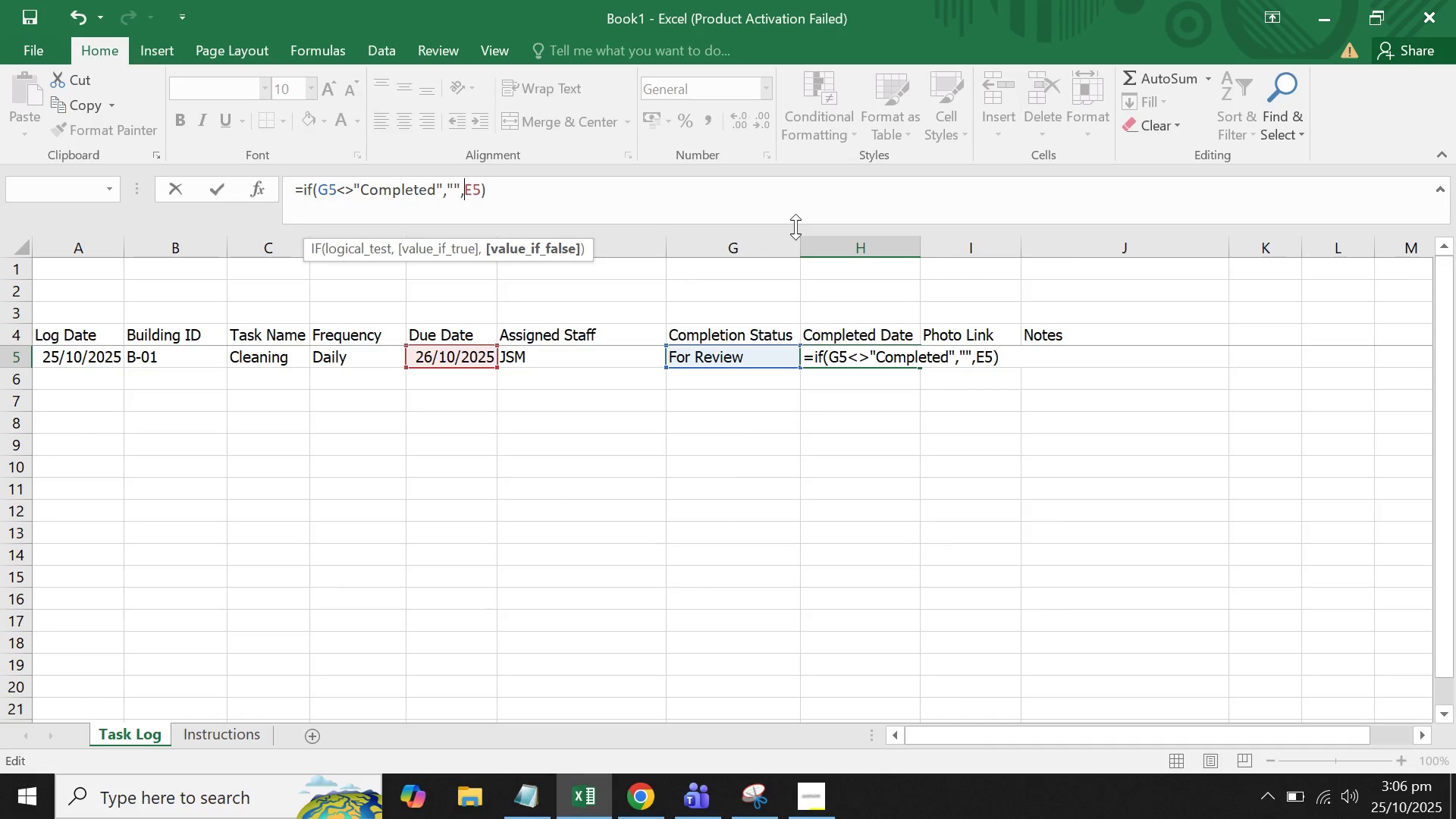 
key(Enter)
 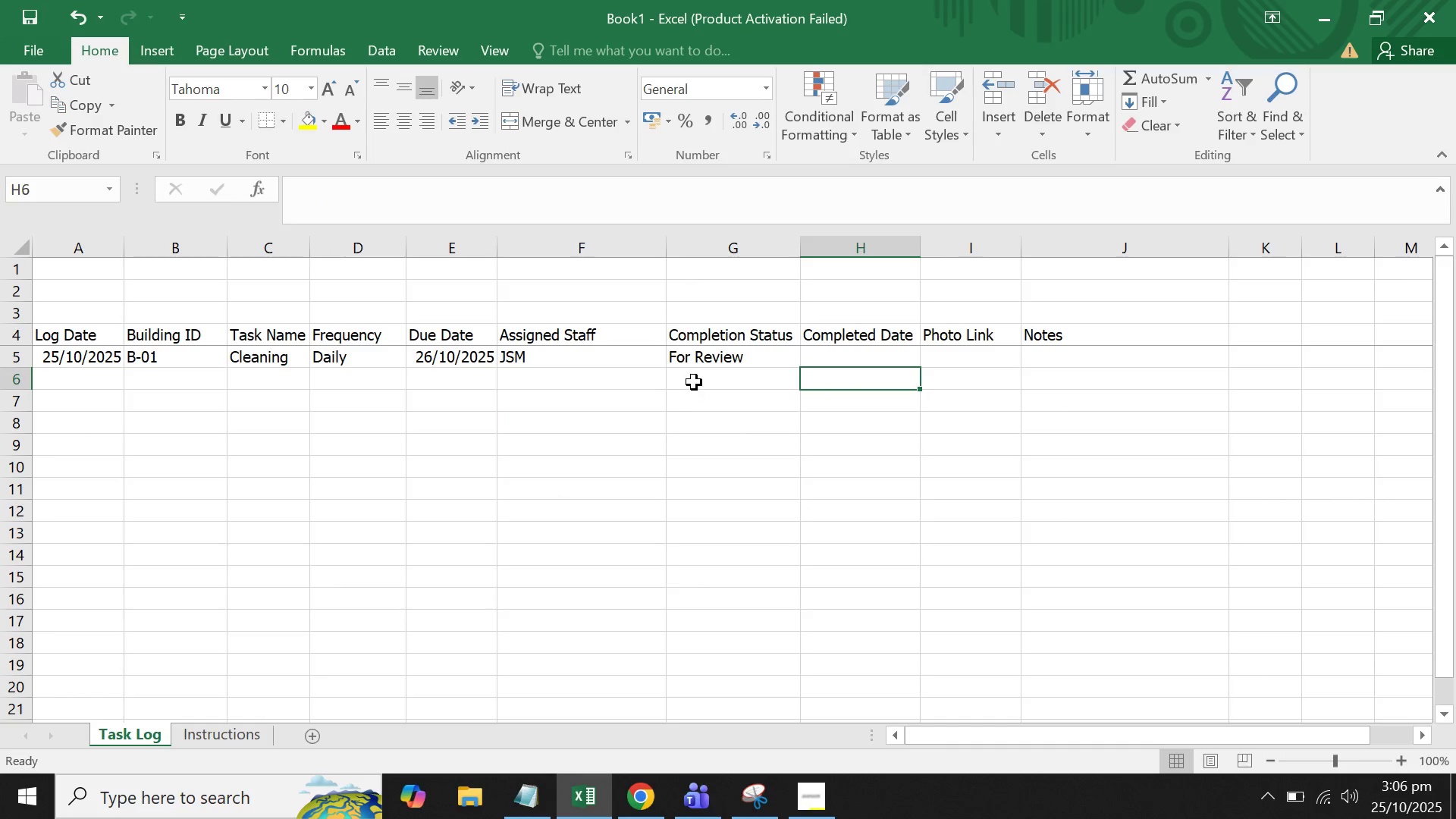 
left_click([717, 367])
 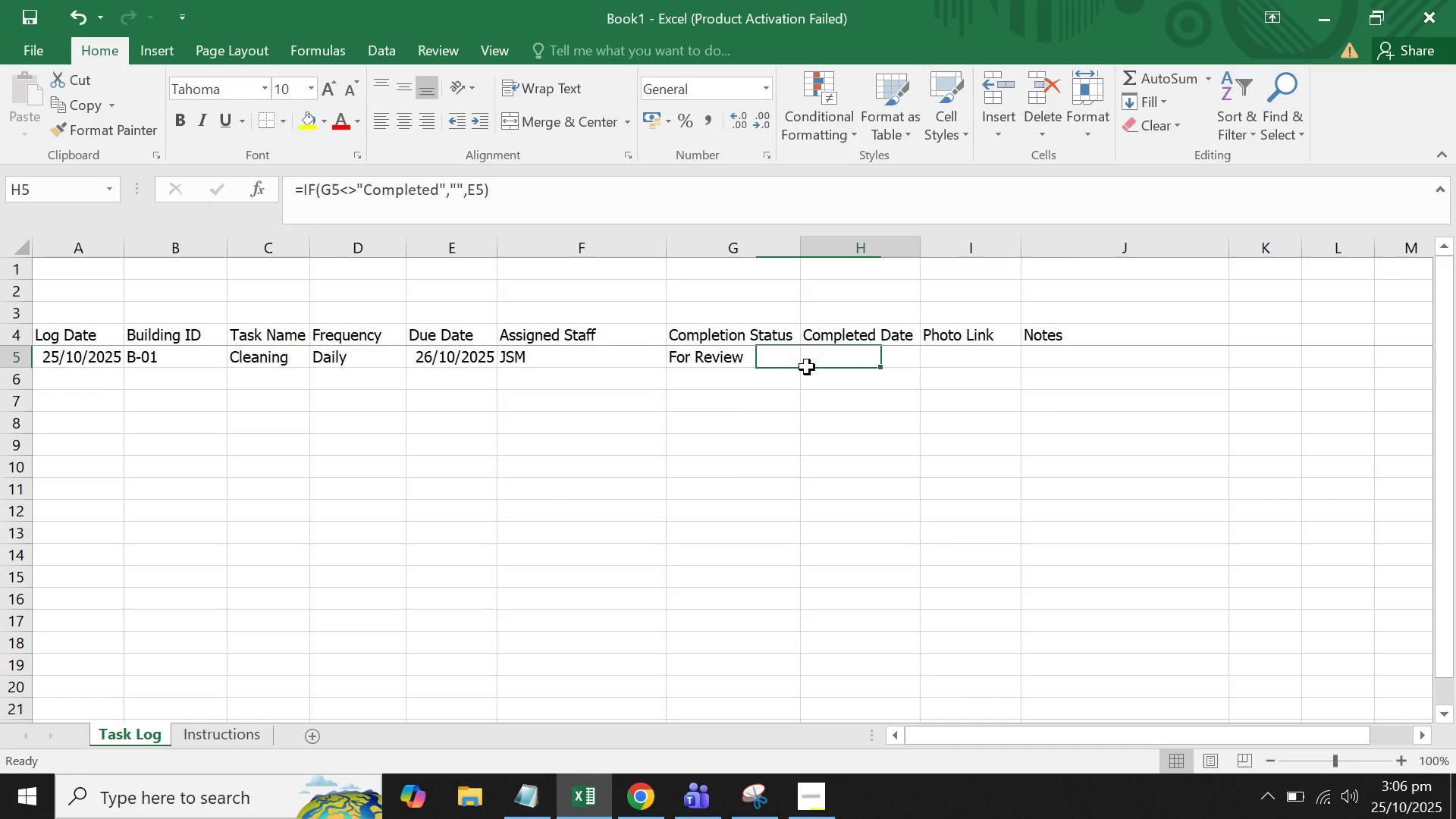 
left_click([807, 367])
 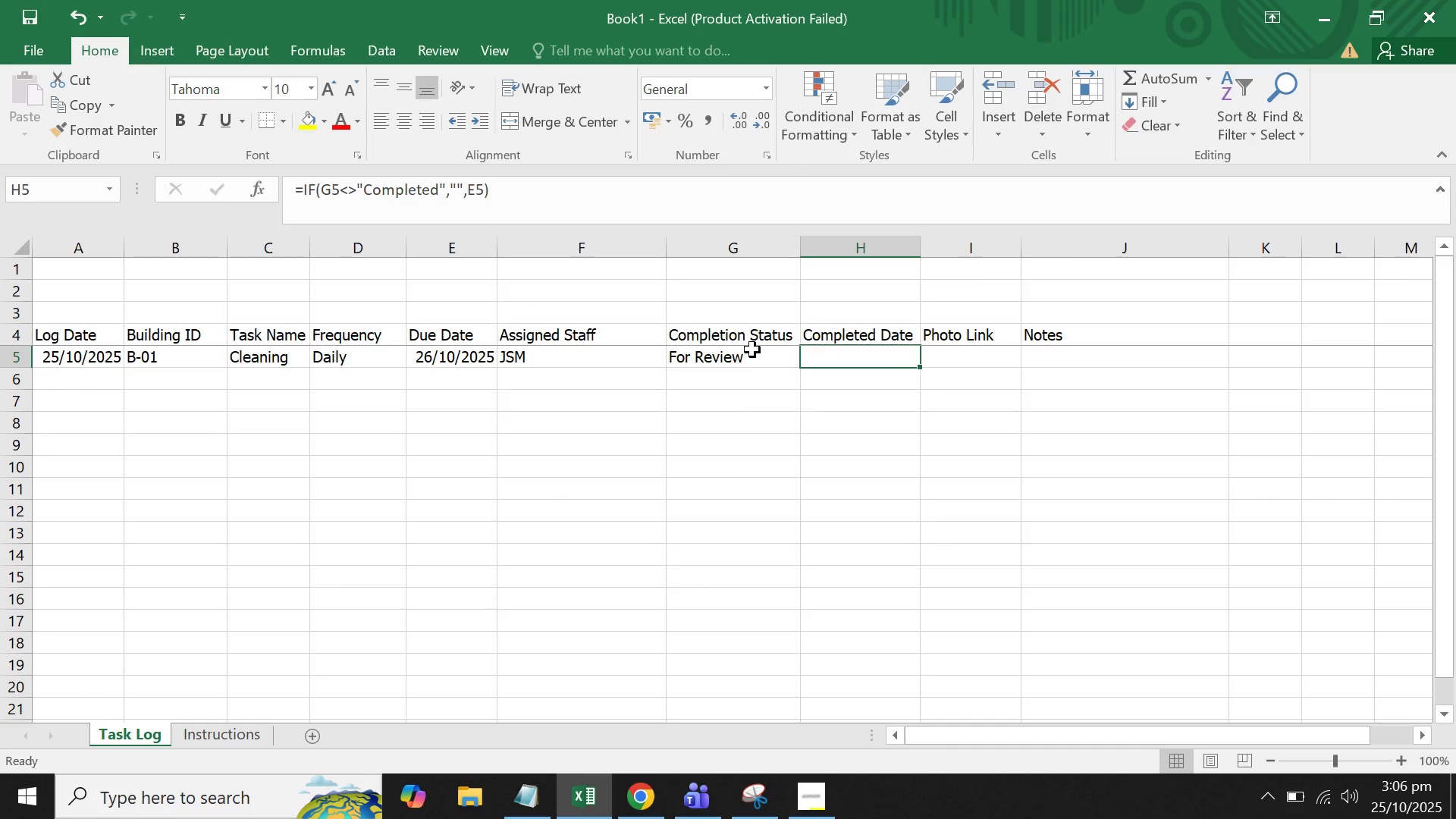 
left_click([746, 350])
 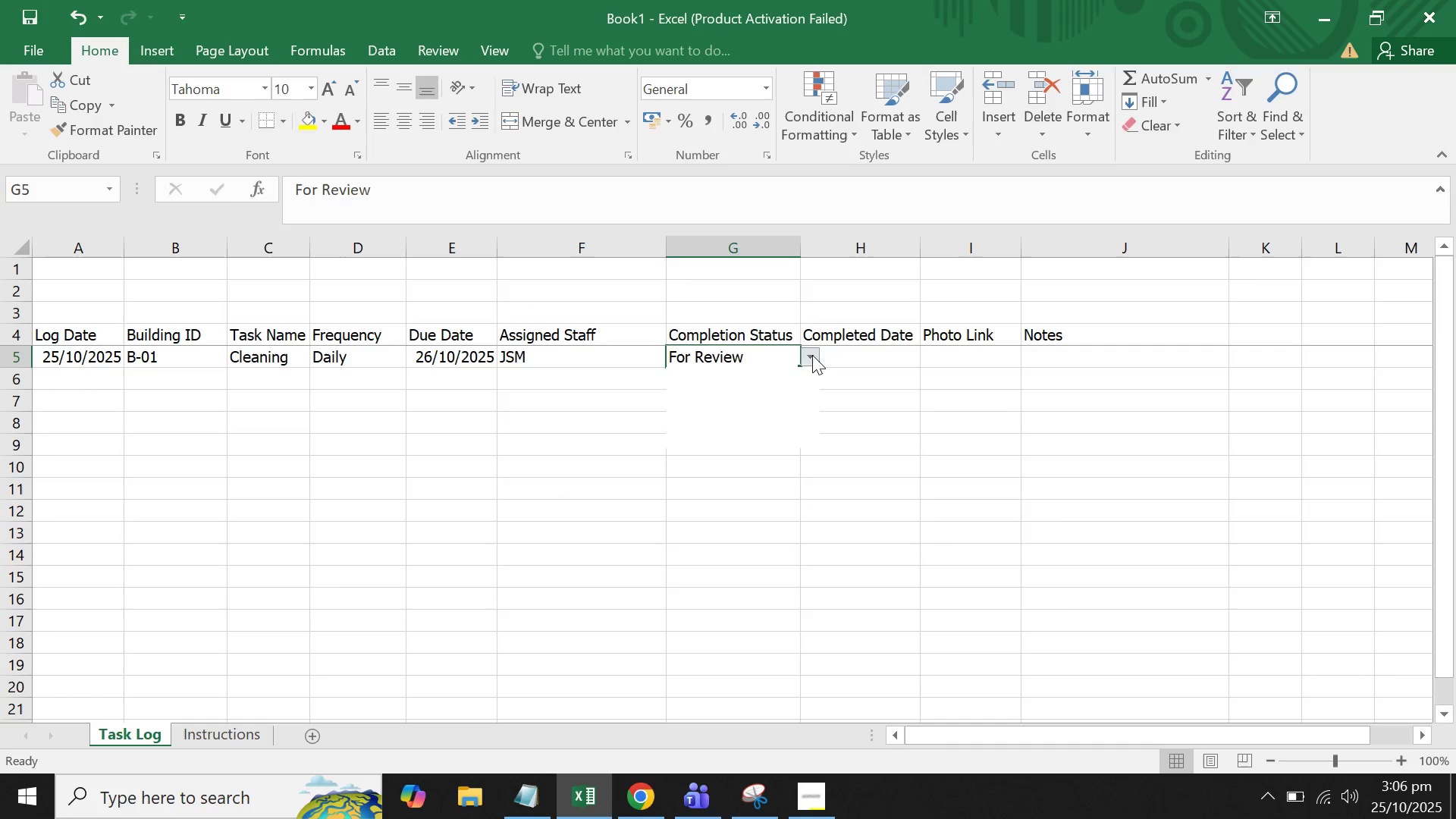 
left_click([812, 355])
 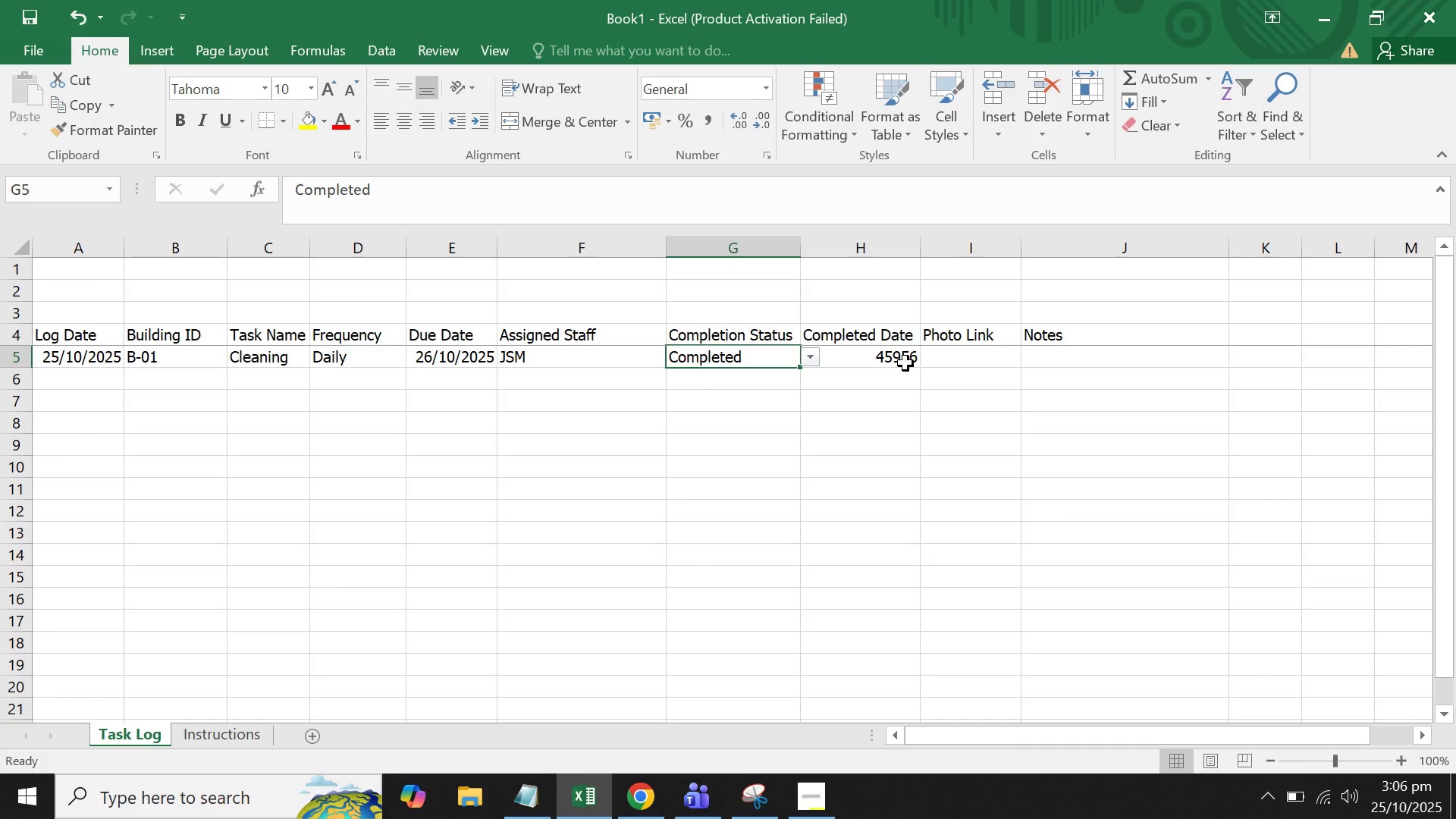 
left_click([905, 359])
 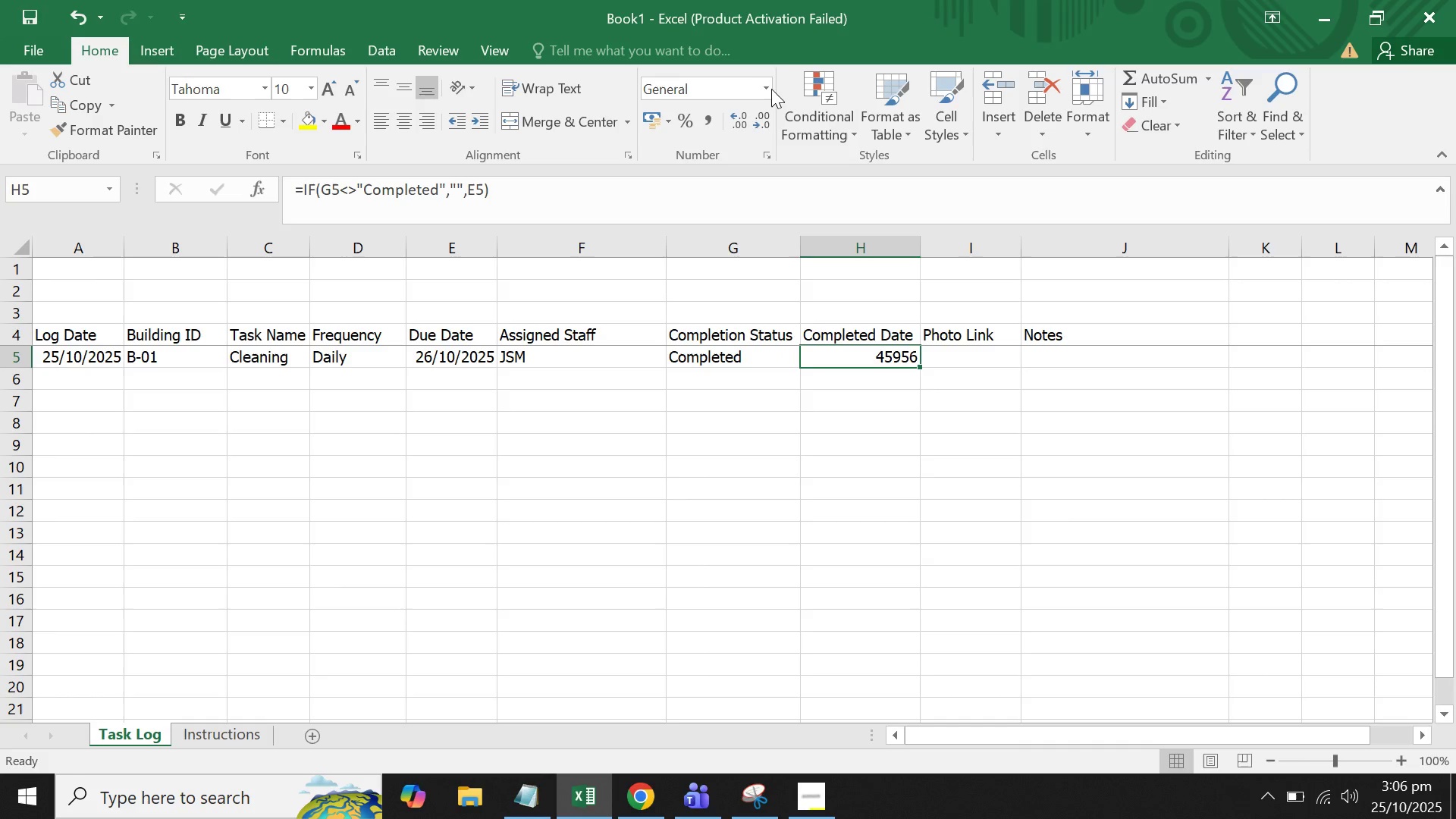 
left_click([768, 88])
 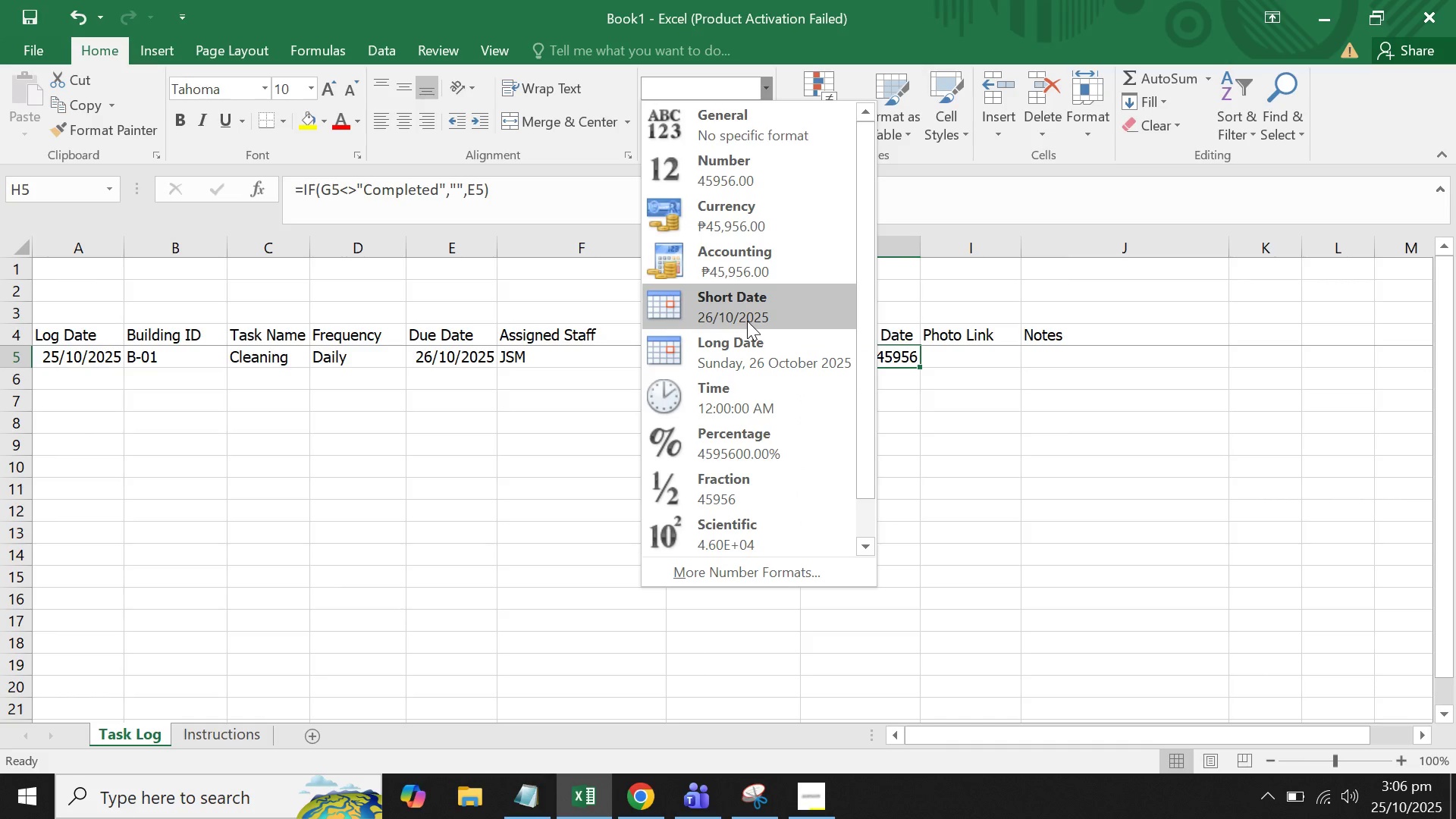 
left_click([747, 321])
 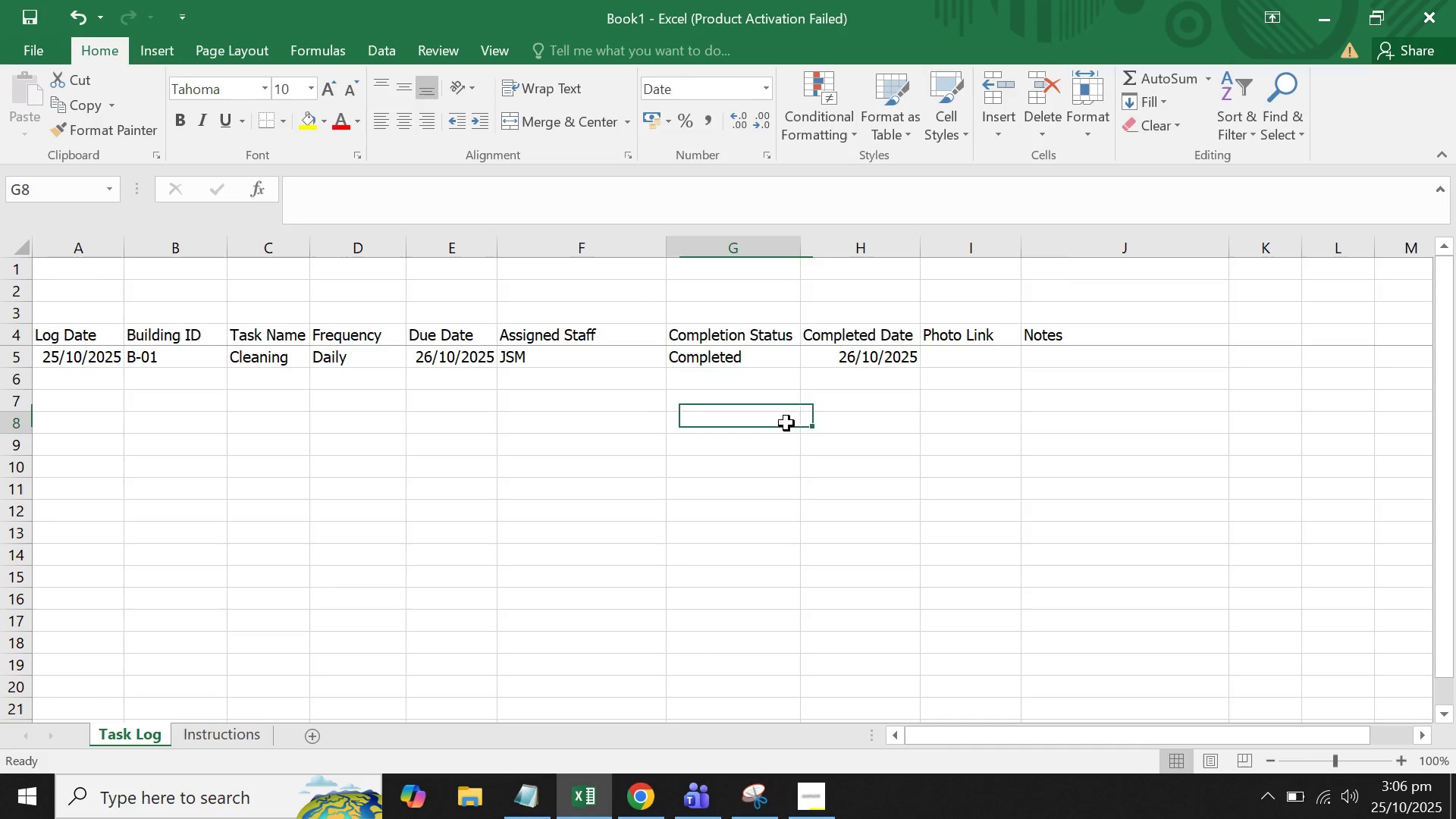 
double_click([789, 402])
 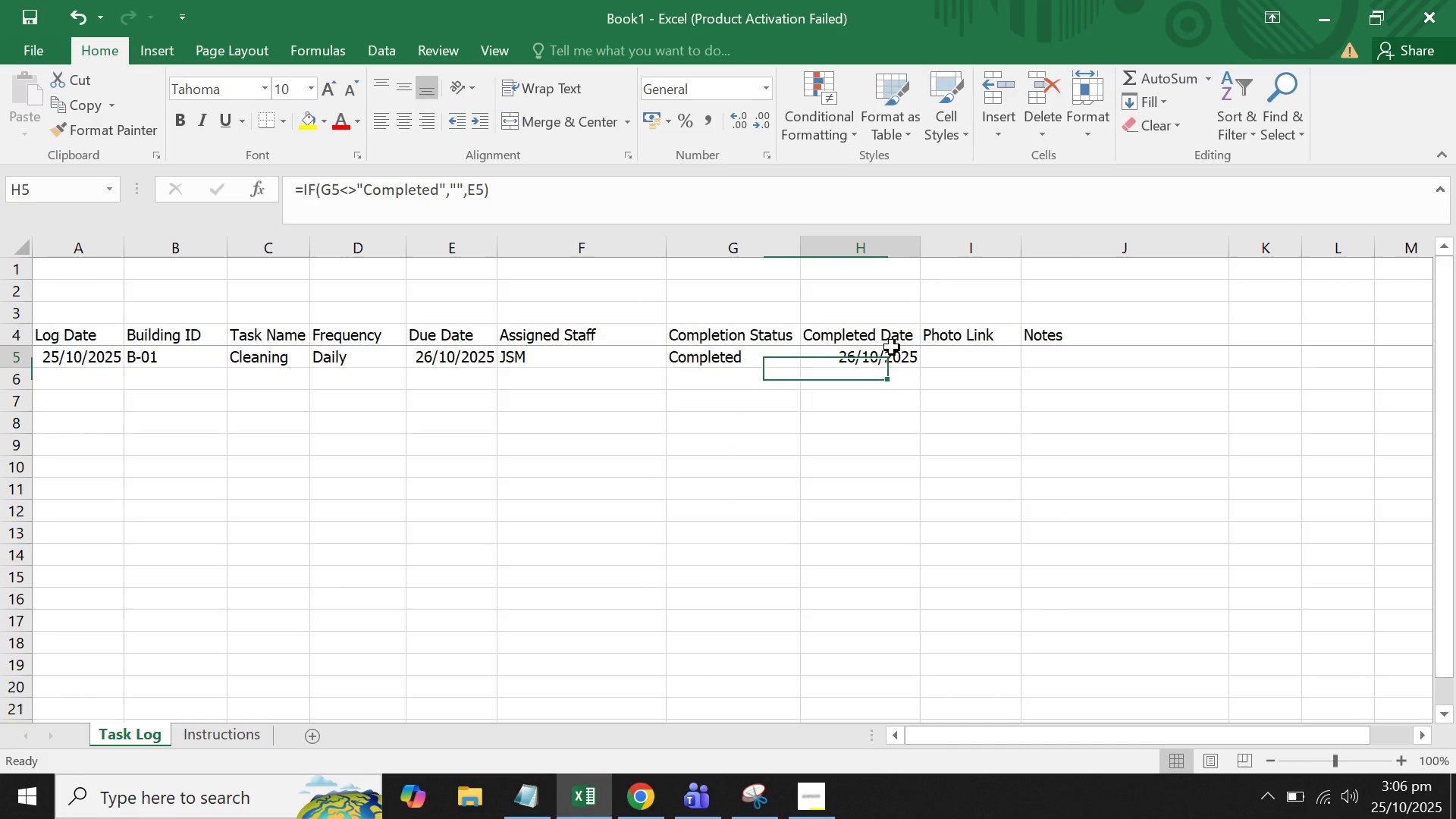 
triple_click([892, 347])
 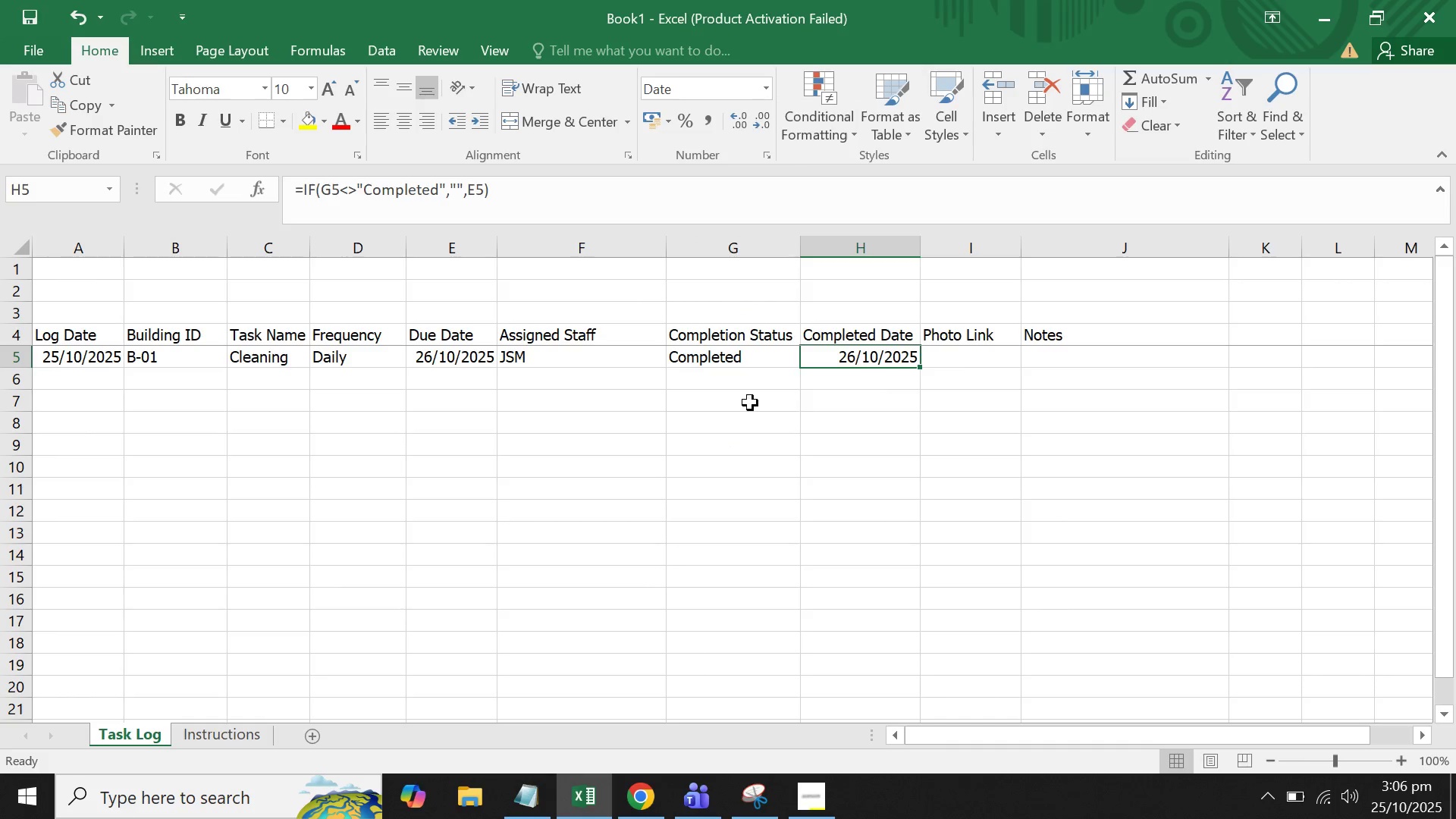 
triple_click([750, 403])
 